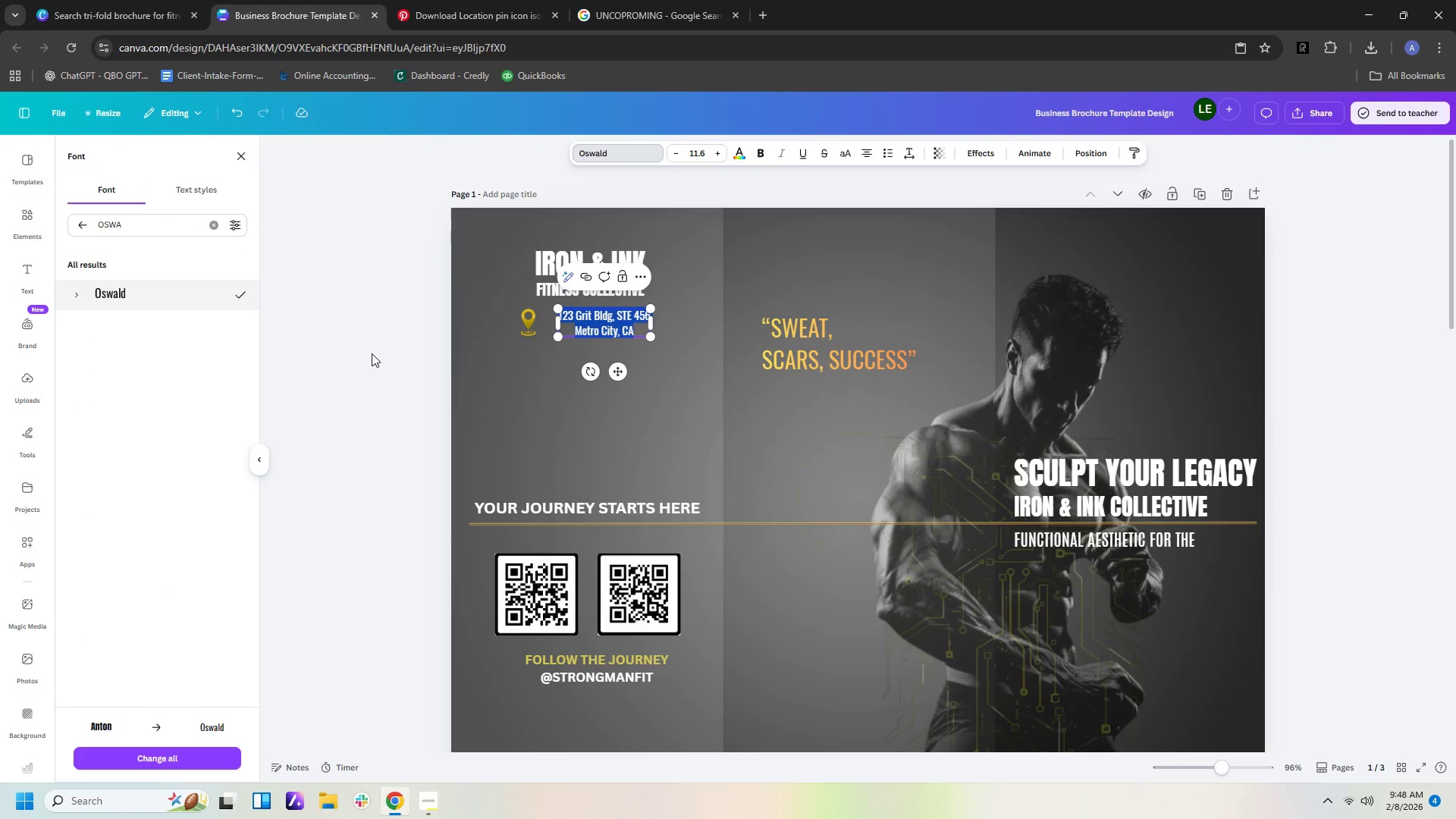 
left_click([373, 355])
 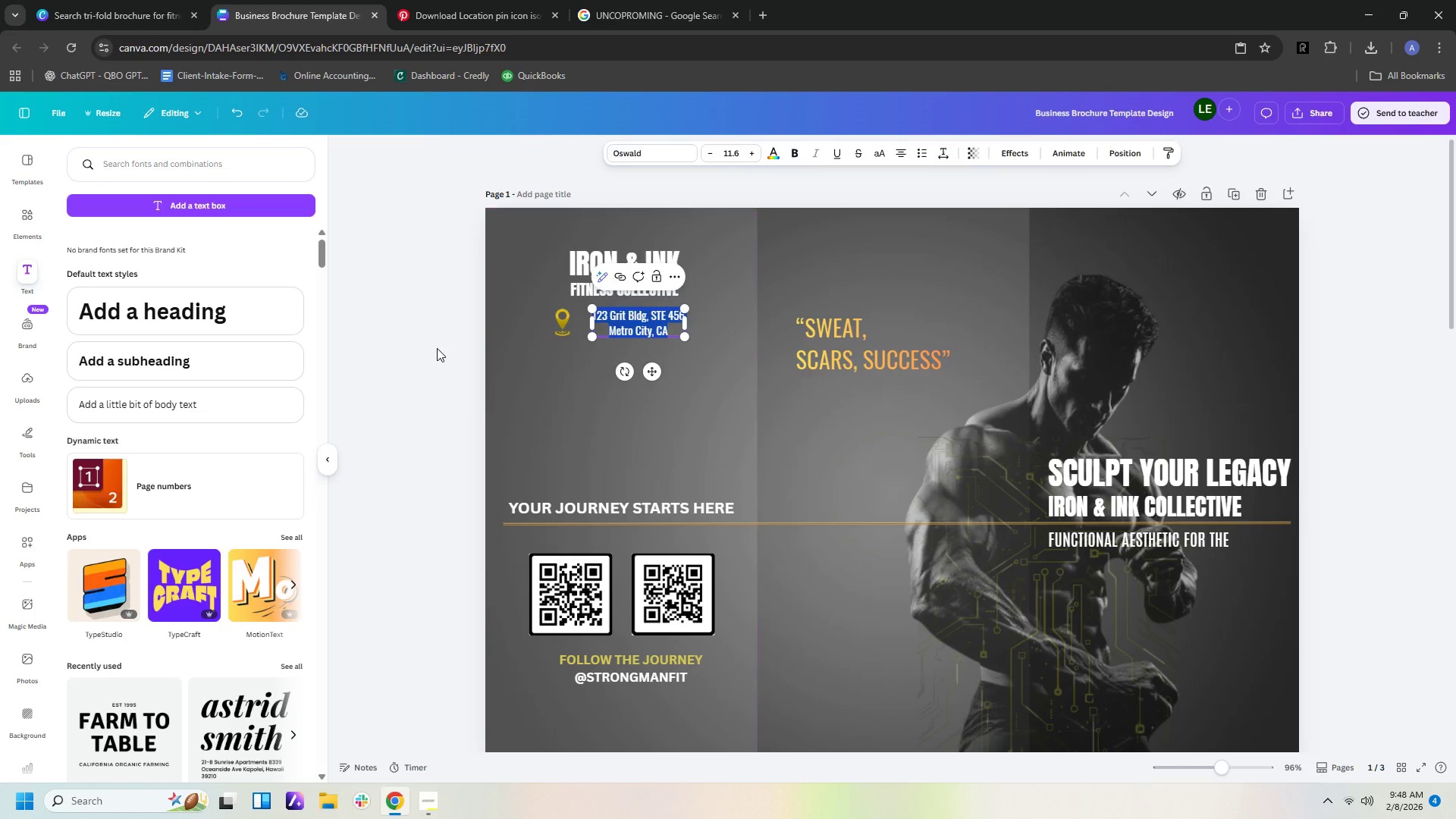 
left_click([437, 348])
 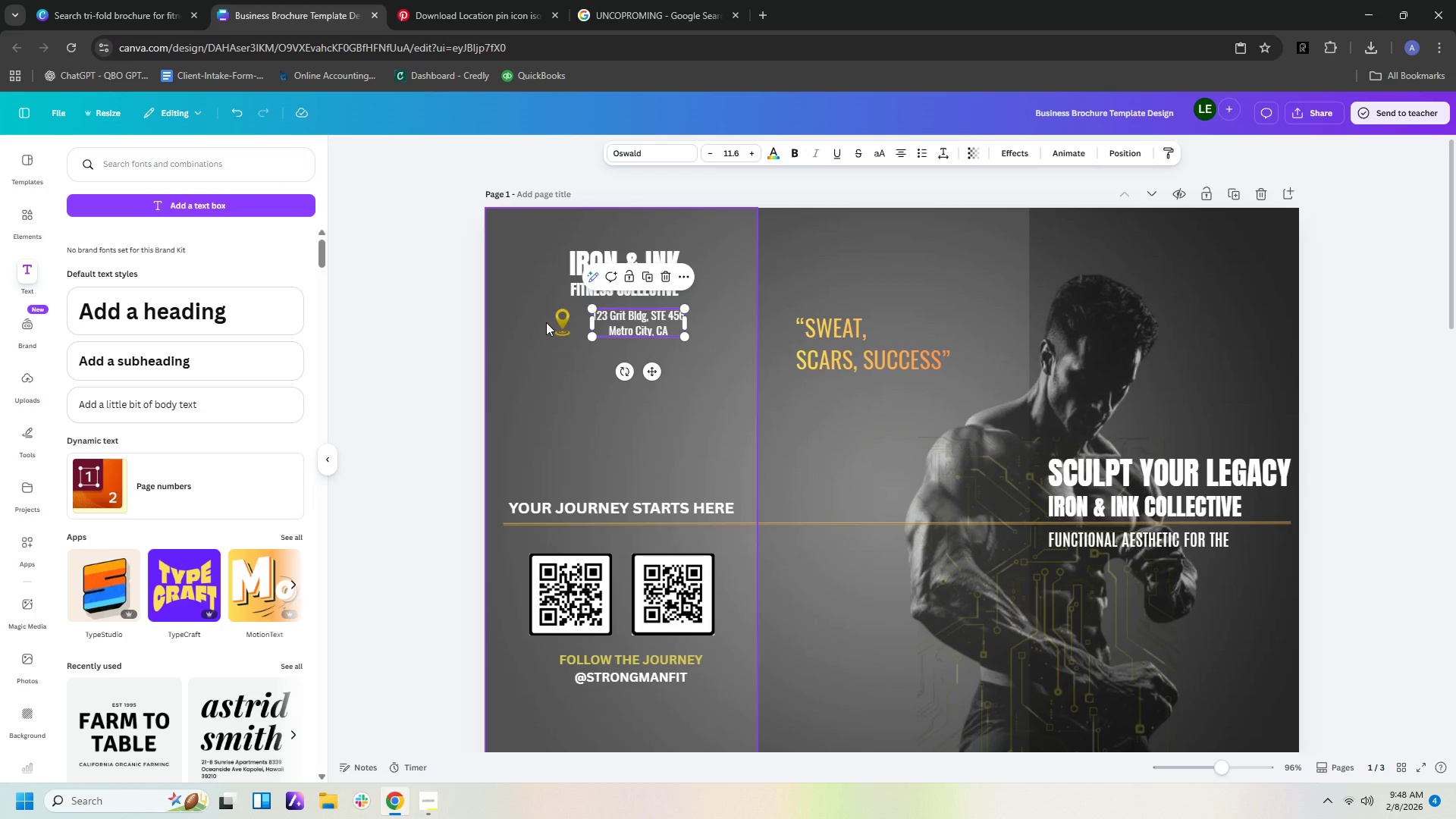 
wait(5.67)
 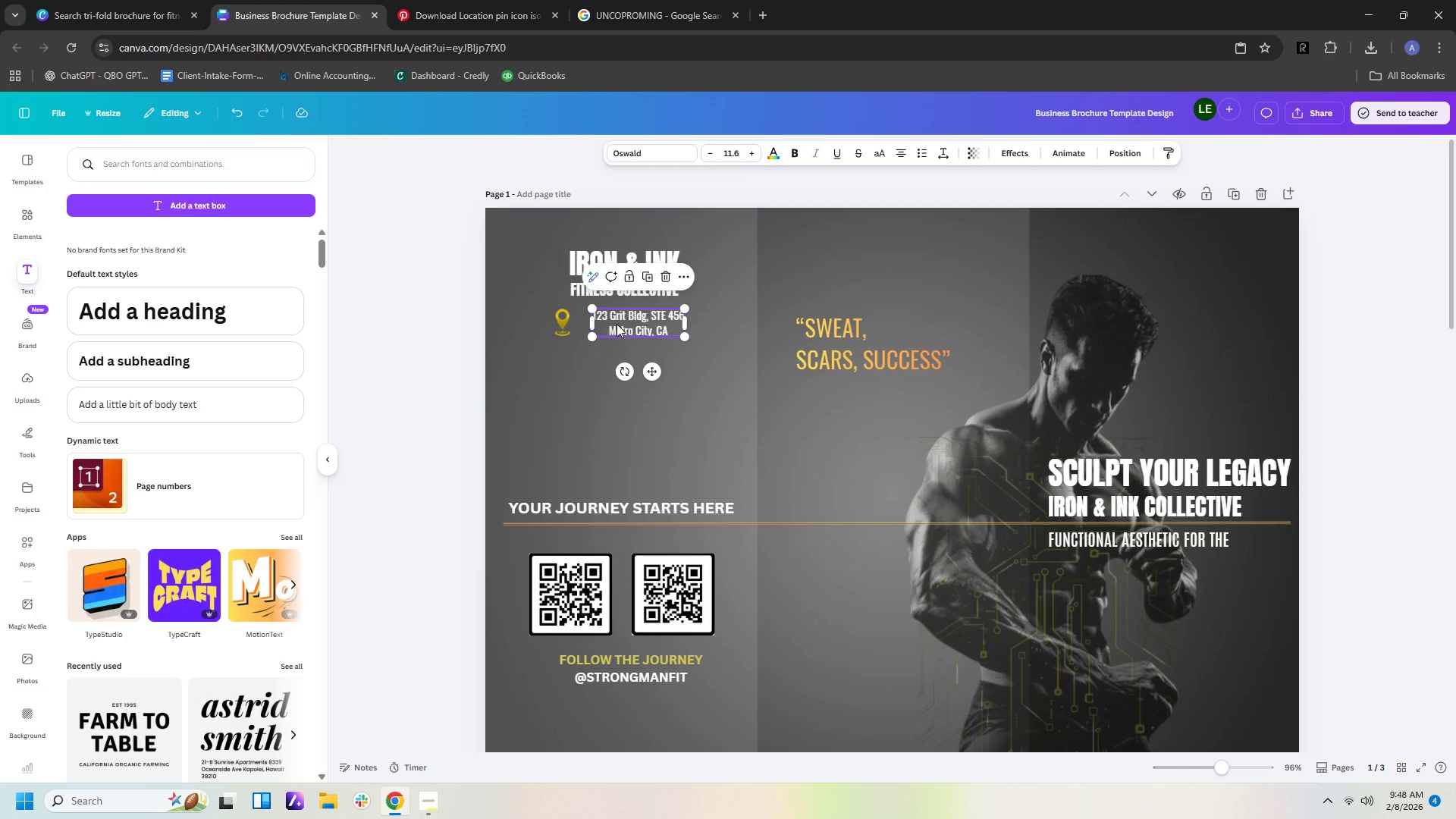 
left_click_drag(start_coordinate=[559, 328], to_coordinate=[572, 328])
 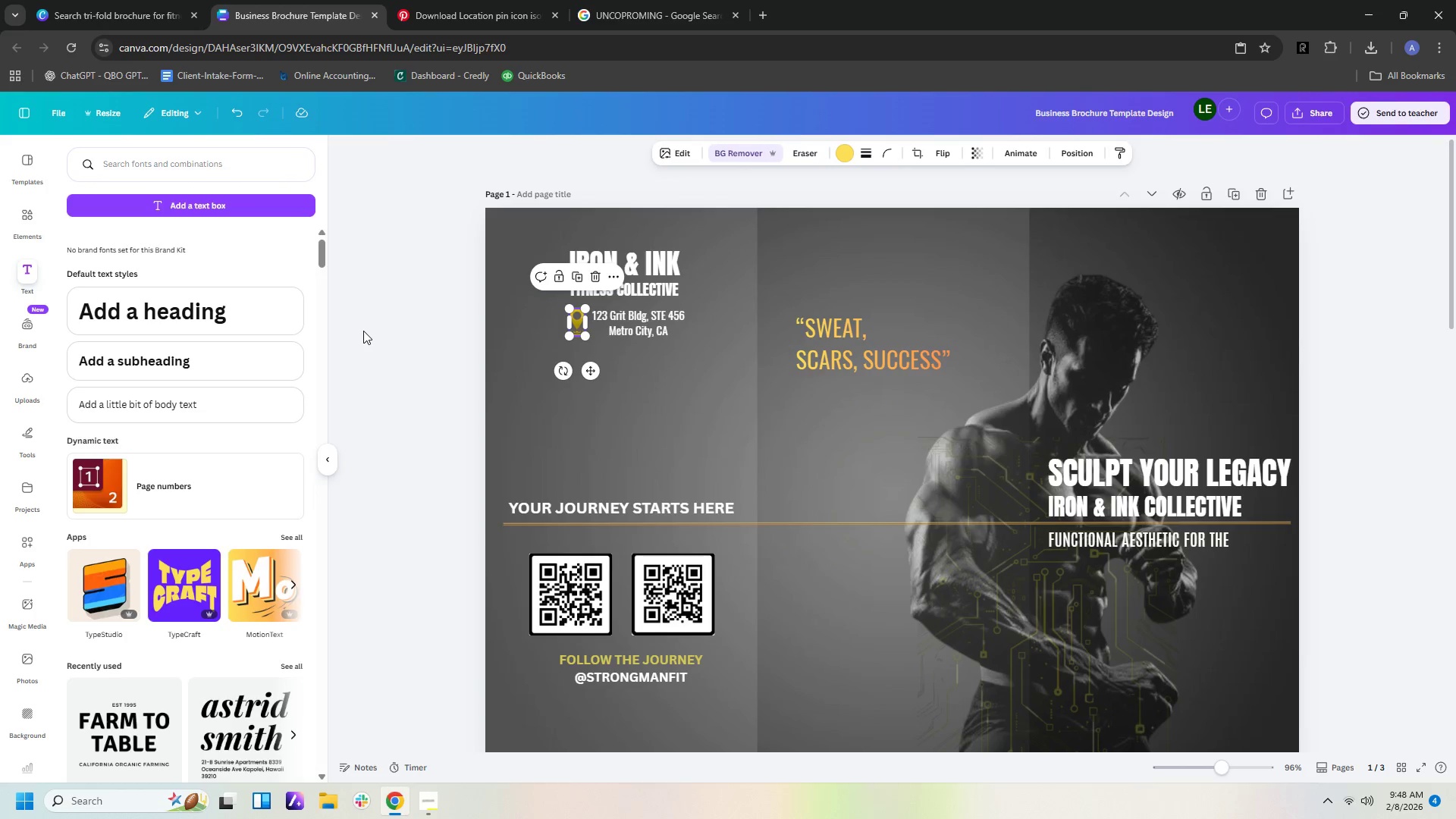 
left_click([363, 331])
 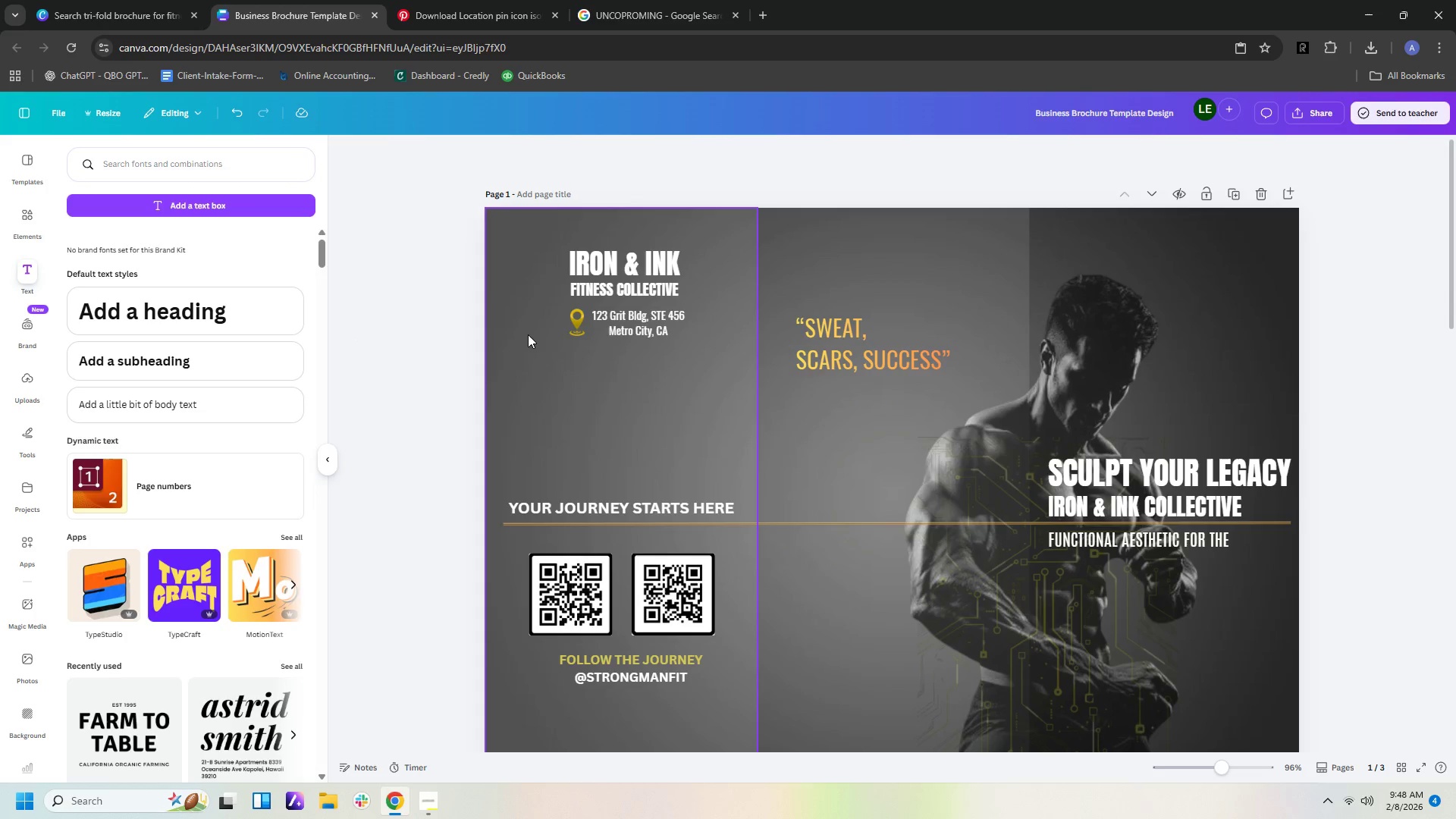 
left_click_drag(start_coordinate=[575, 322], to_coordinate=[569, 324])
 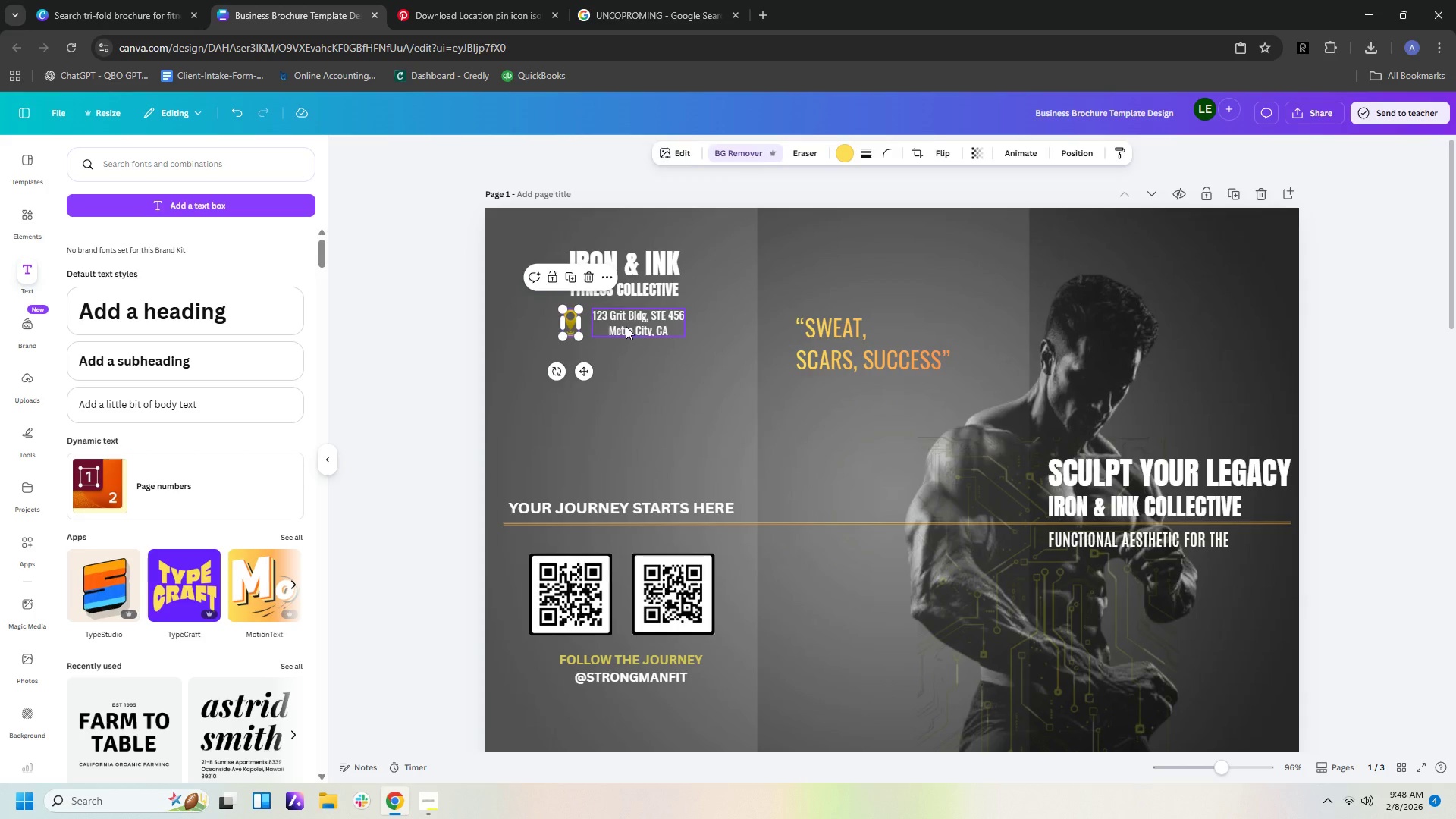 
left_click_drag(start_coordinate=[626, 326], to_coordinate=[622, 328])
 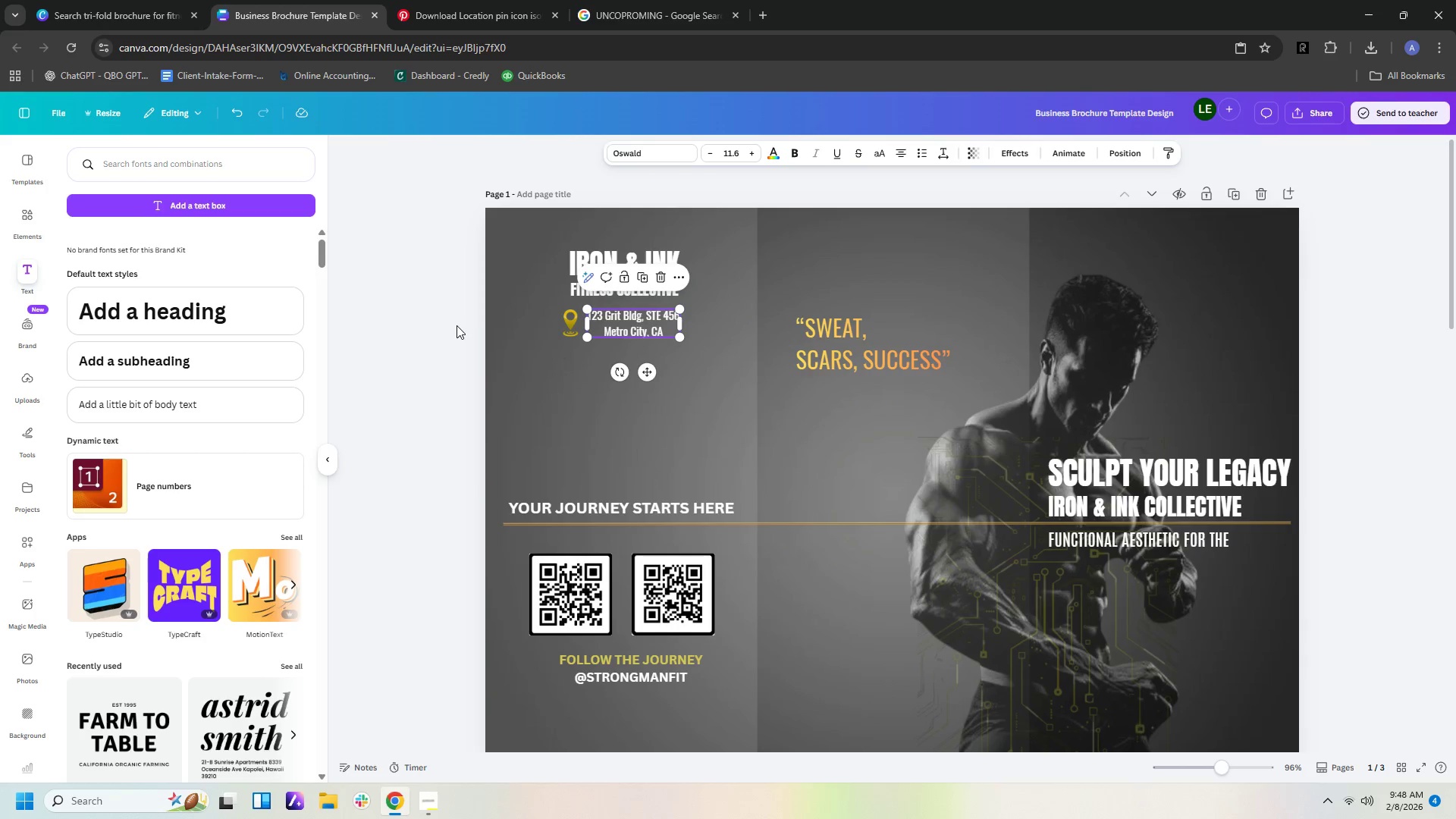 
left_click([457, 325])
 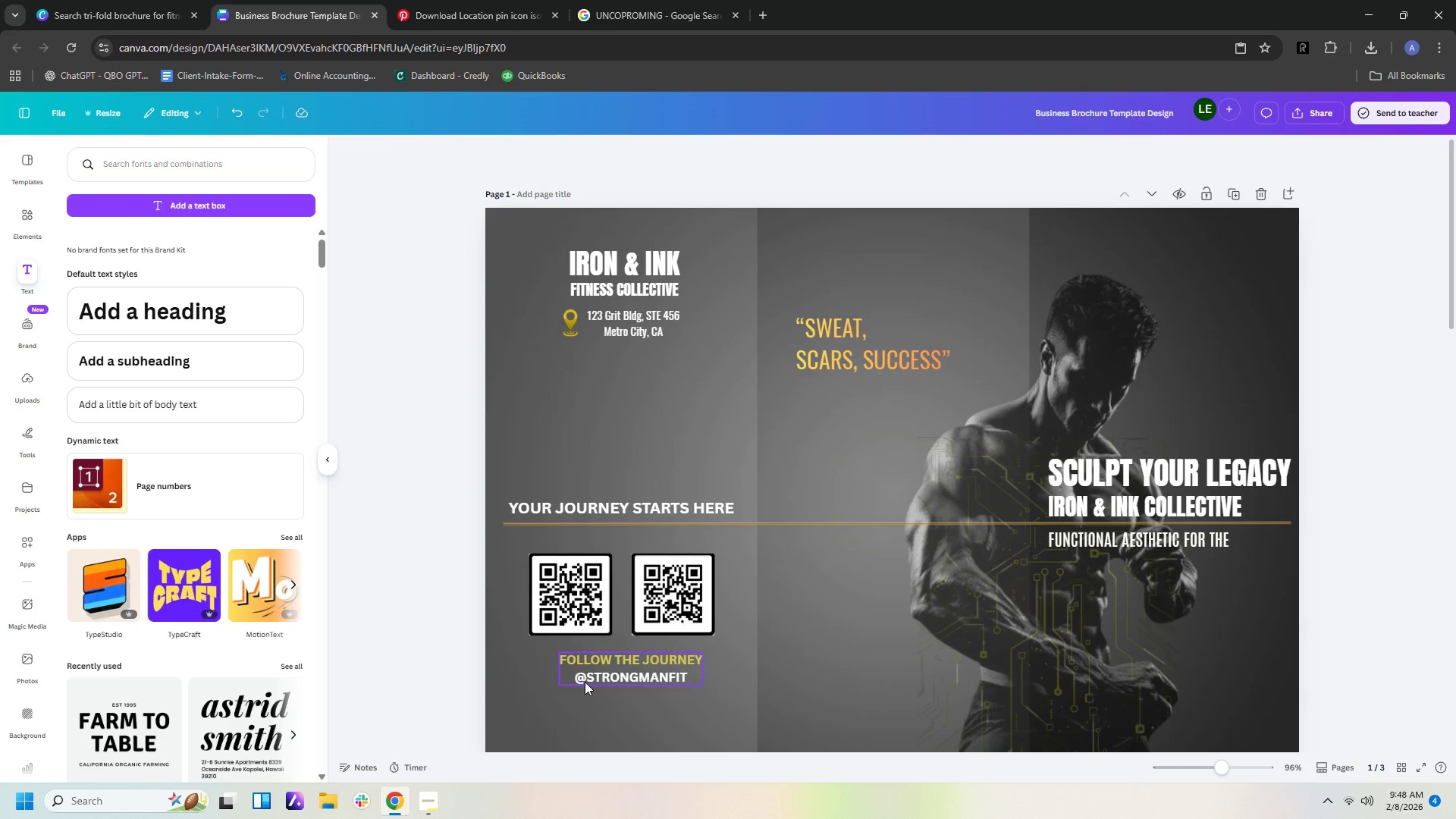 
left_click([614, 653])
 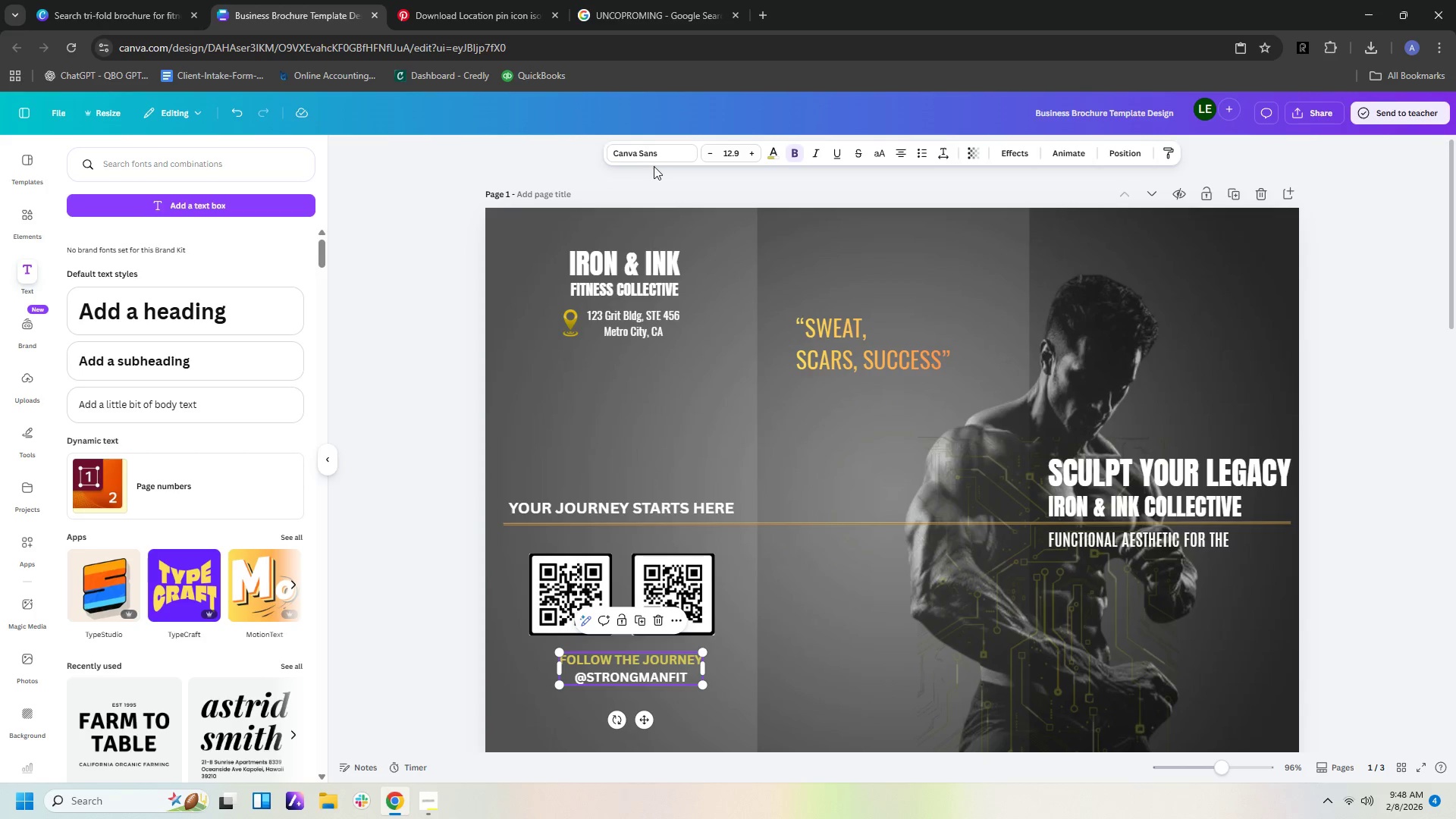 
left_click([659, 154])
 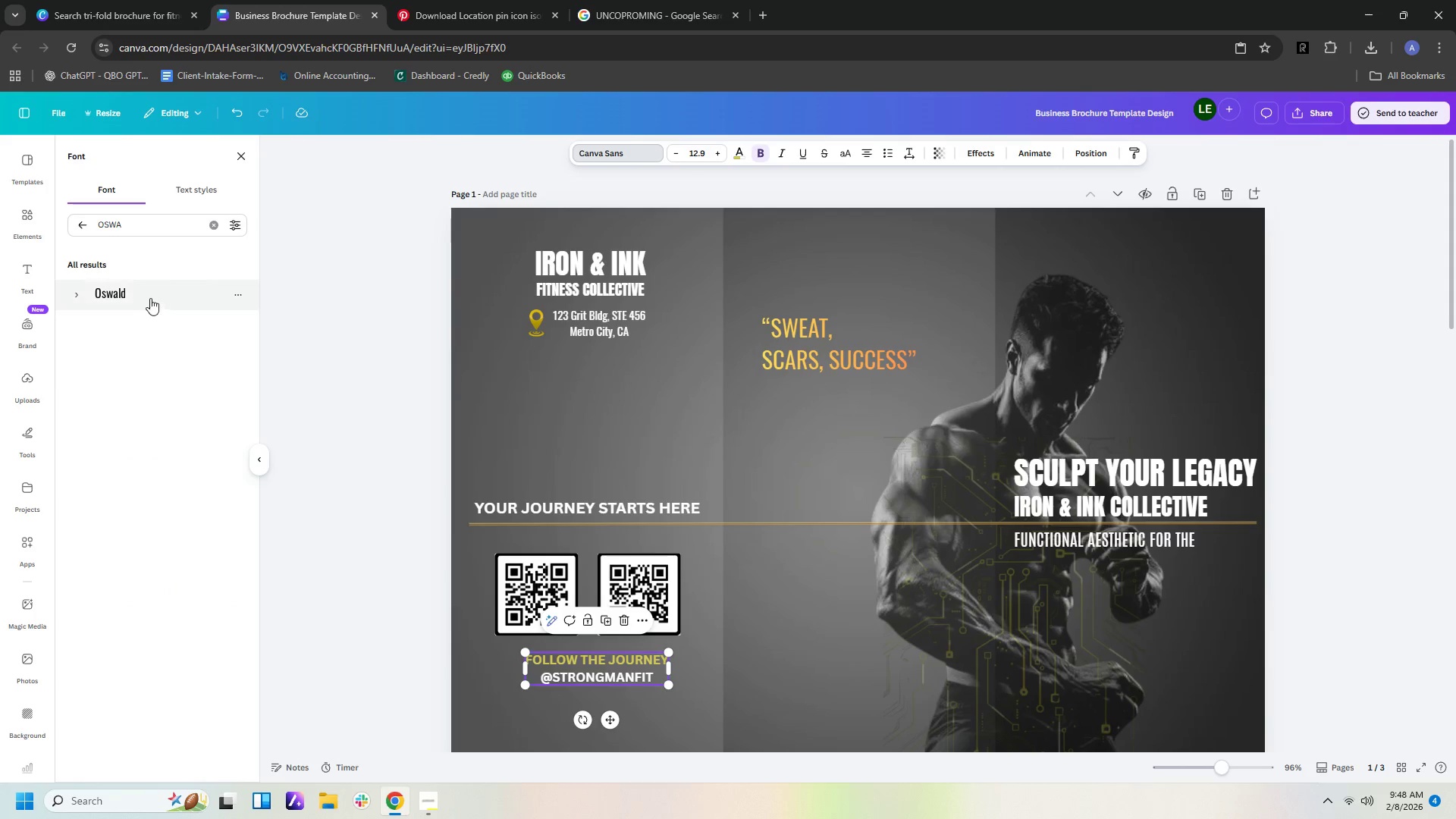 
left_click([146, 297])
 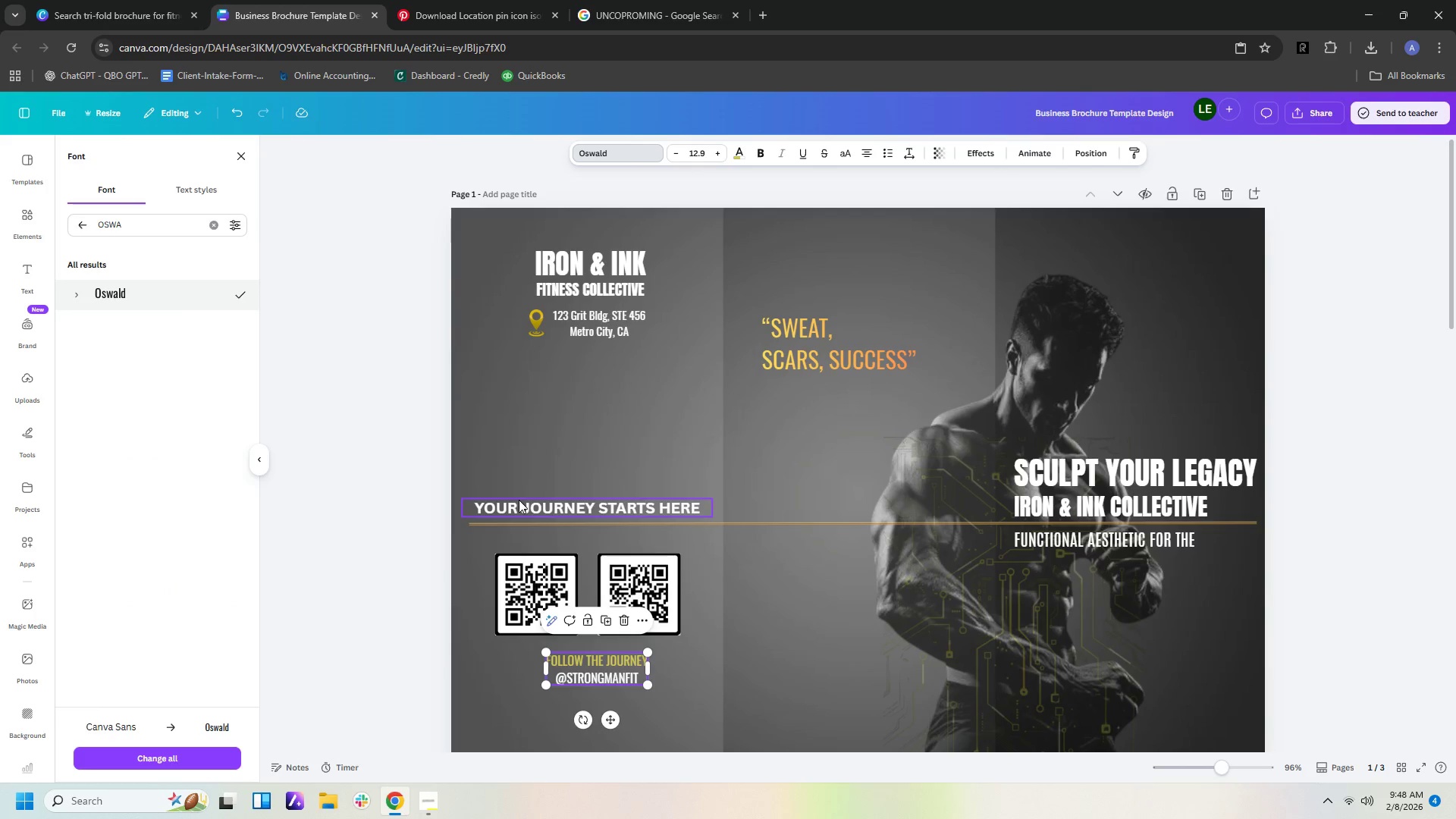 
left_click([526, 506])
 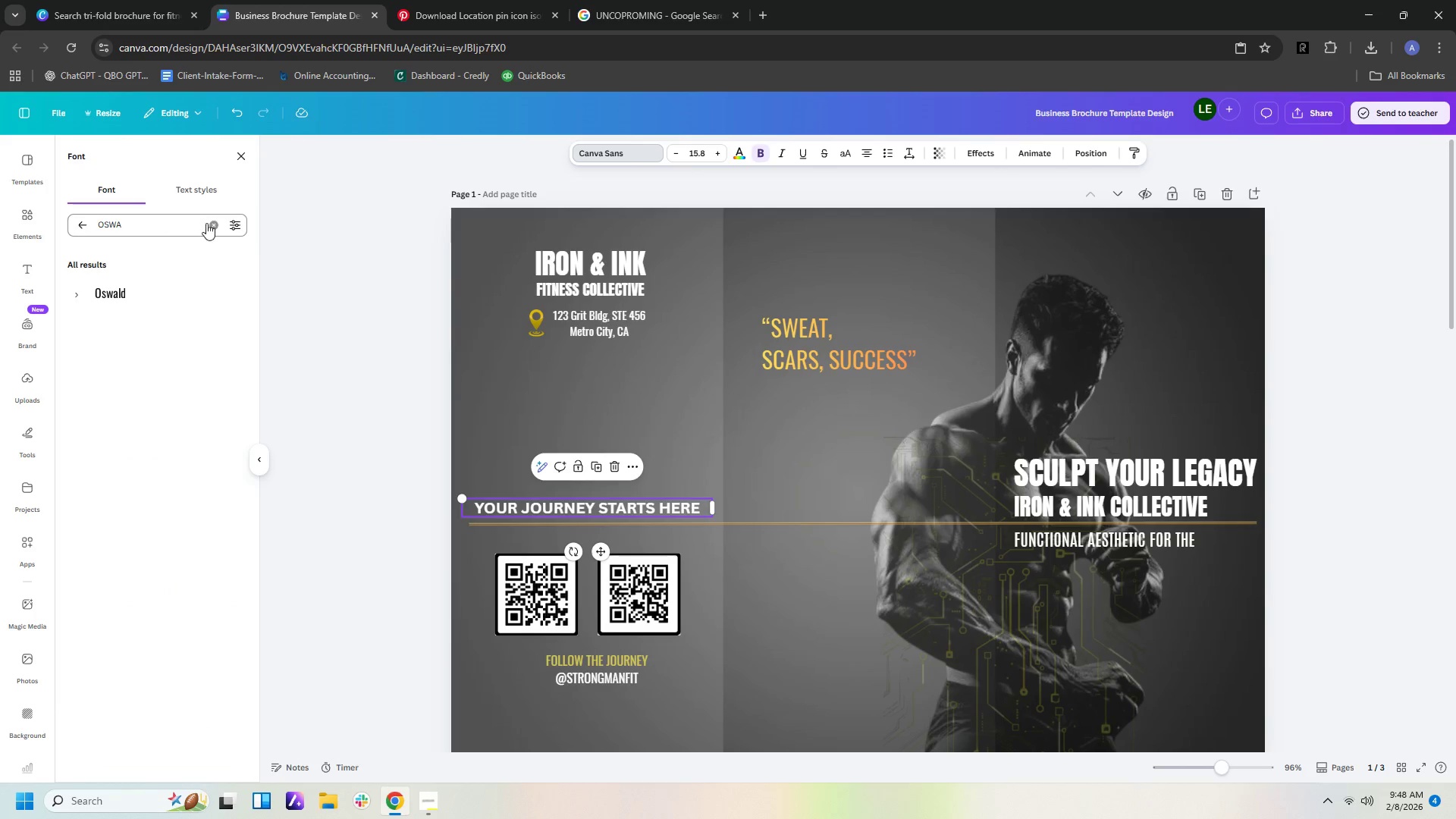 
left_click([212, 224])
 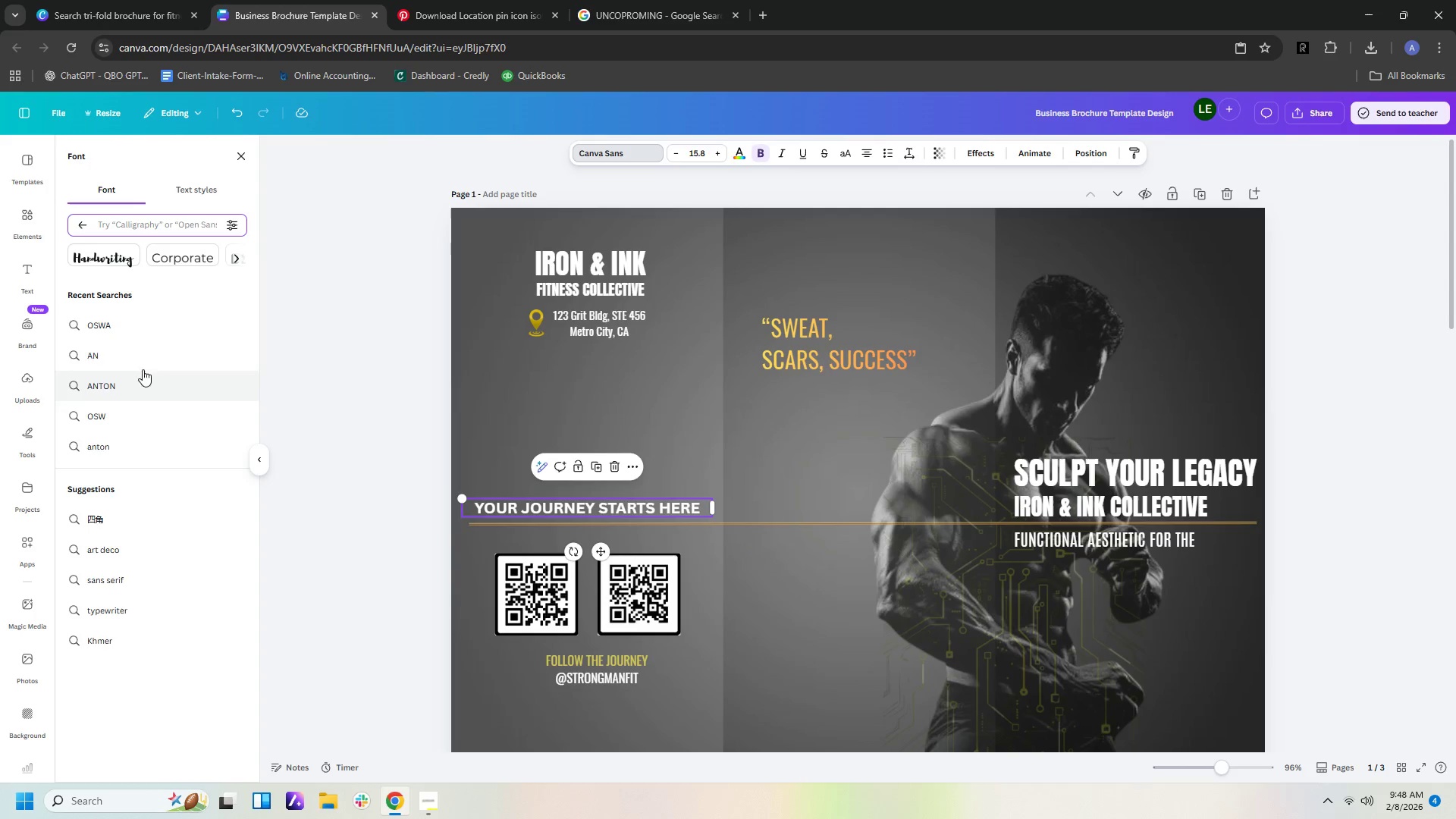 
left_click([141, 384])
 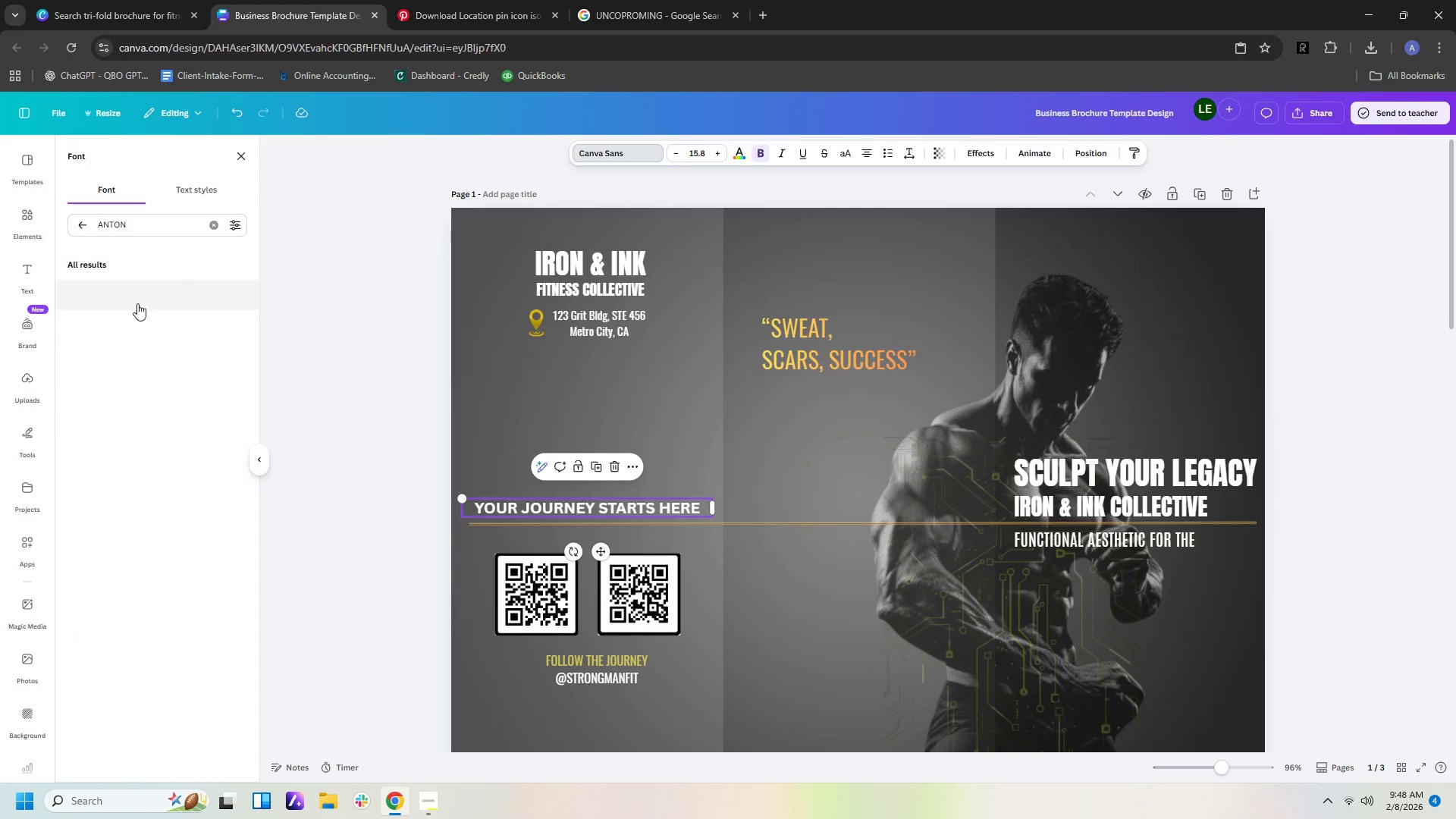 
left_click([137, 303])
 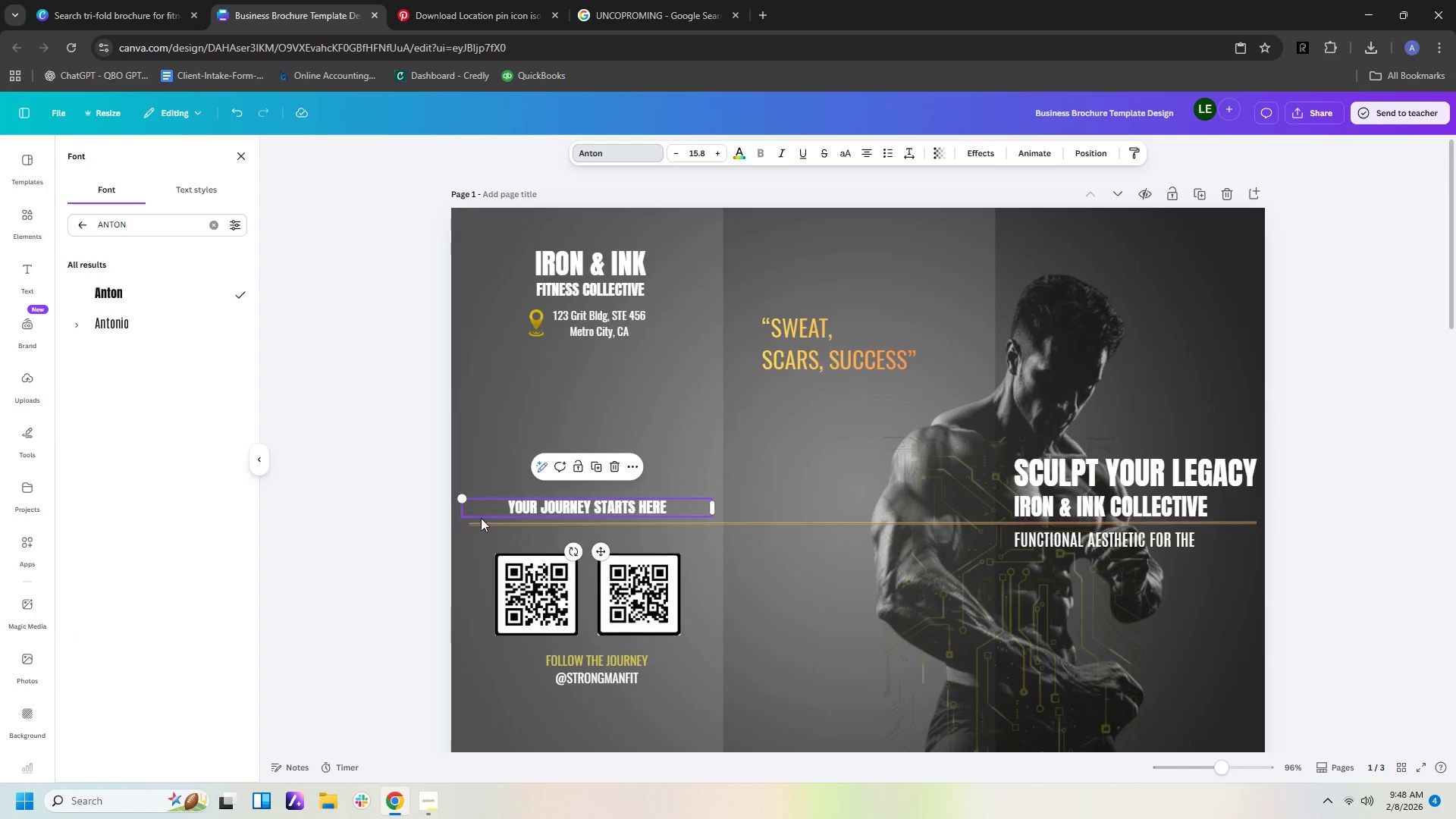 
left_click_drag(start_coordinate=[460, 499], to_coordinate=[364, 482])
 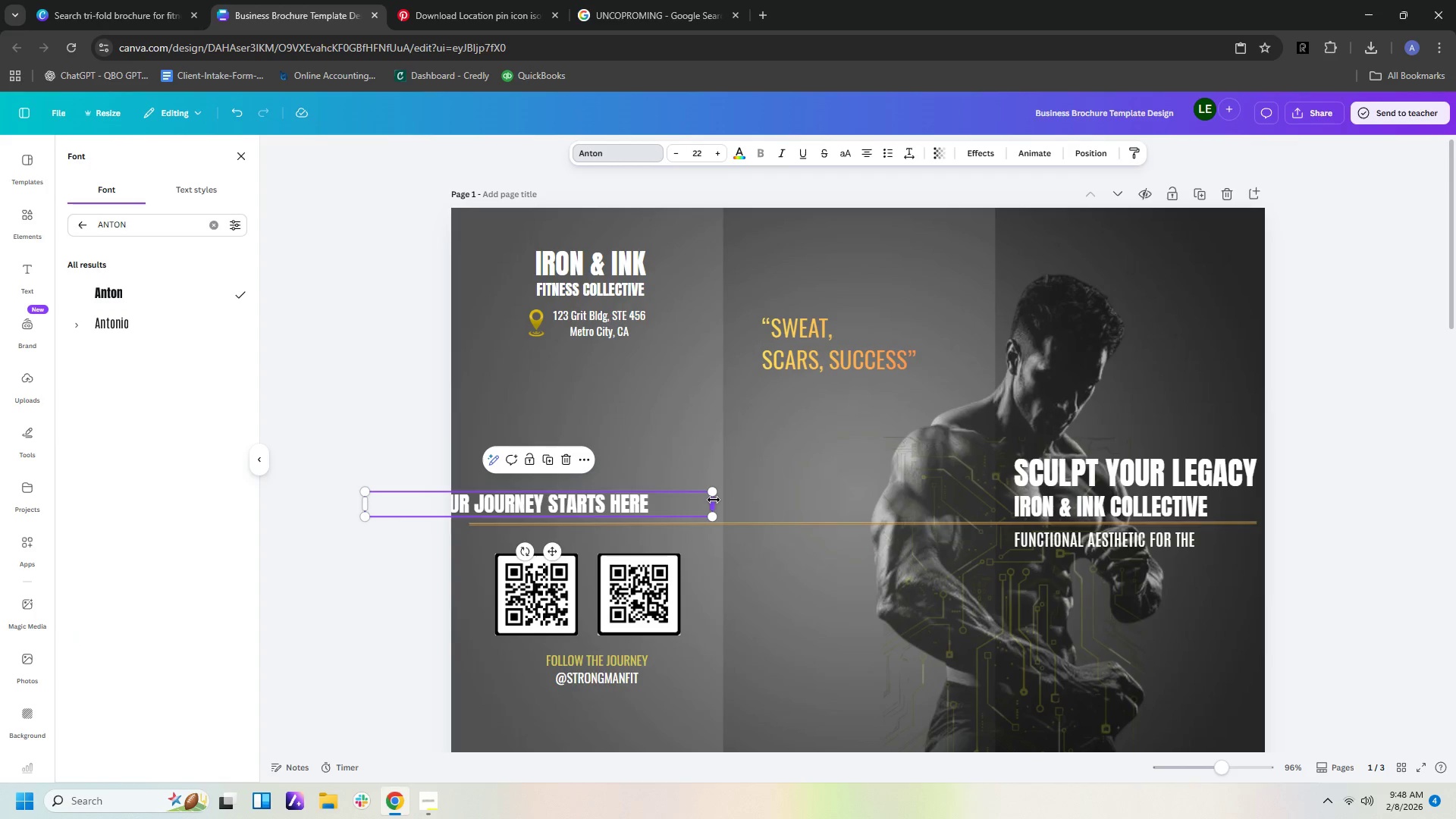 
left_click_drag(start_coordinate=[714, 500], to_coordinate=[598, 507])
 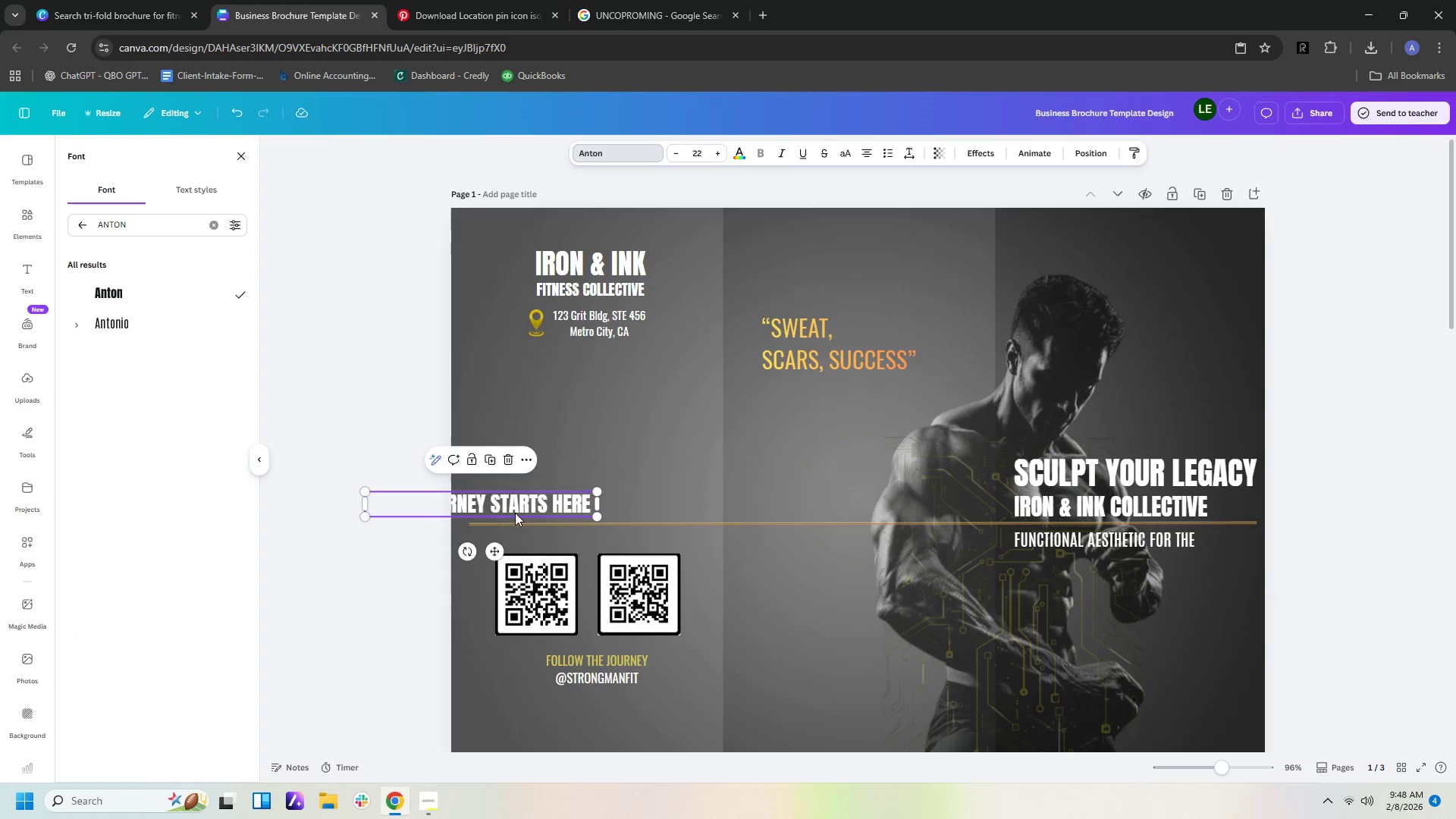 
left_click_drag(start_coordinate=[515, 509], to_coordinate=[626, 507])
 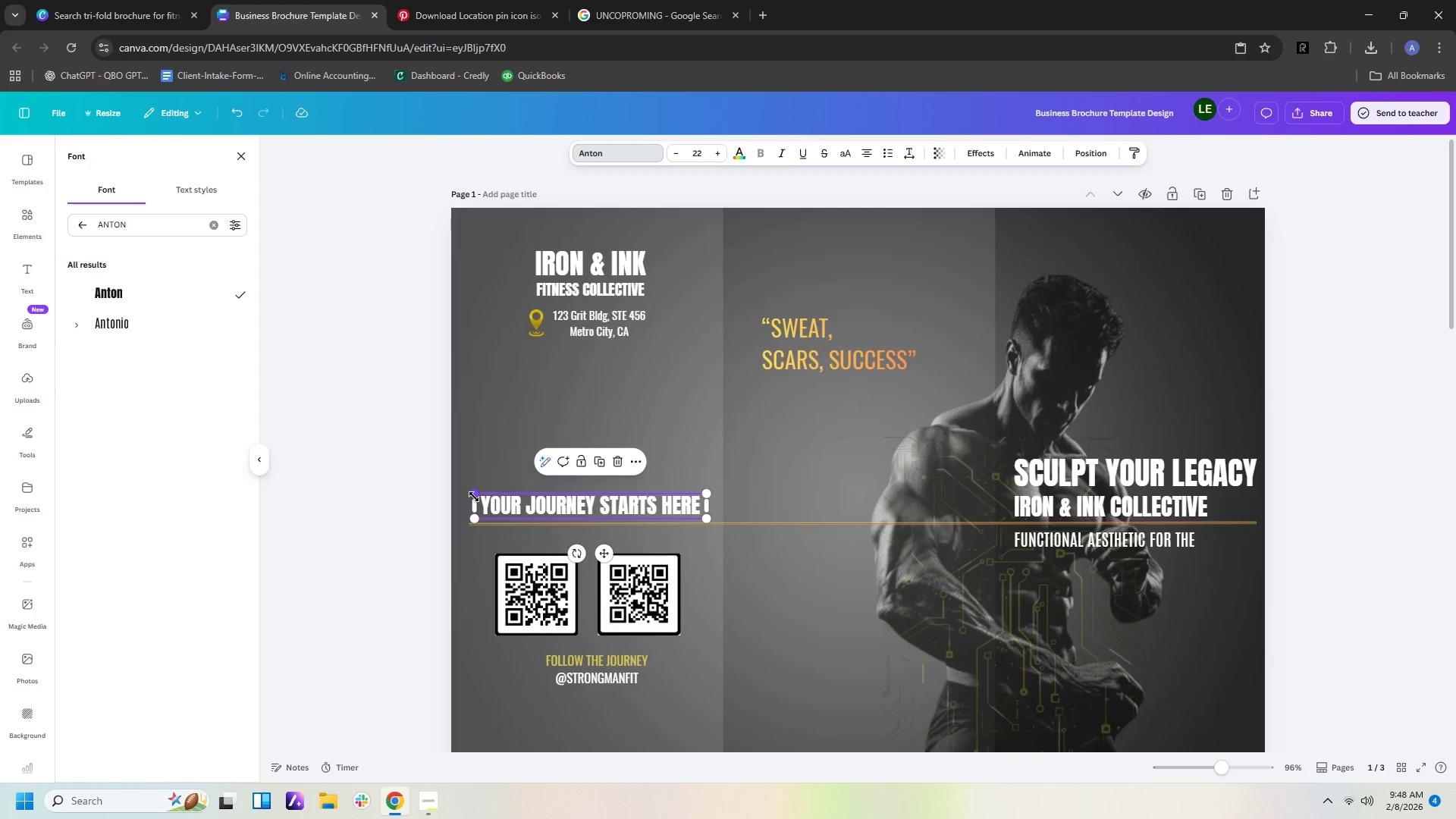 
left_click_drag(start_coordinate=[474, 494], to_coordinate=[519, 497])
 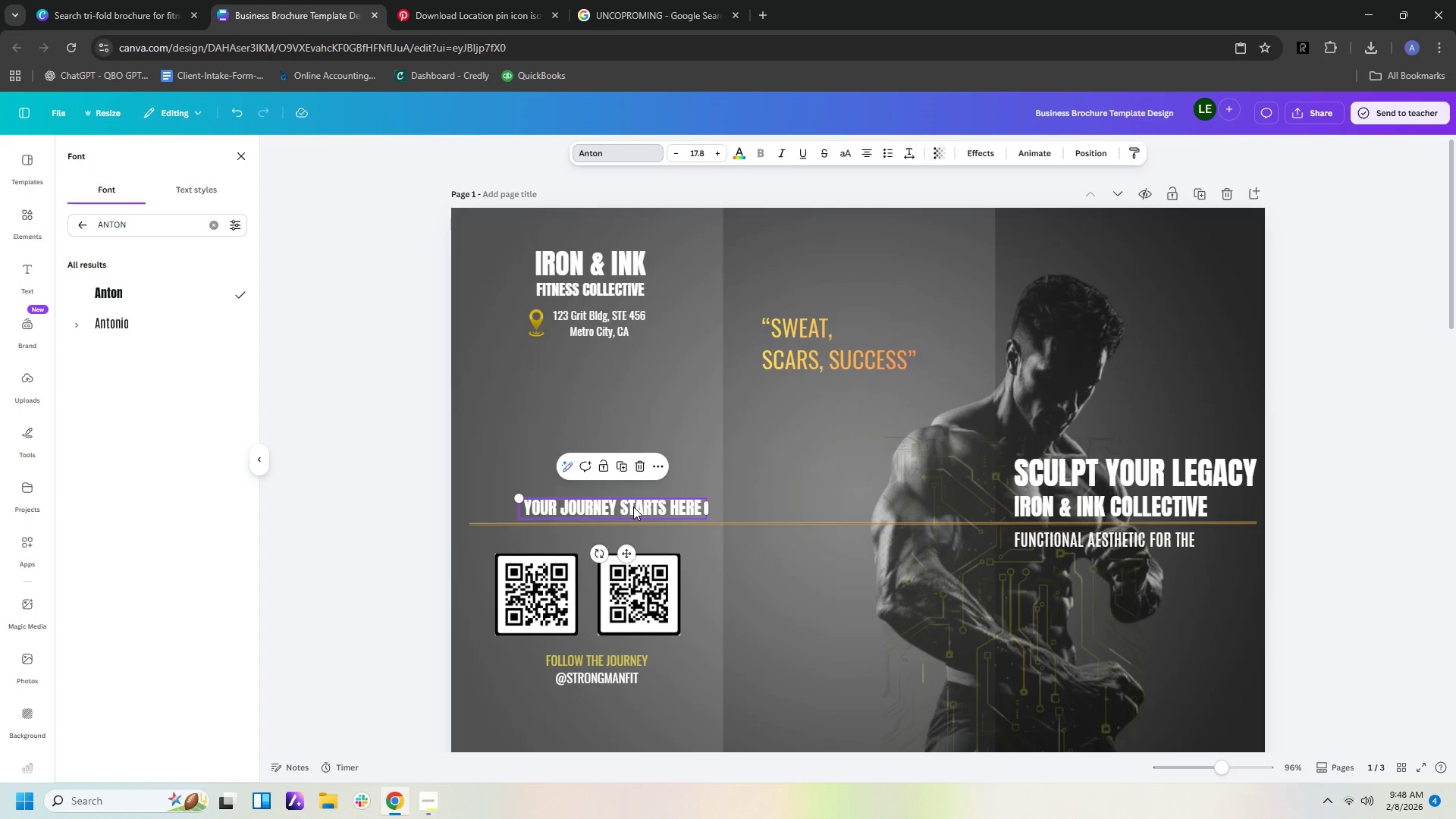 
left_click_drag(start_coordinate=[633, 507], to_coordinate=[612, 509])
 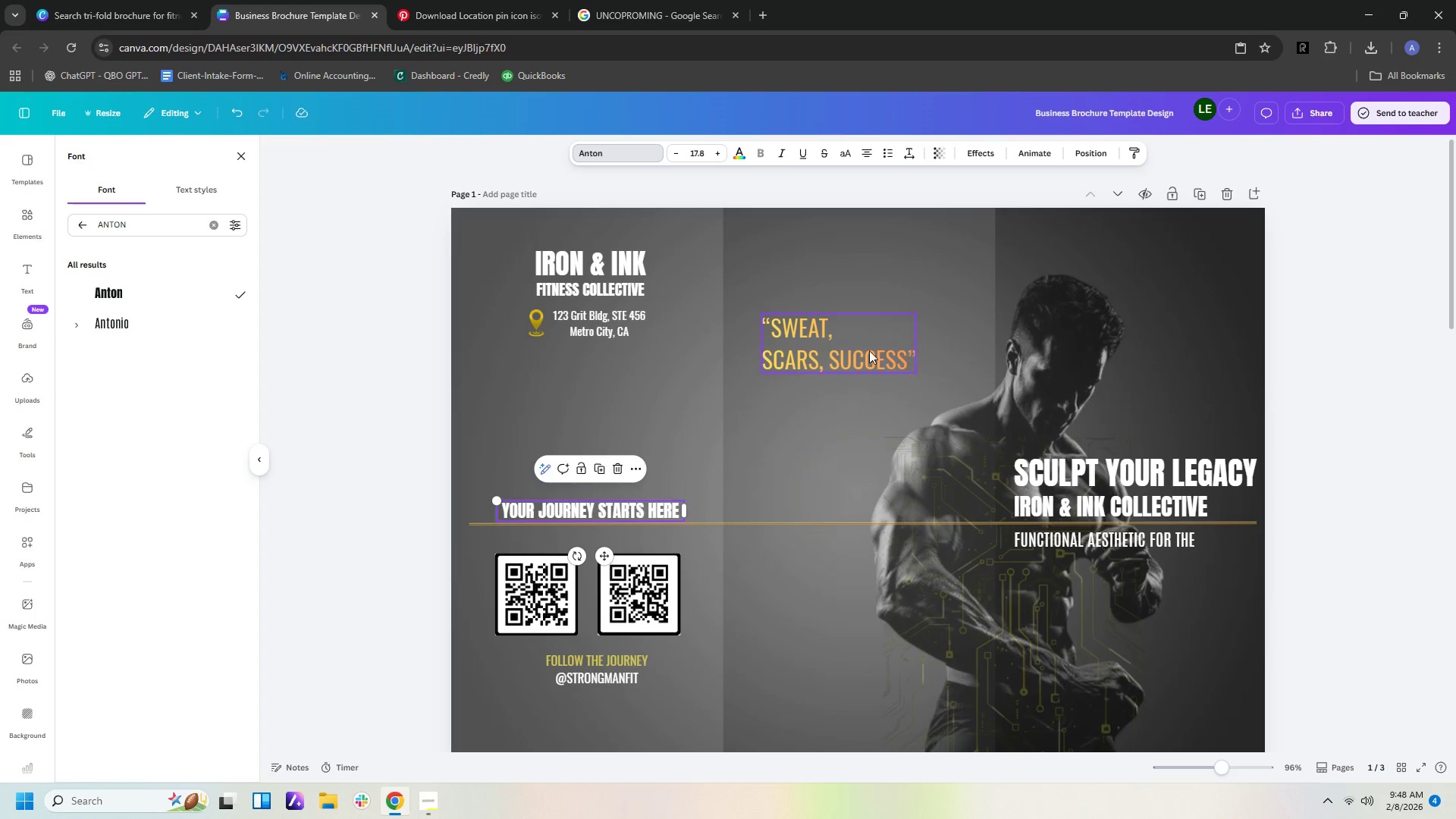 
left_click_drag(start_coordinate=[838, 354], to_coordinate=[868, 340])
 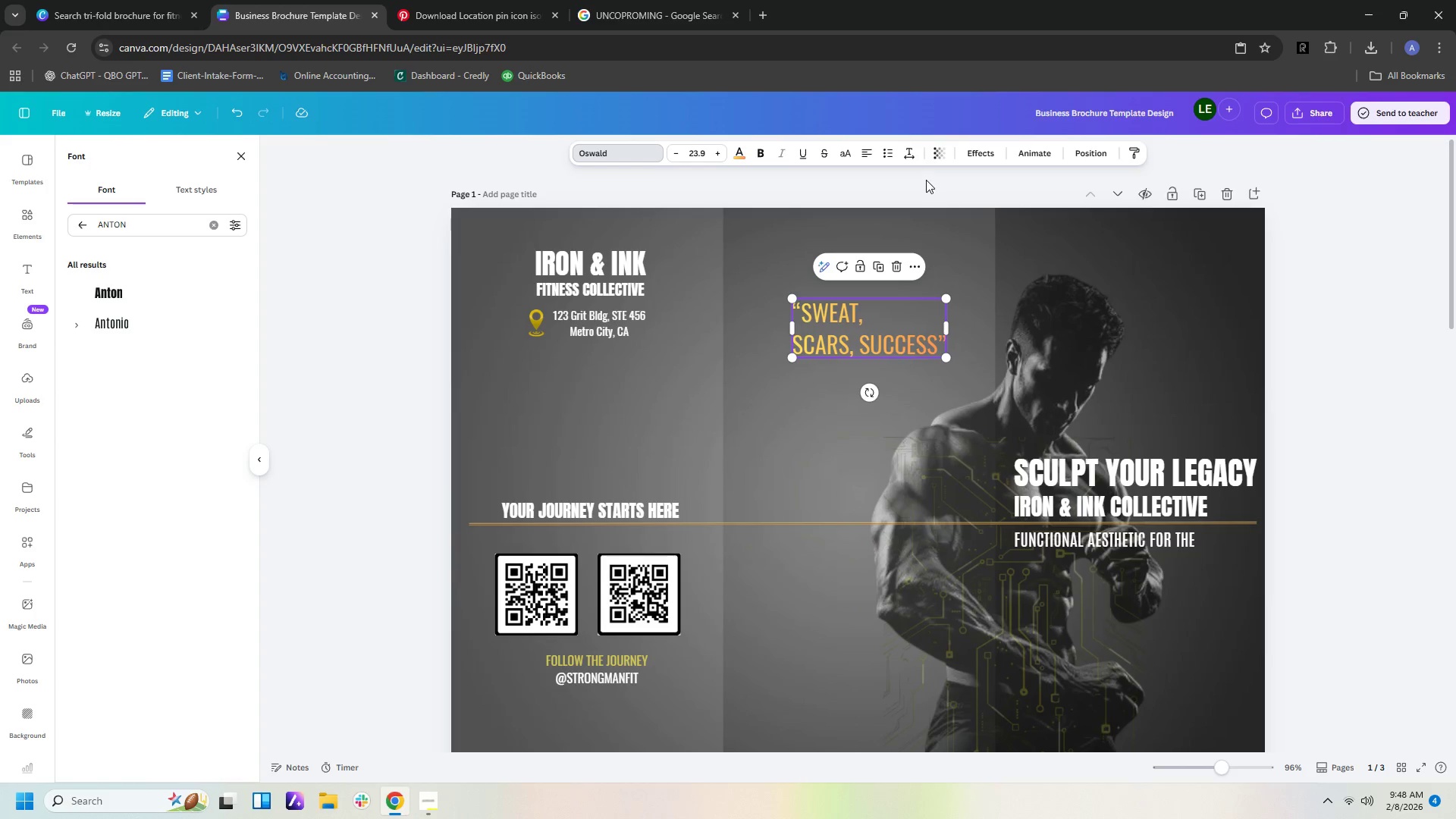 
left_click([926, 180])
 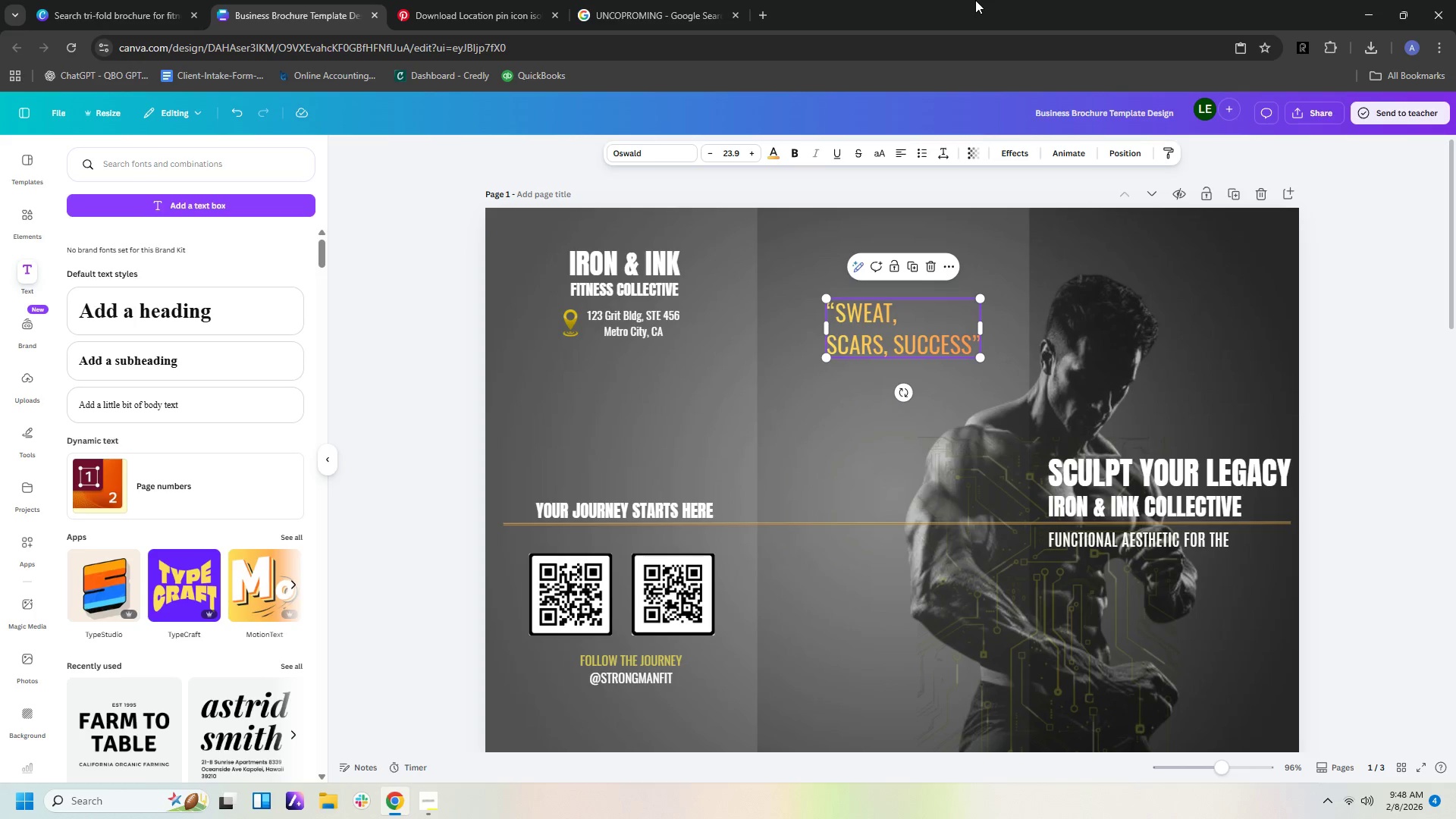 
left_click([927, 314])
 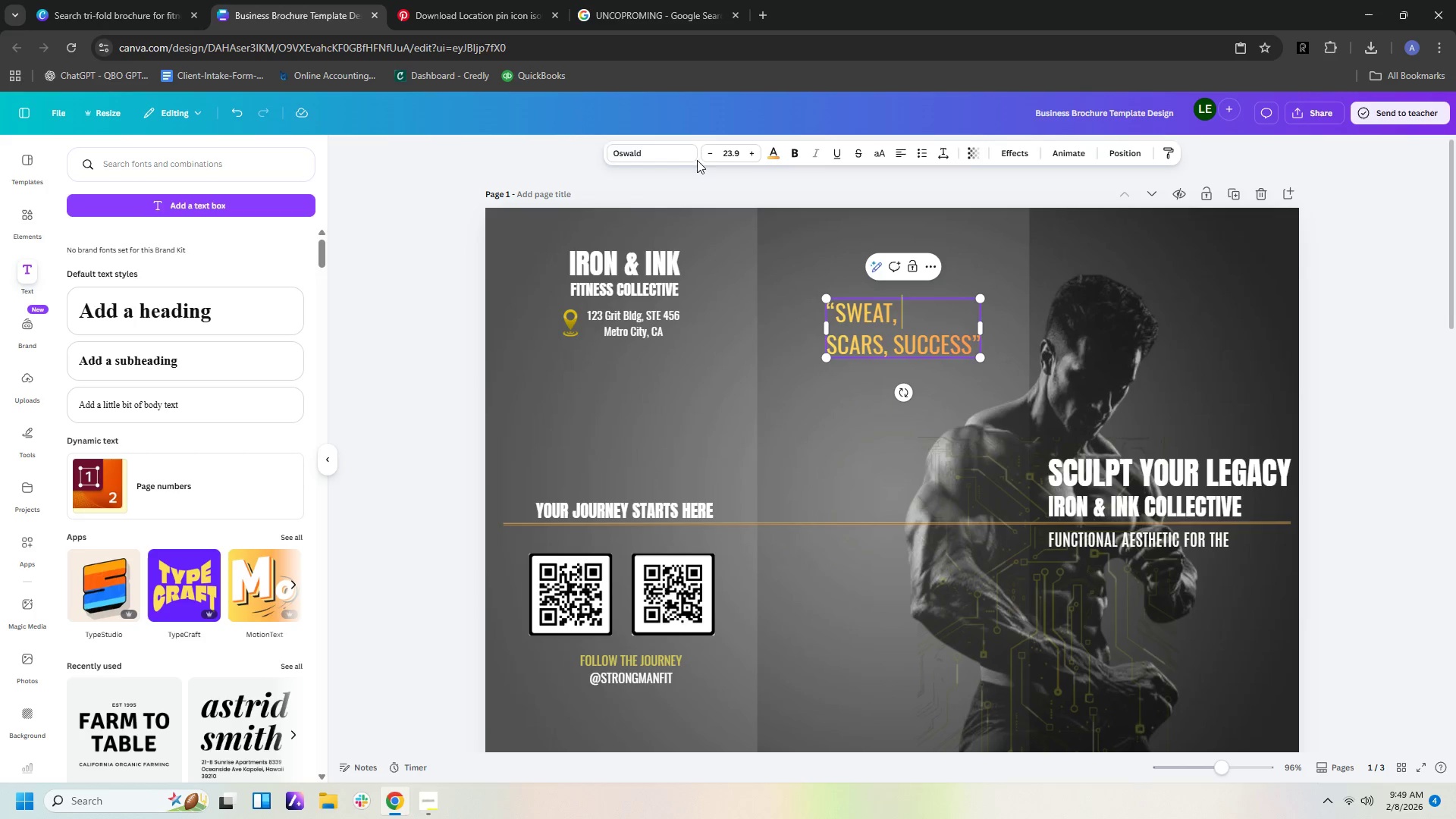 
left_click([682, 158])
 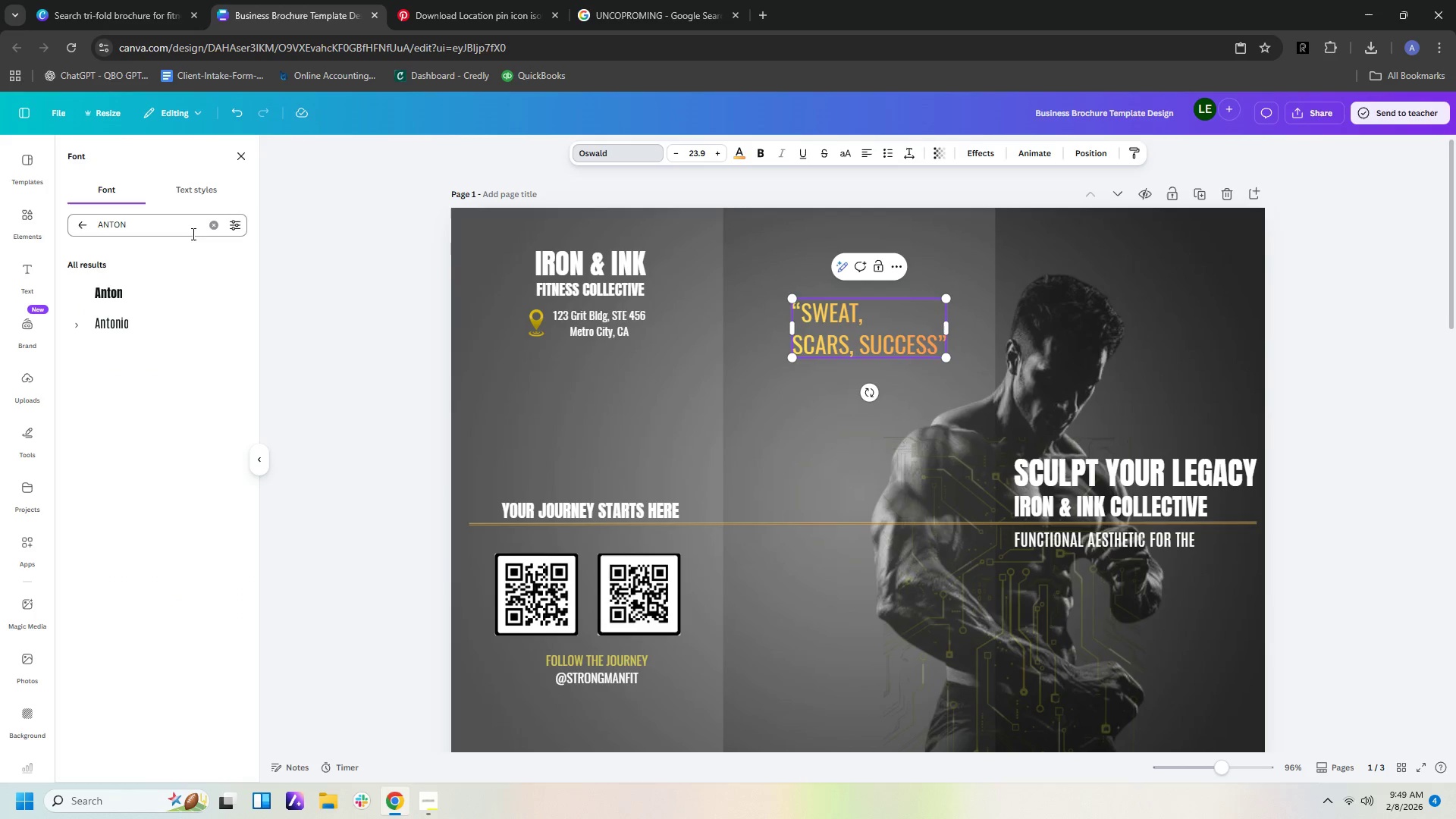 
left_click([121, 297])
 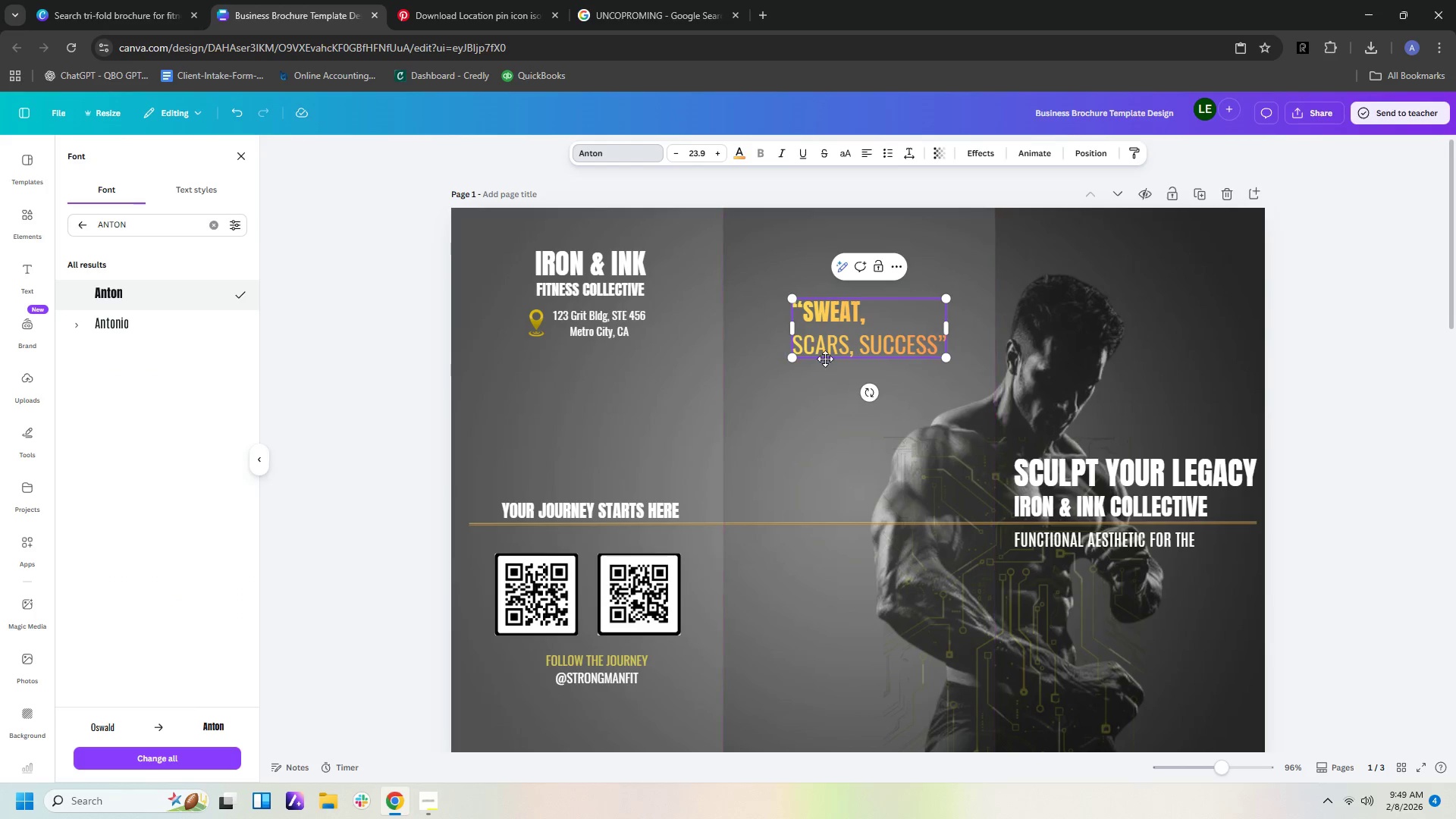 
left_click([832, 353])
 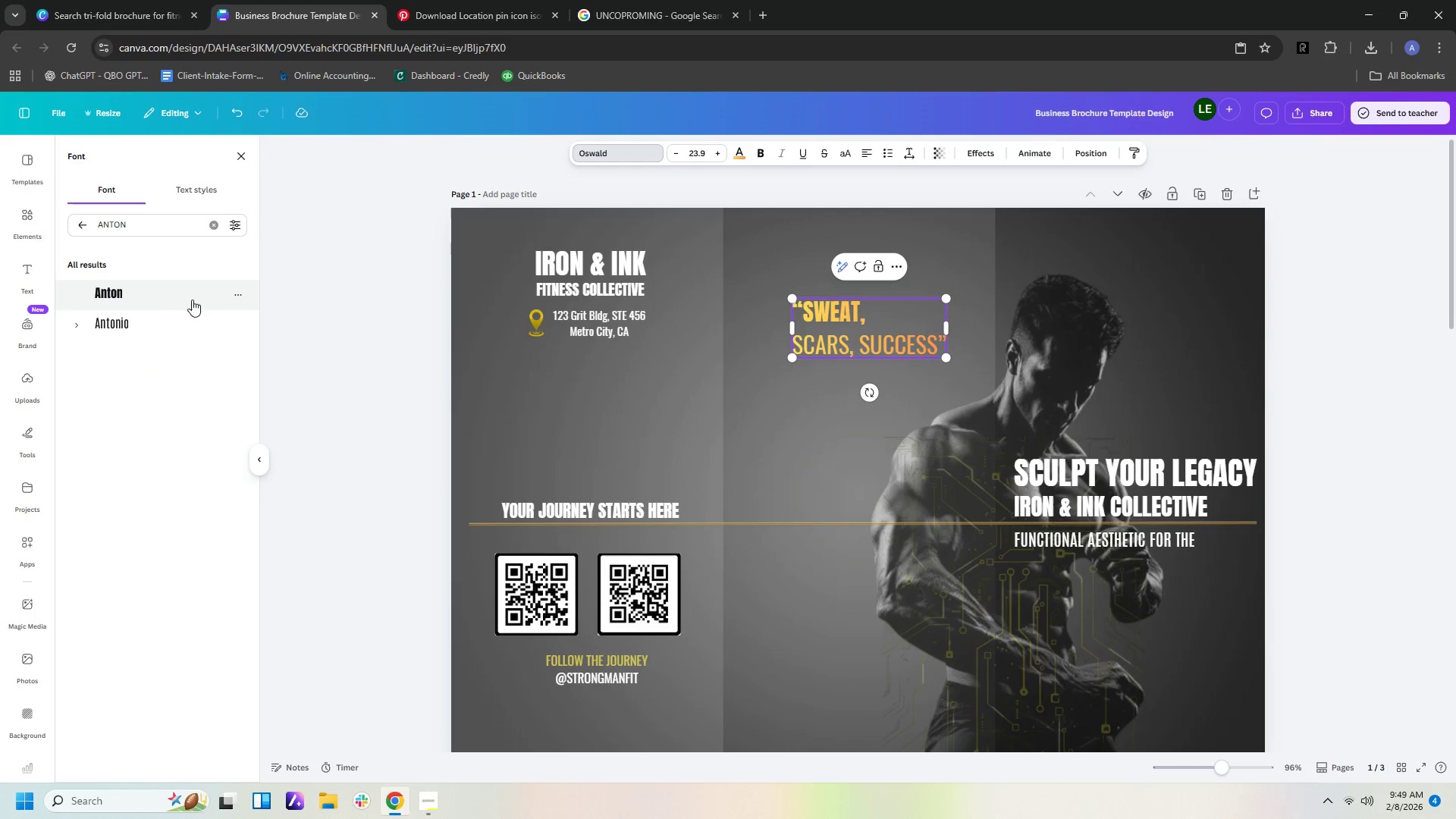 
left_click([171, 300])
 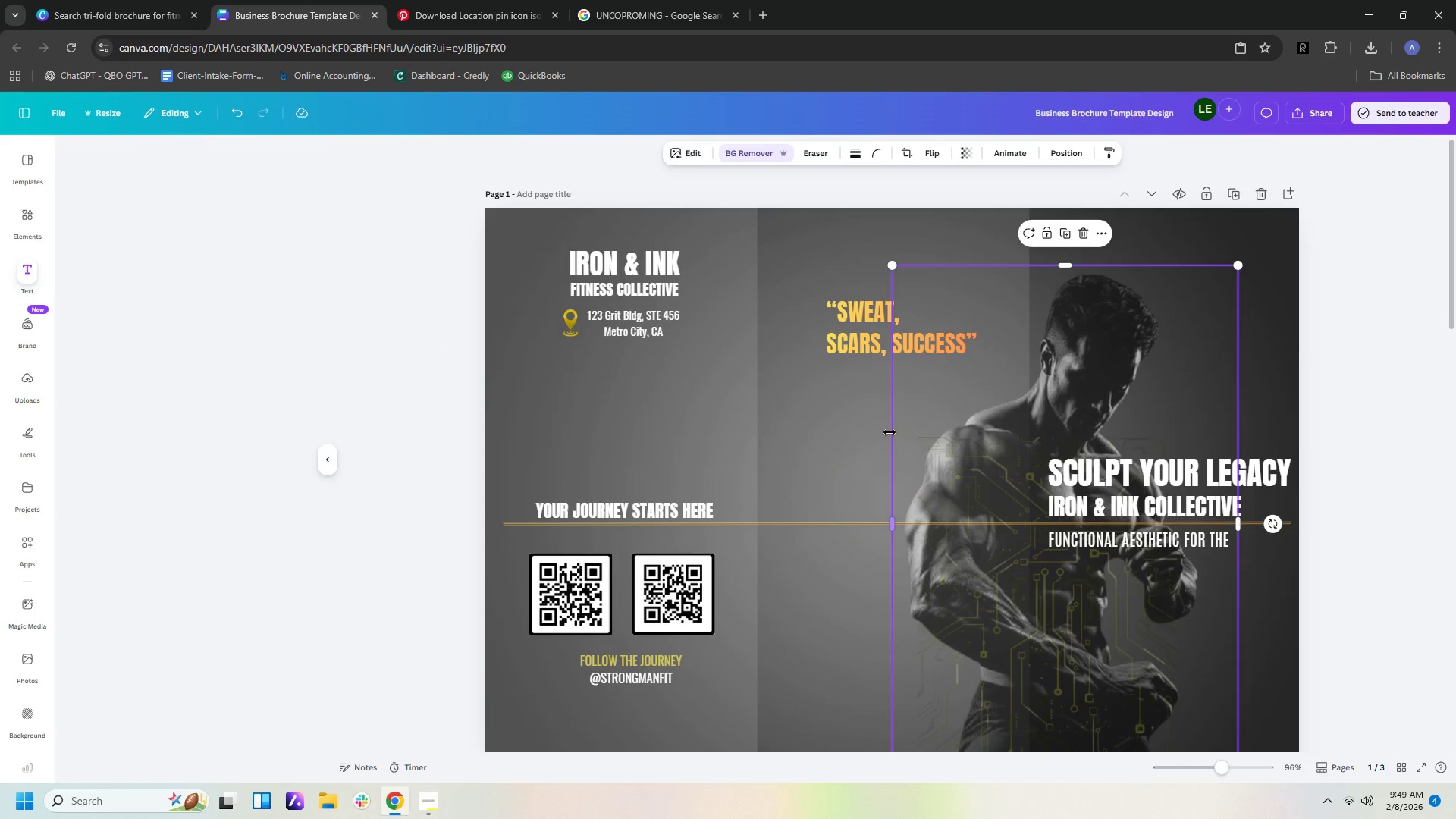 
double_click([817, 442])
 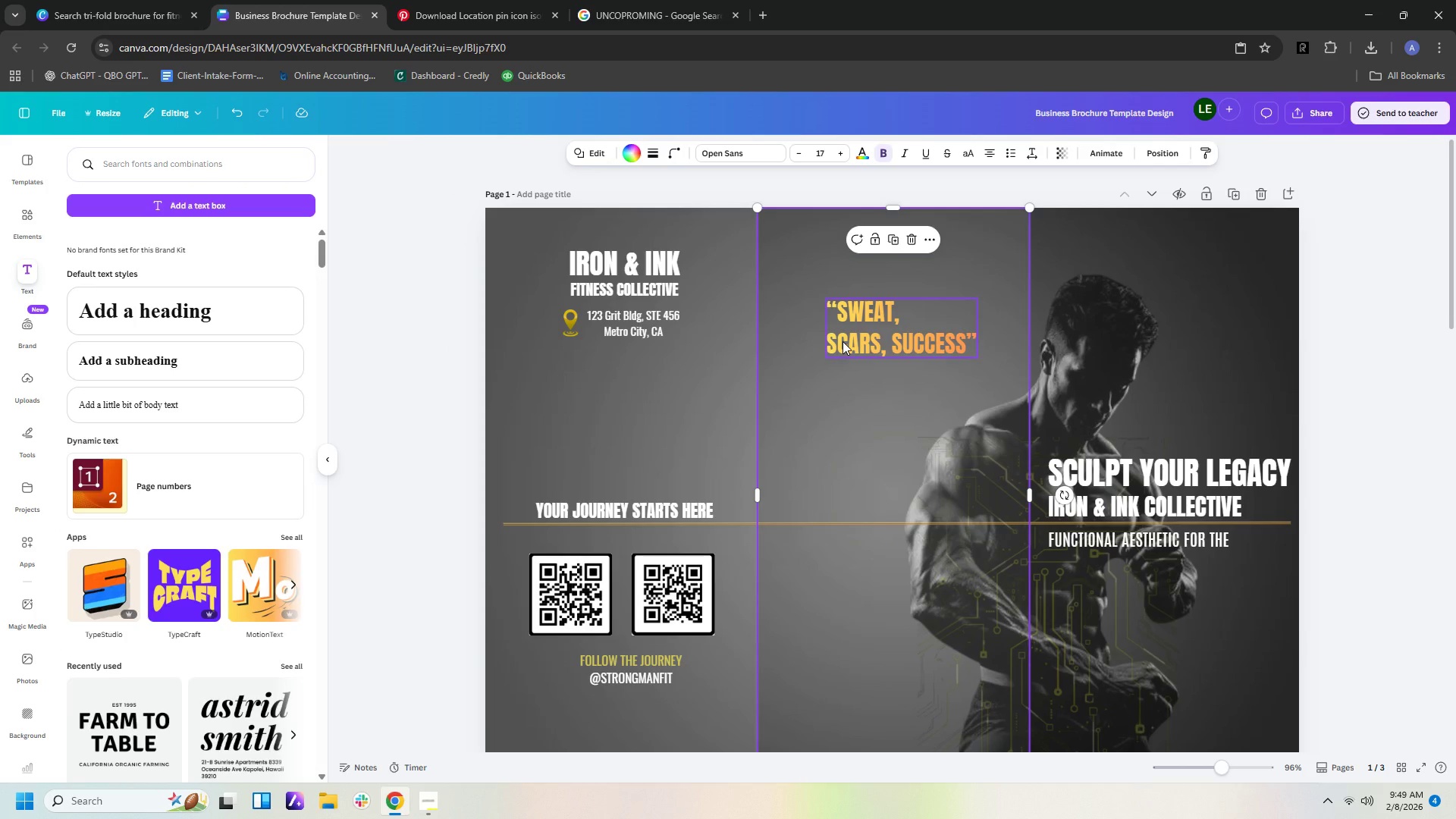 
left_click([838, 315])
 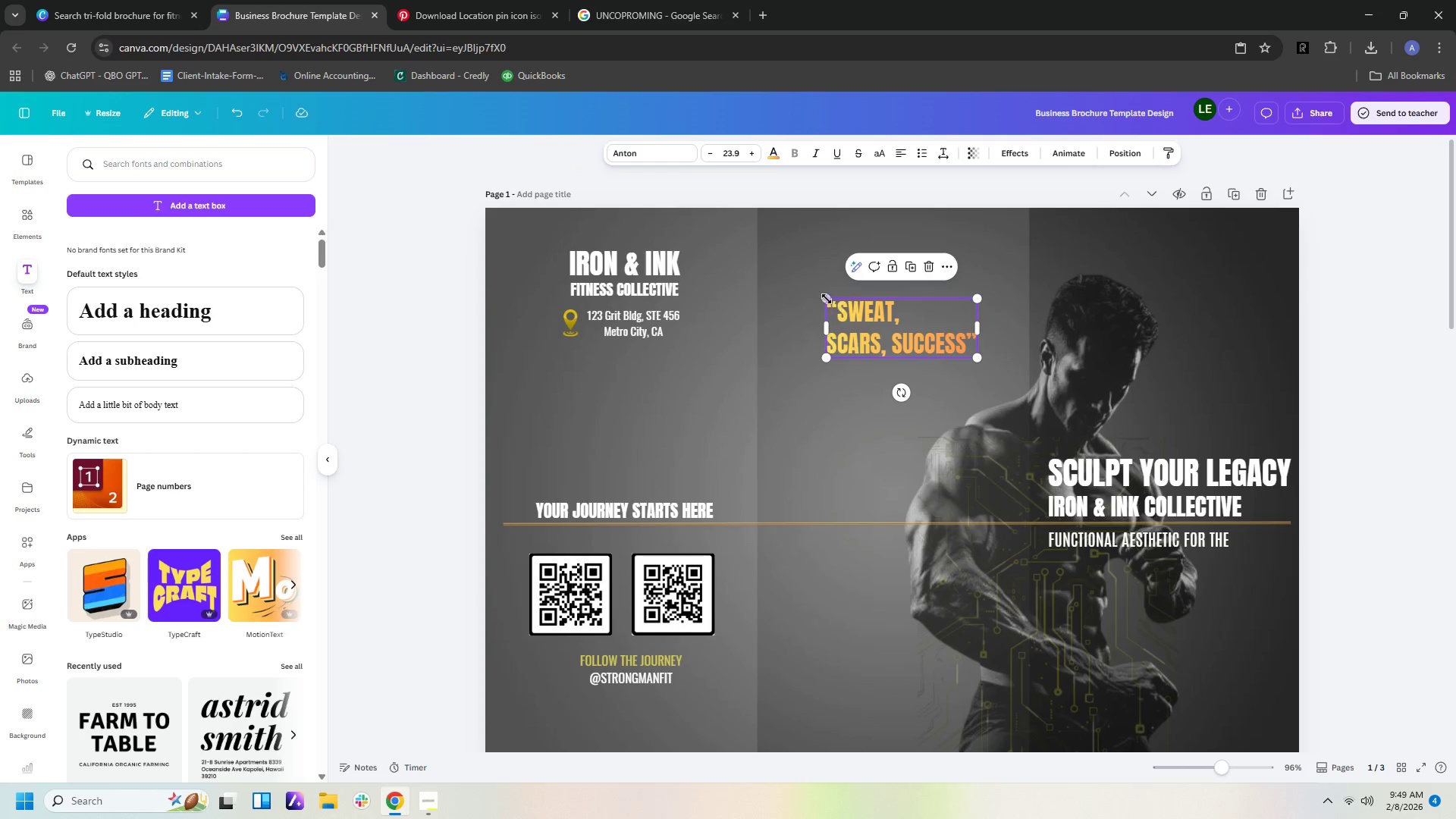 
left_click_drag(start_coordinate=[825, 297], to_coordinate=[806, 292])
 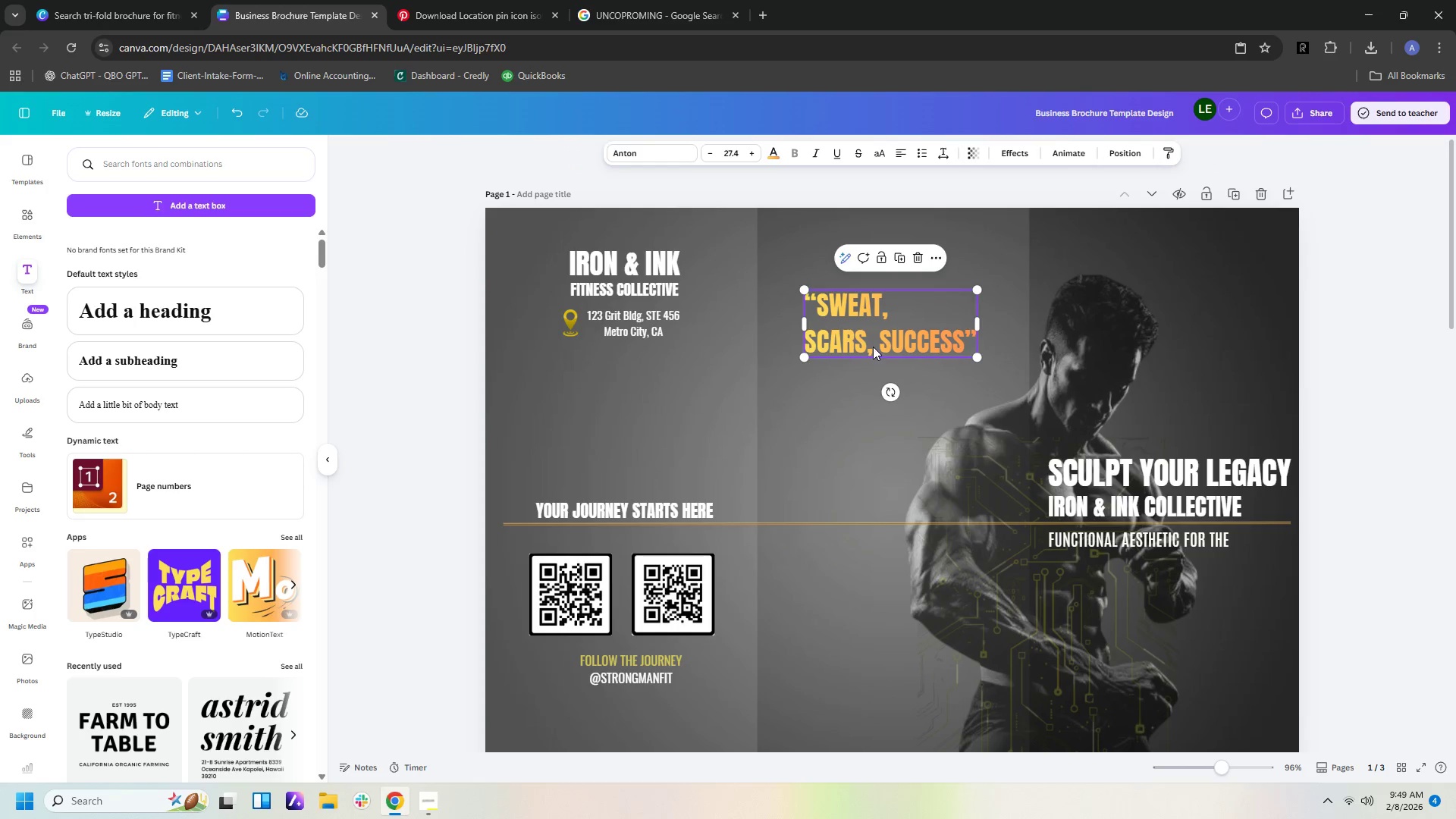 
left_click([873, 346])
 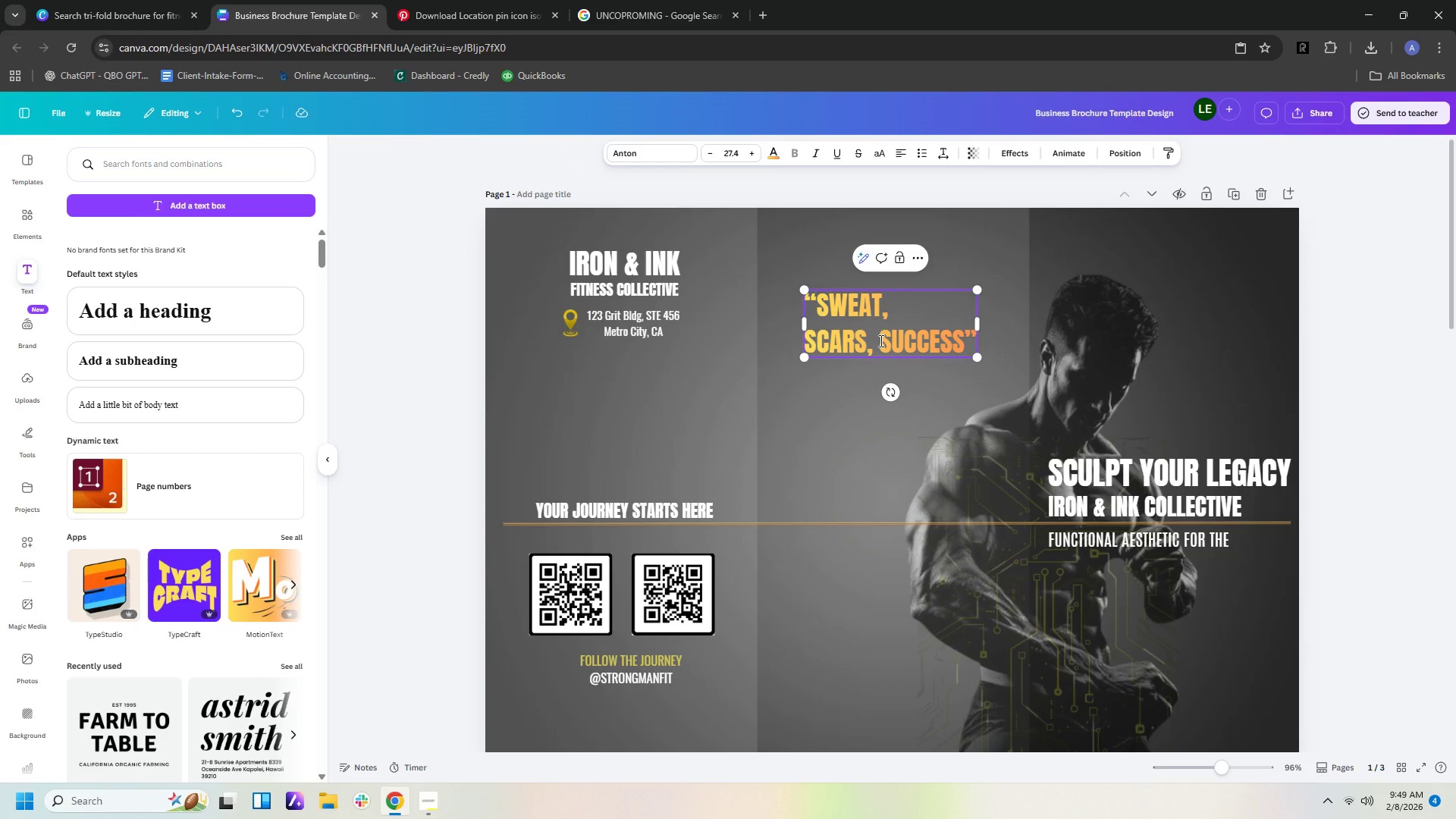 
key(ArrowRight)
 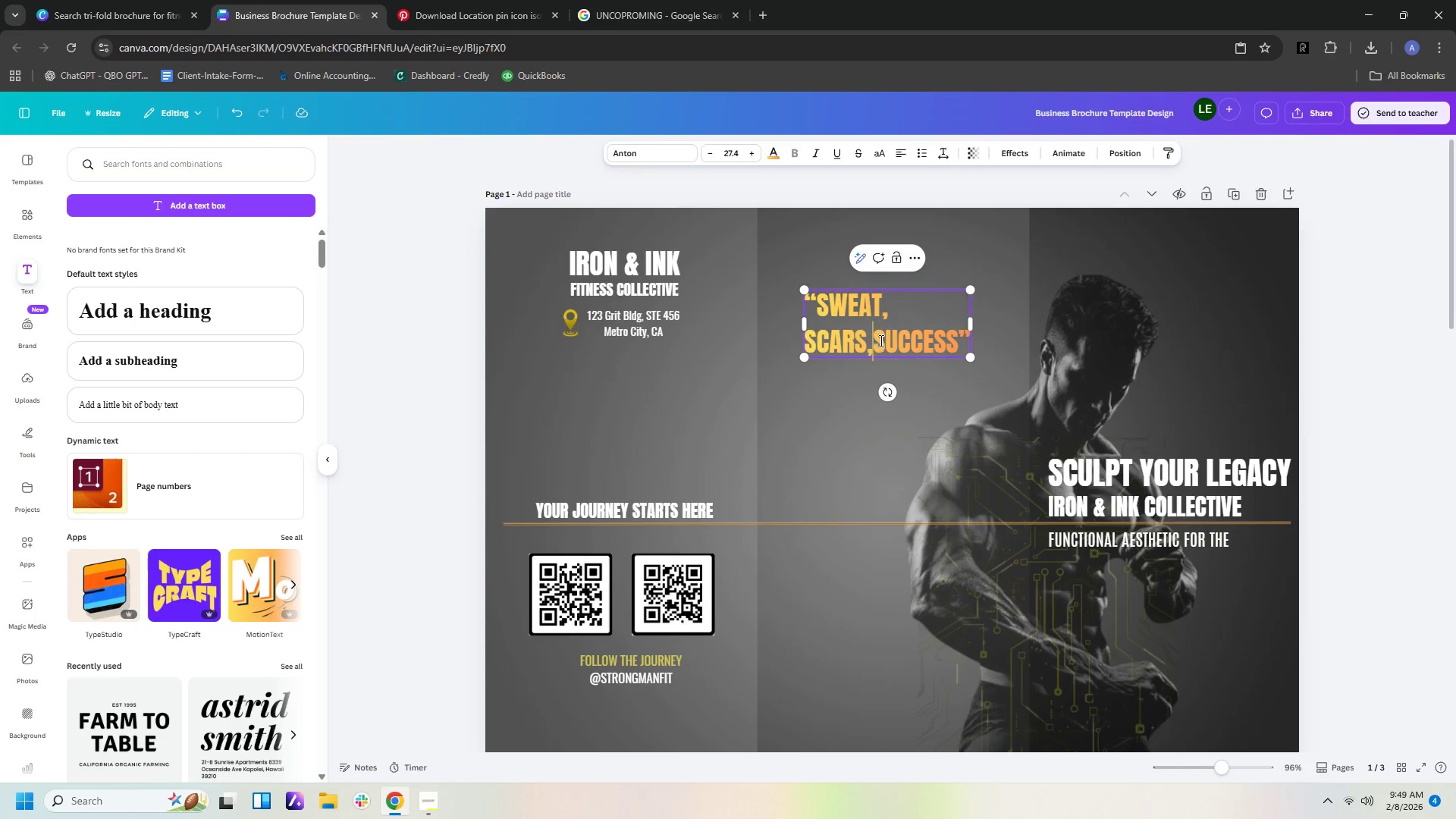 
key(Backspace)
 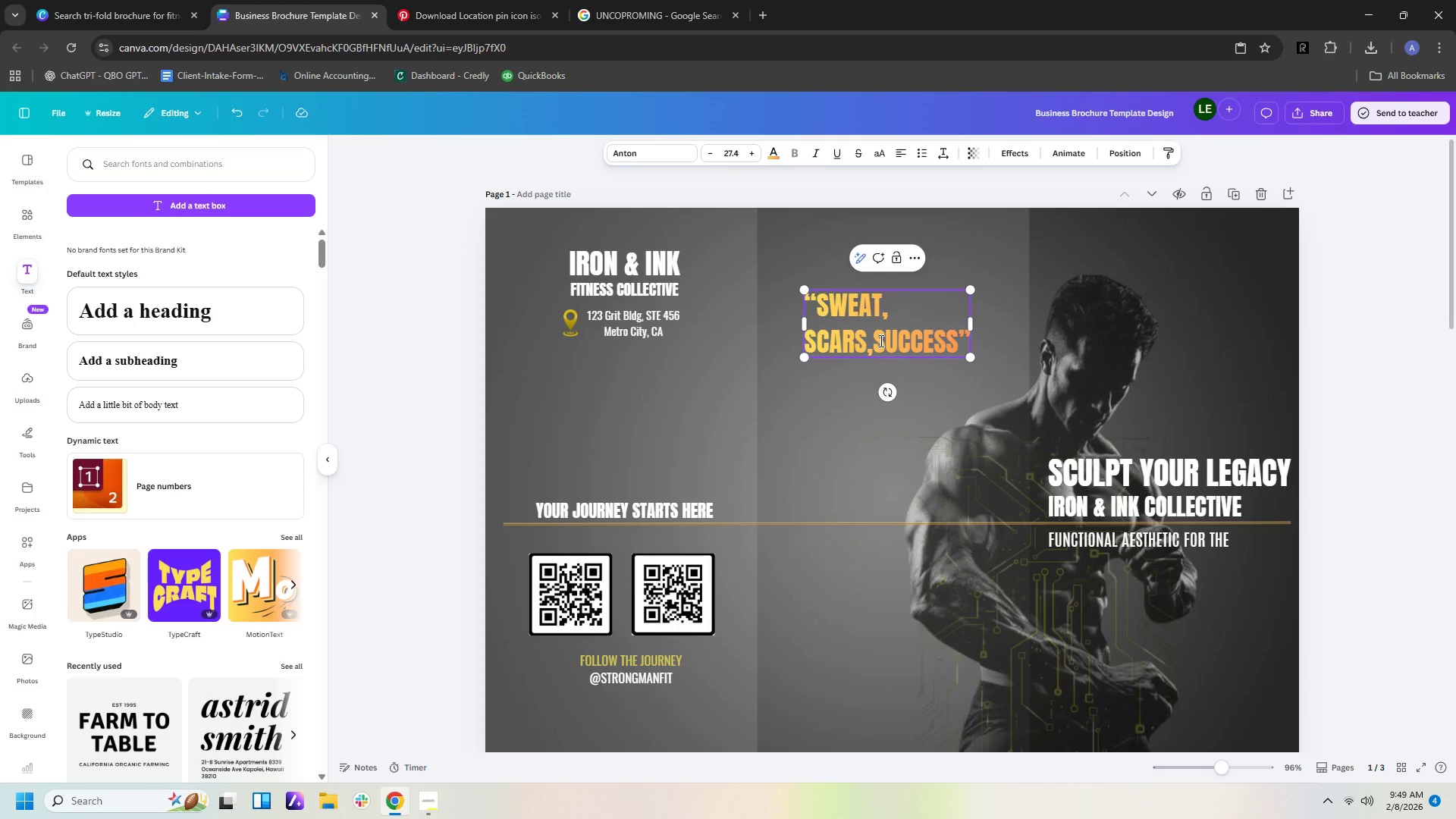 
key(Enter)
 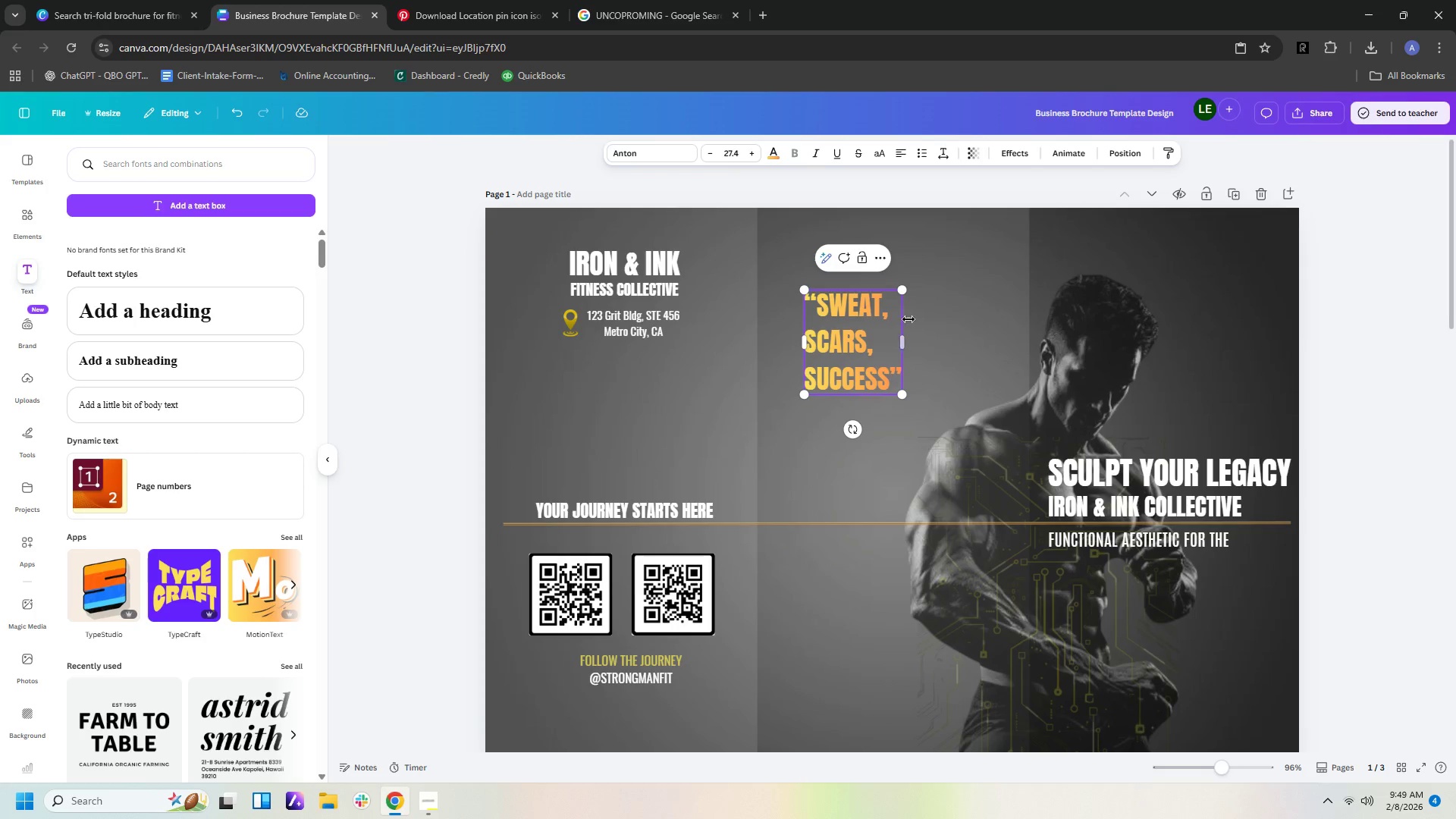 
wait(5.25)
 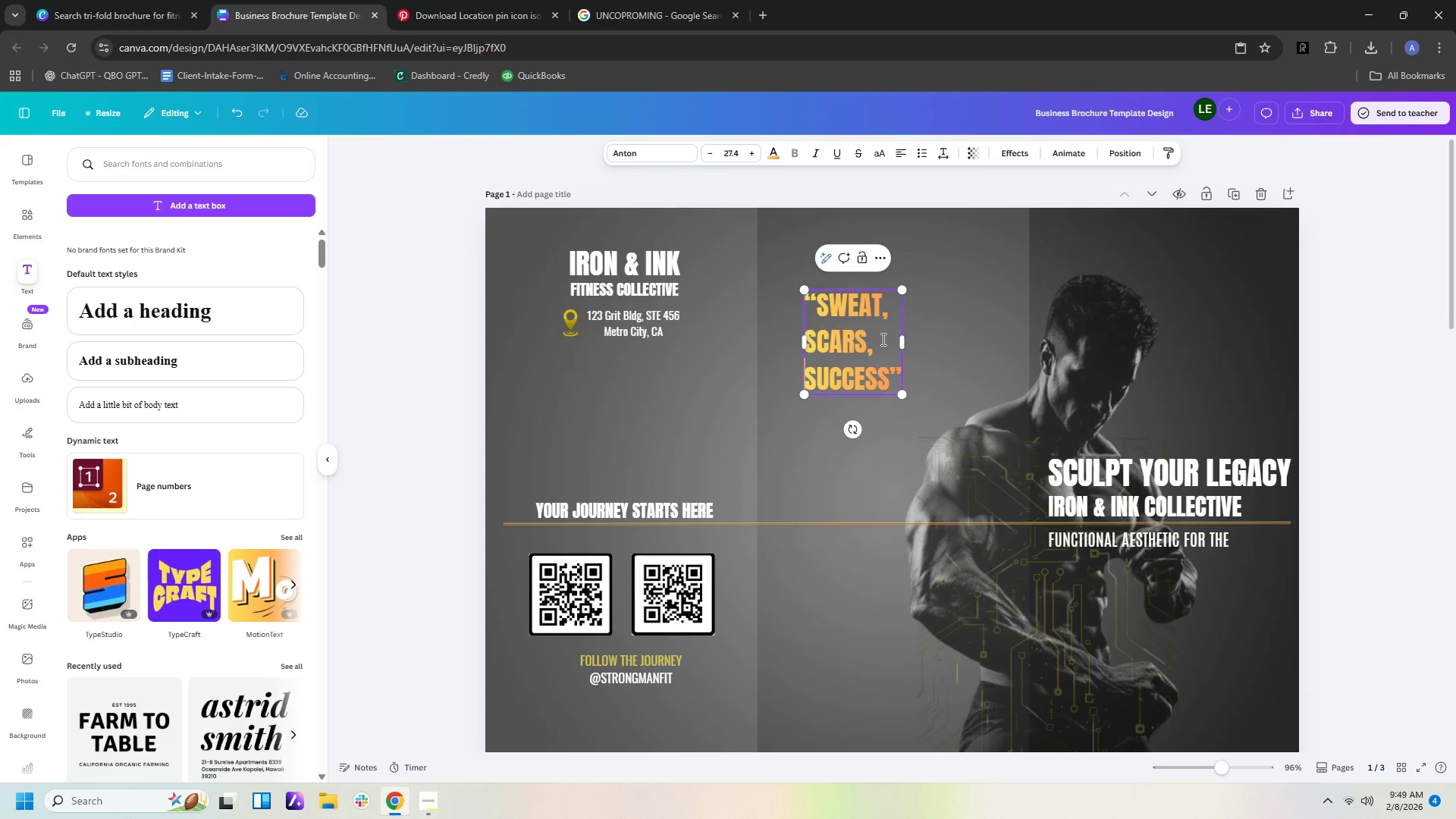 
left_click([876, 343])
 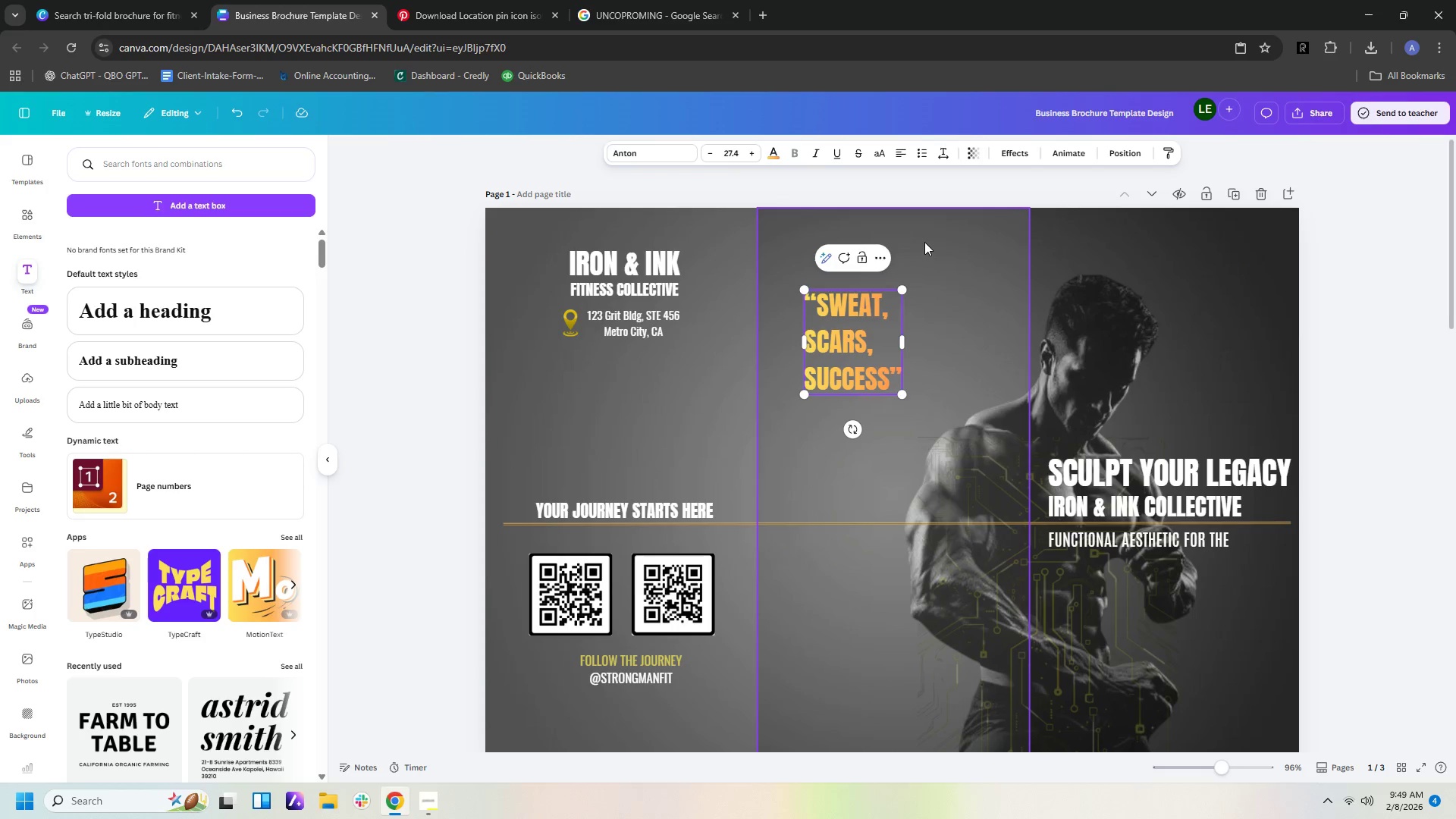 
left_click([940, 216])
 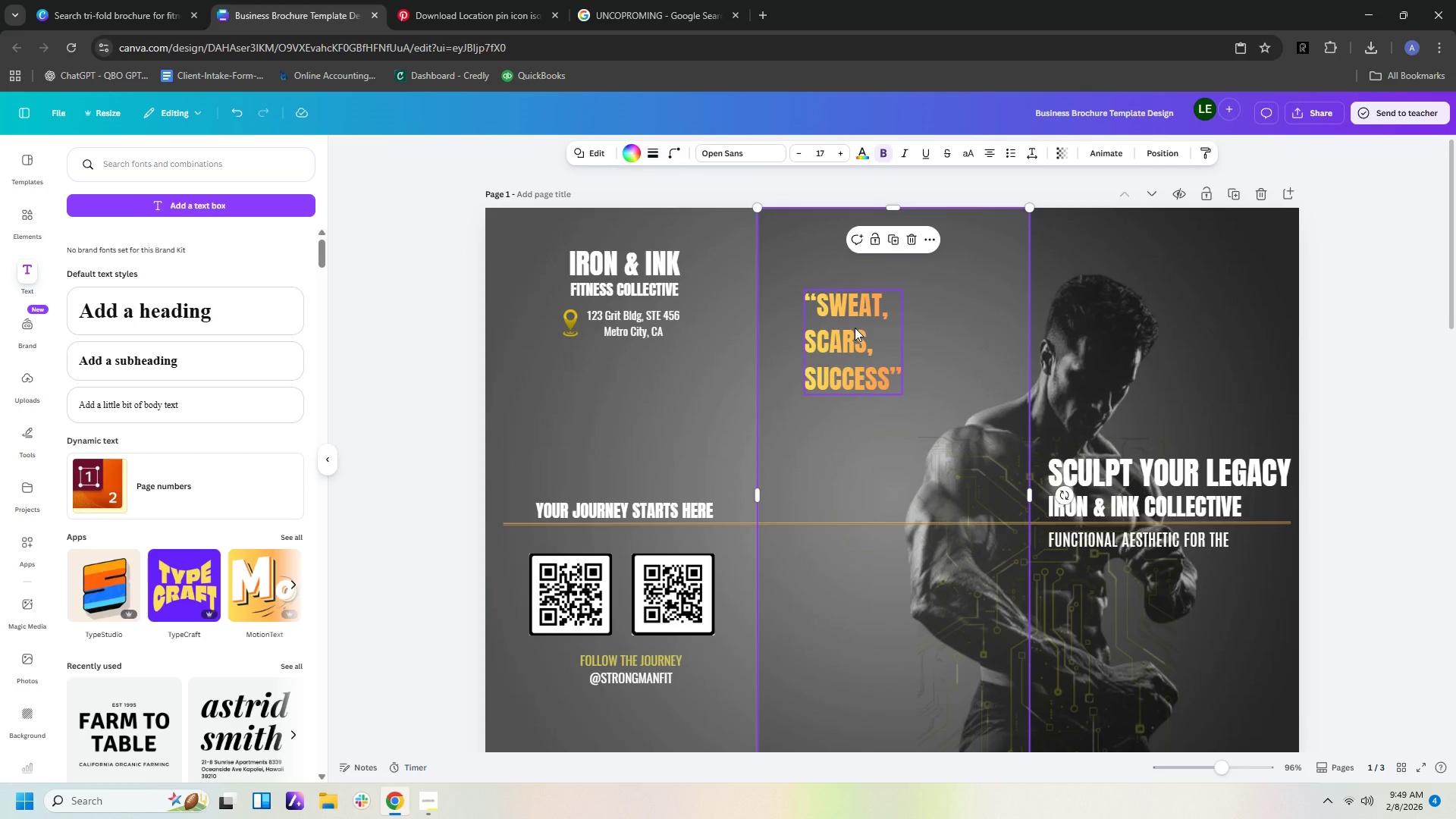 
left_click([845, 337])
 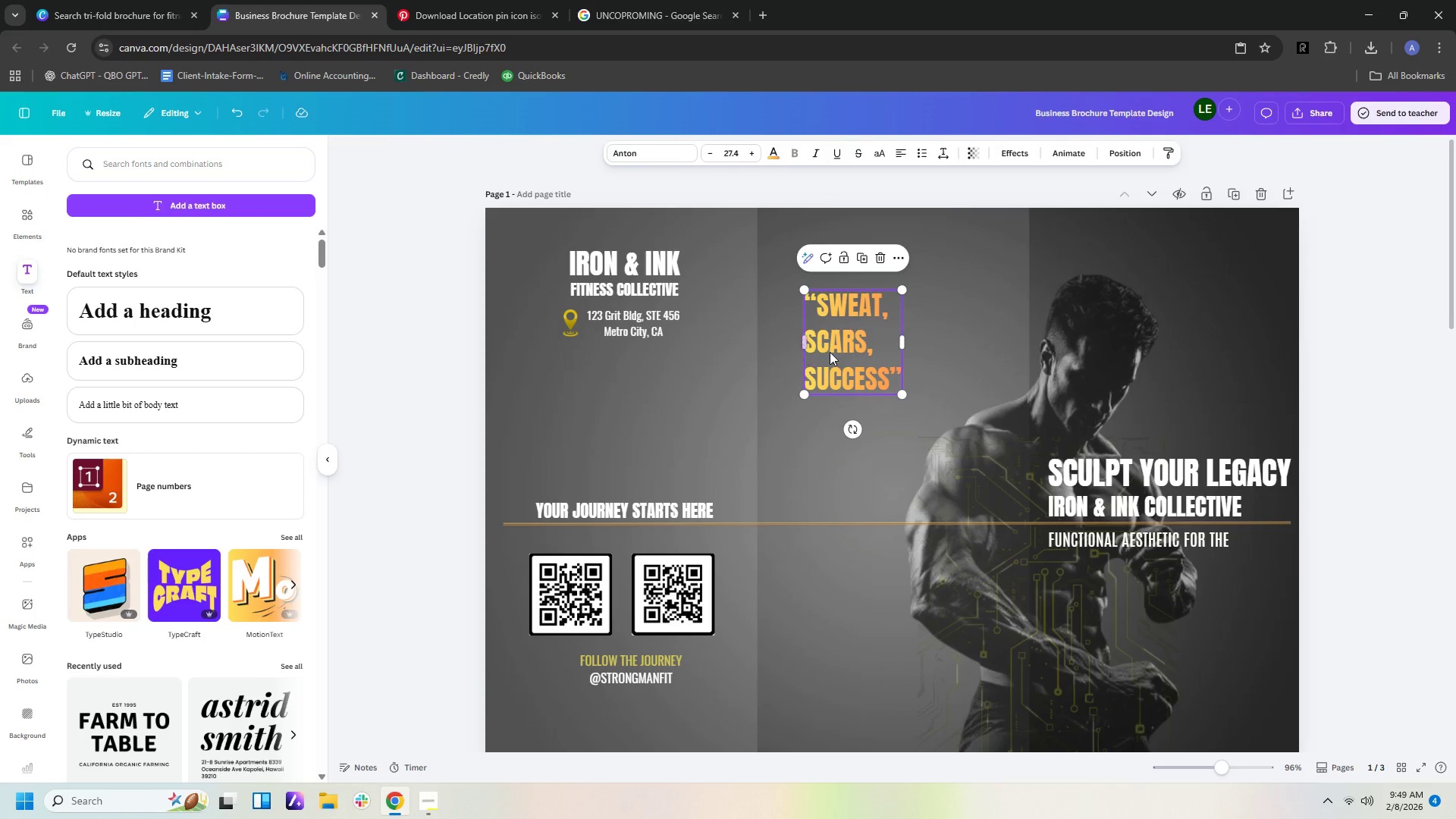 
left_click([839, 351])
 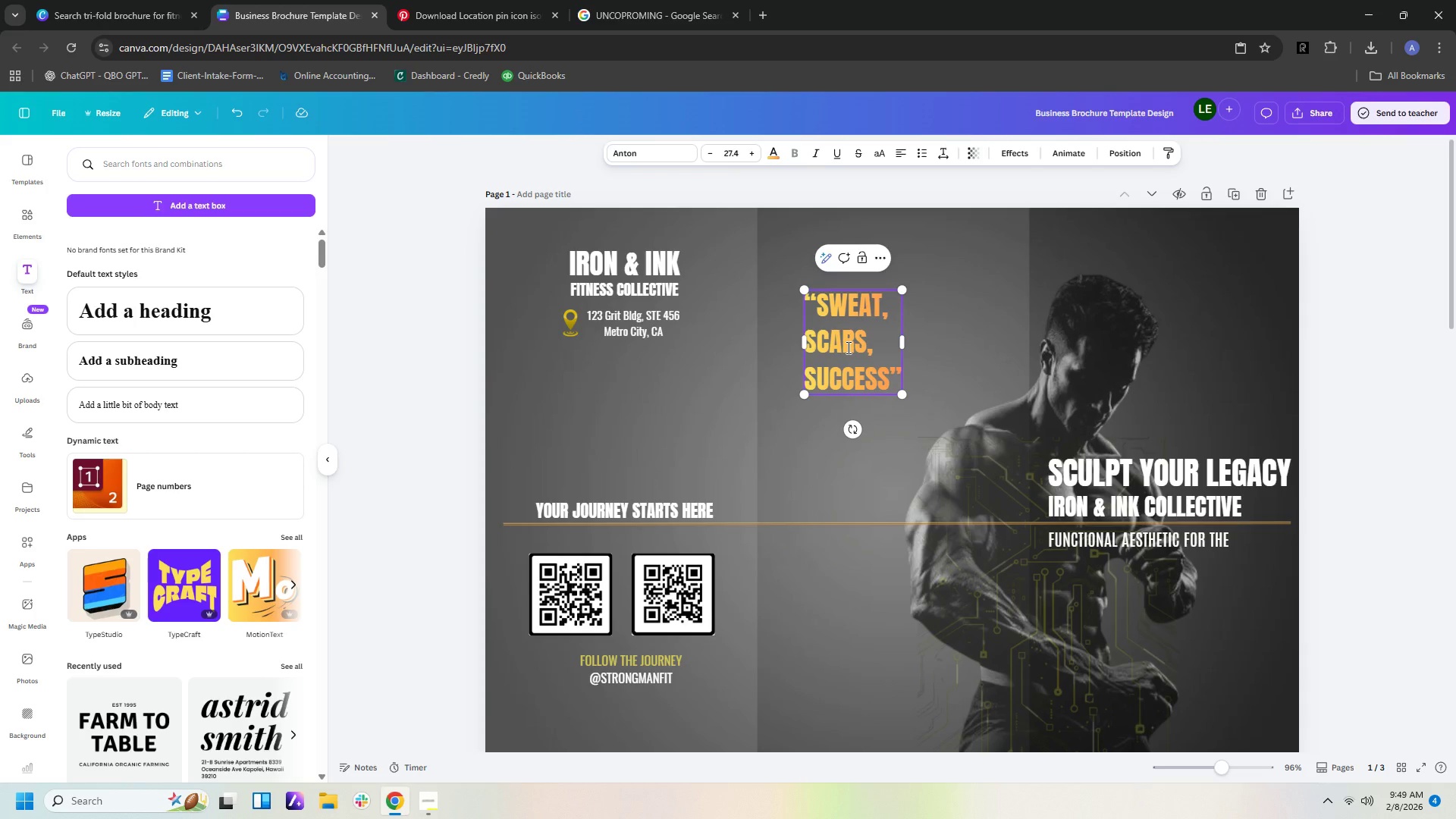 
key(ArrowLeft)
 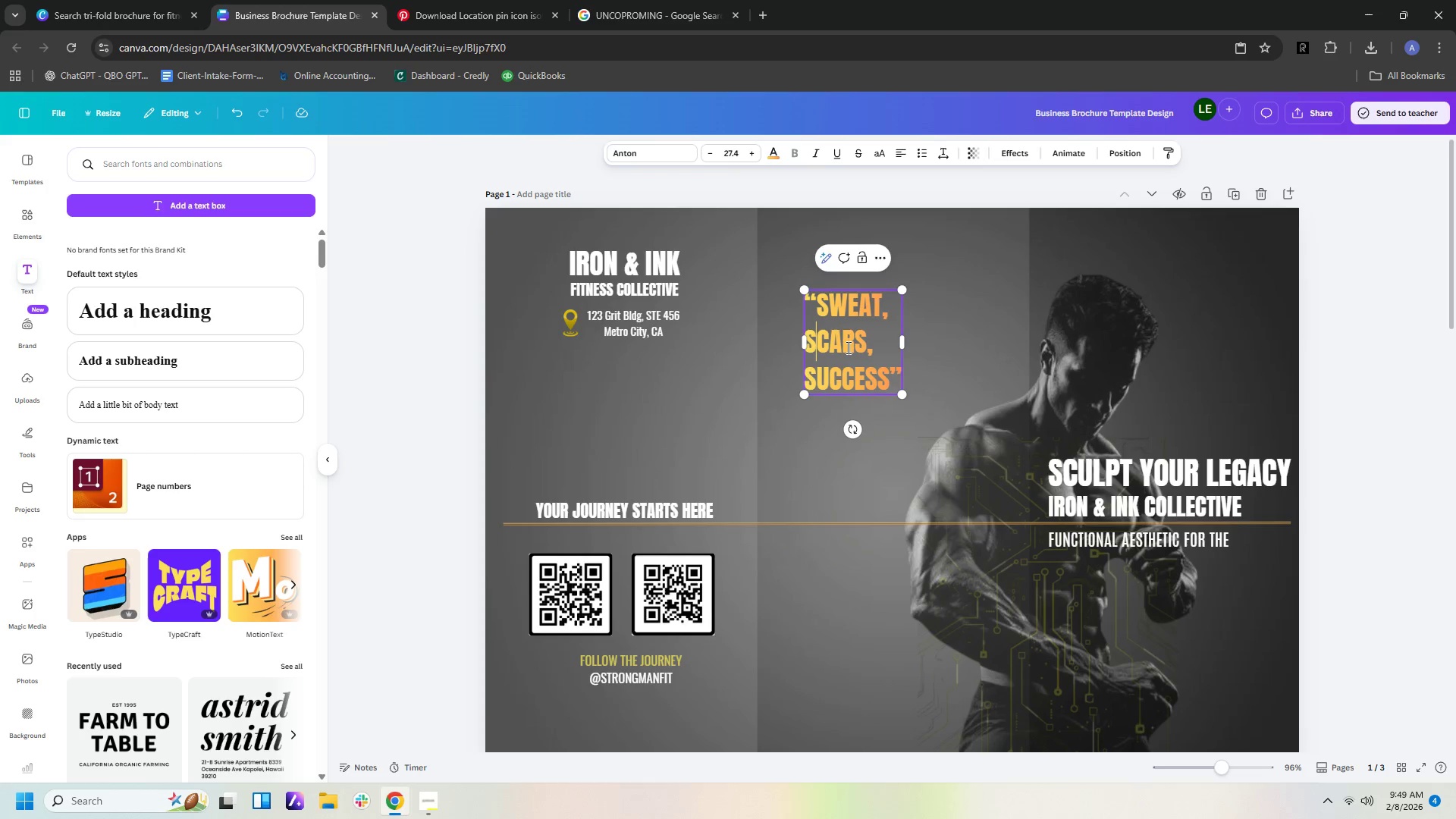 
key(ArrowLeft)
 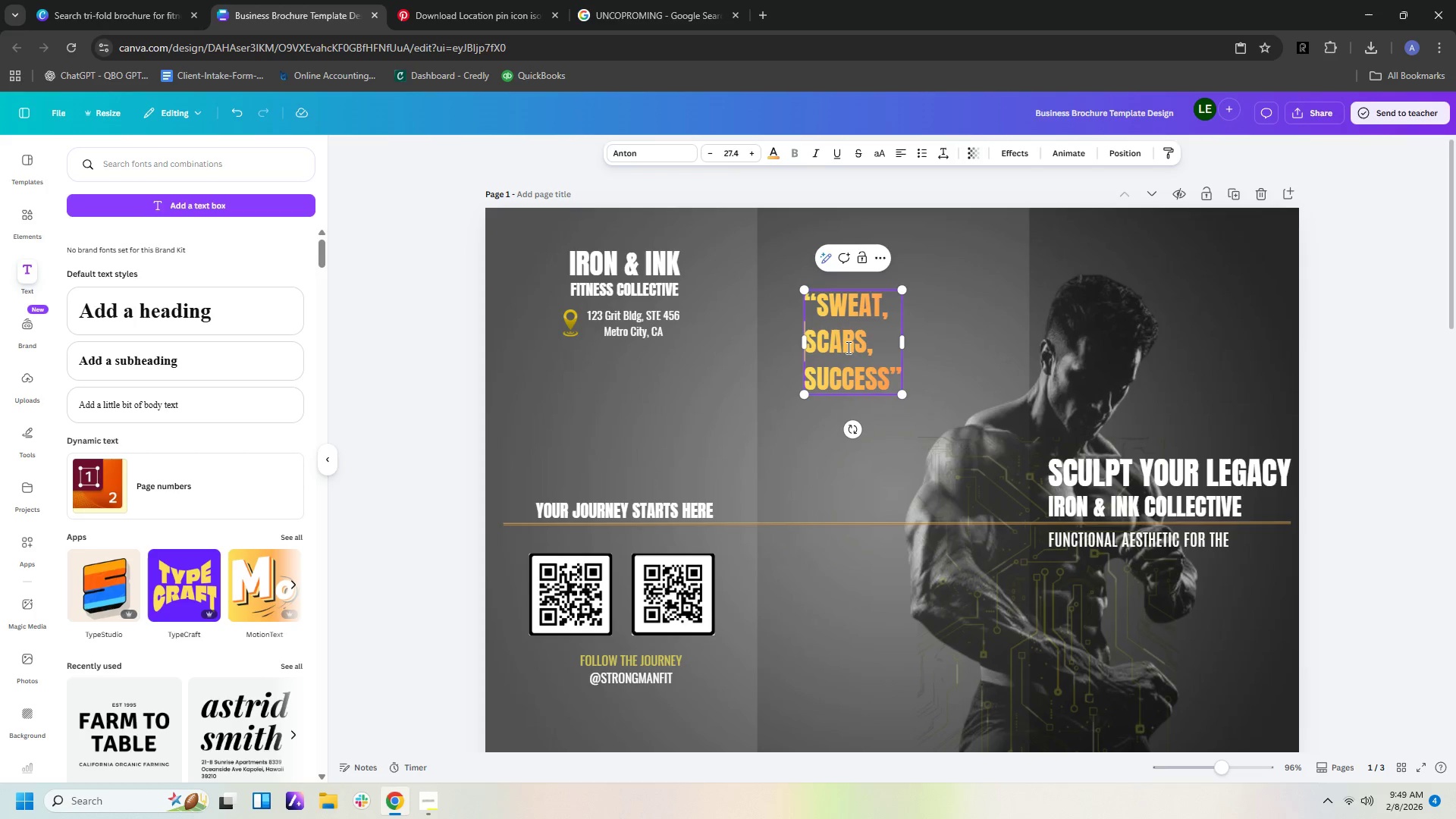 
key(ArrowLeft)
 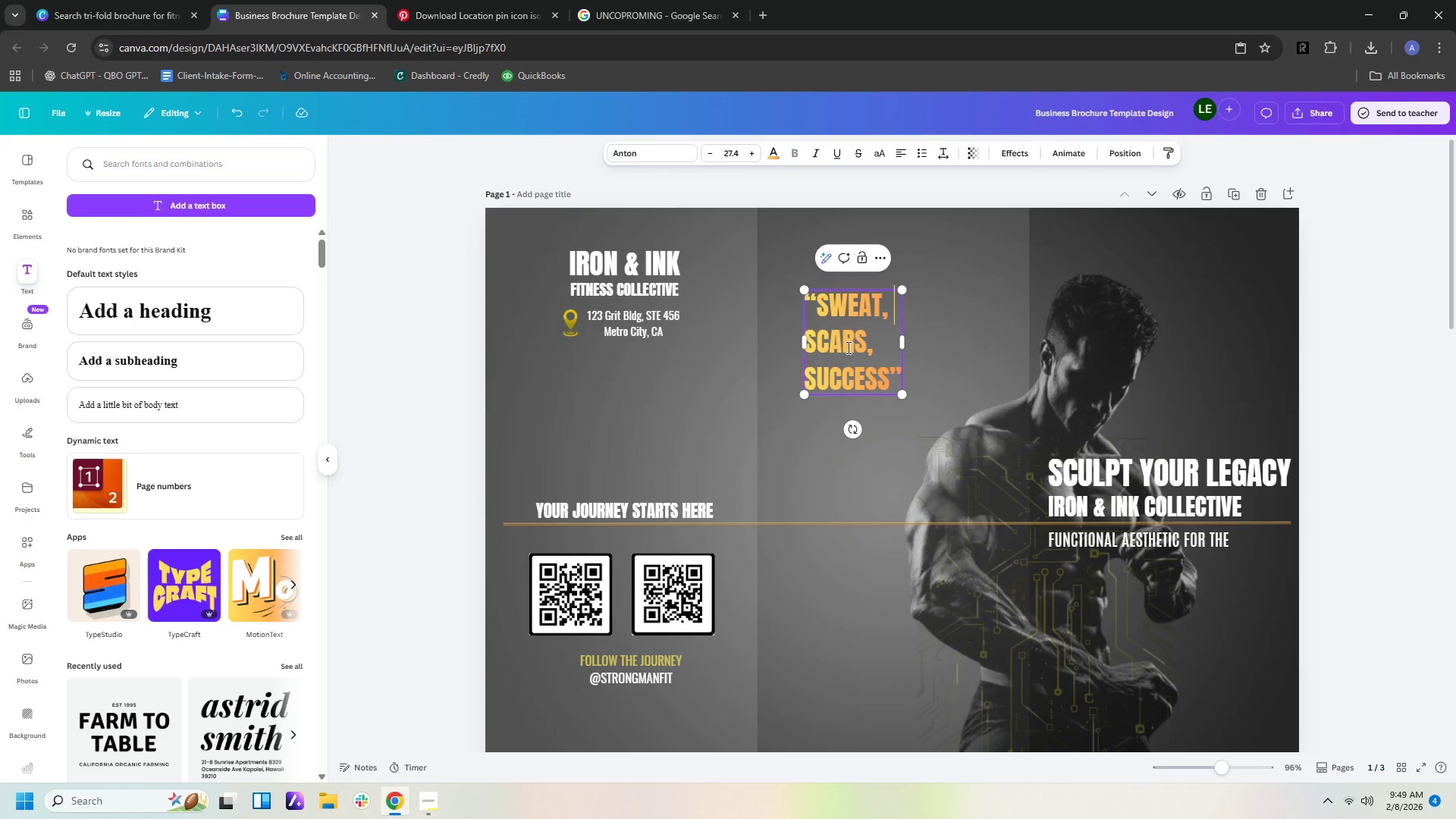 
key(ArrowLeft)
 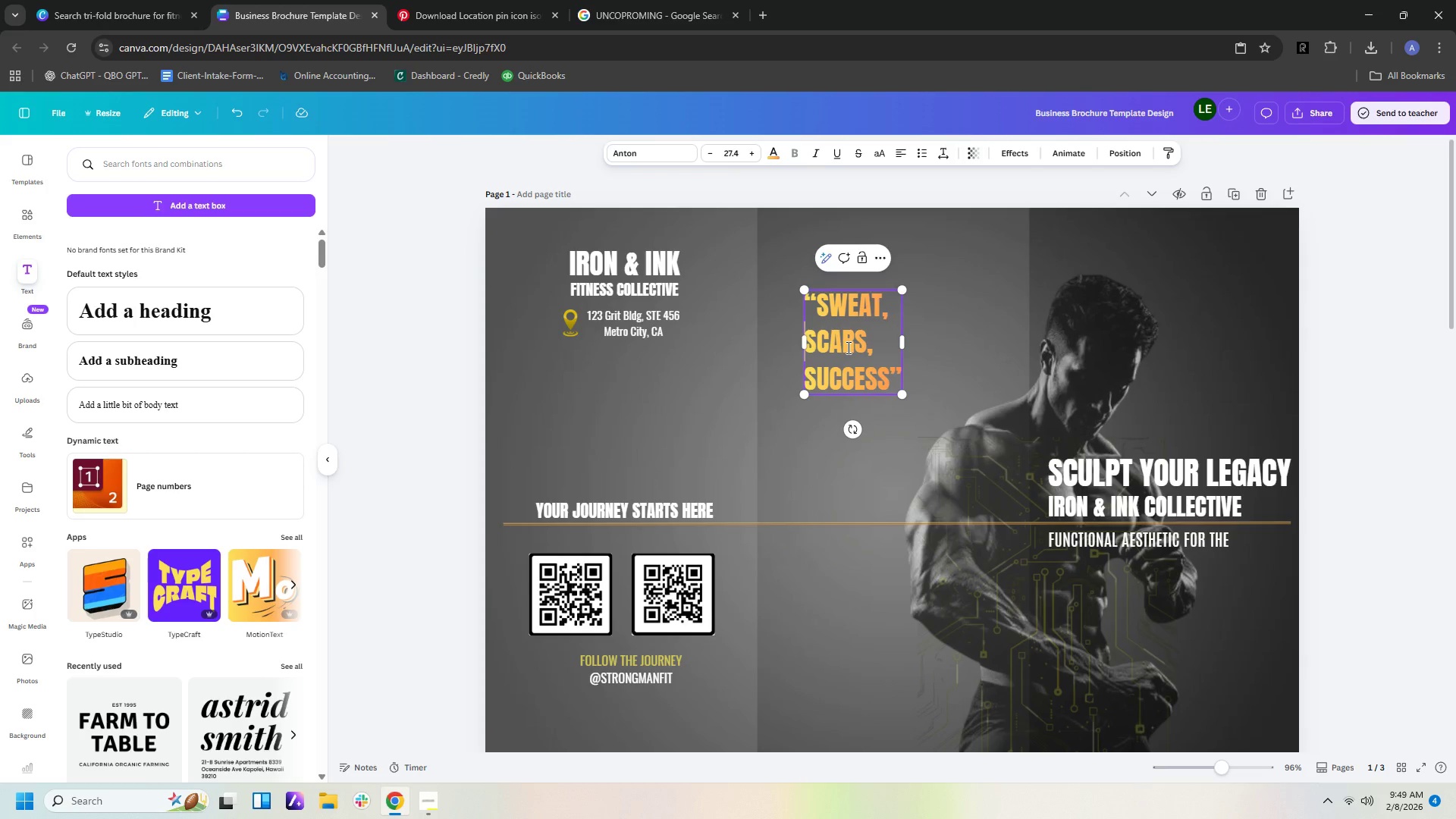 
key(ArrowRight)
 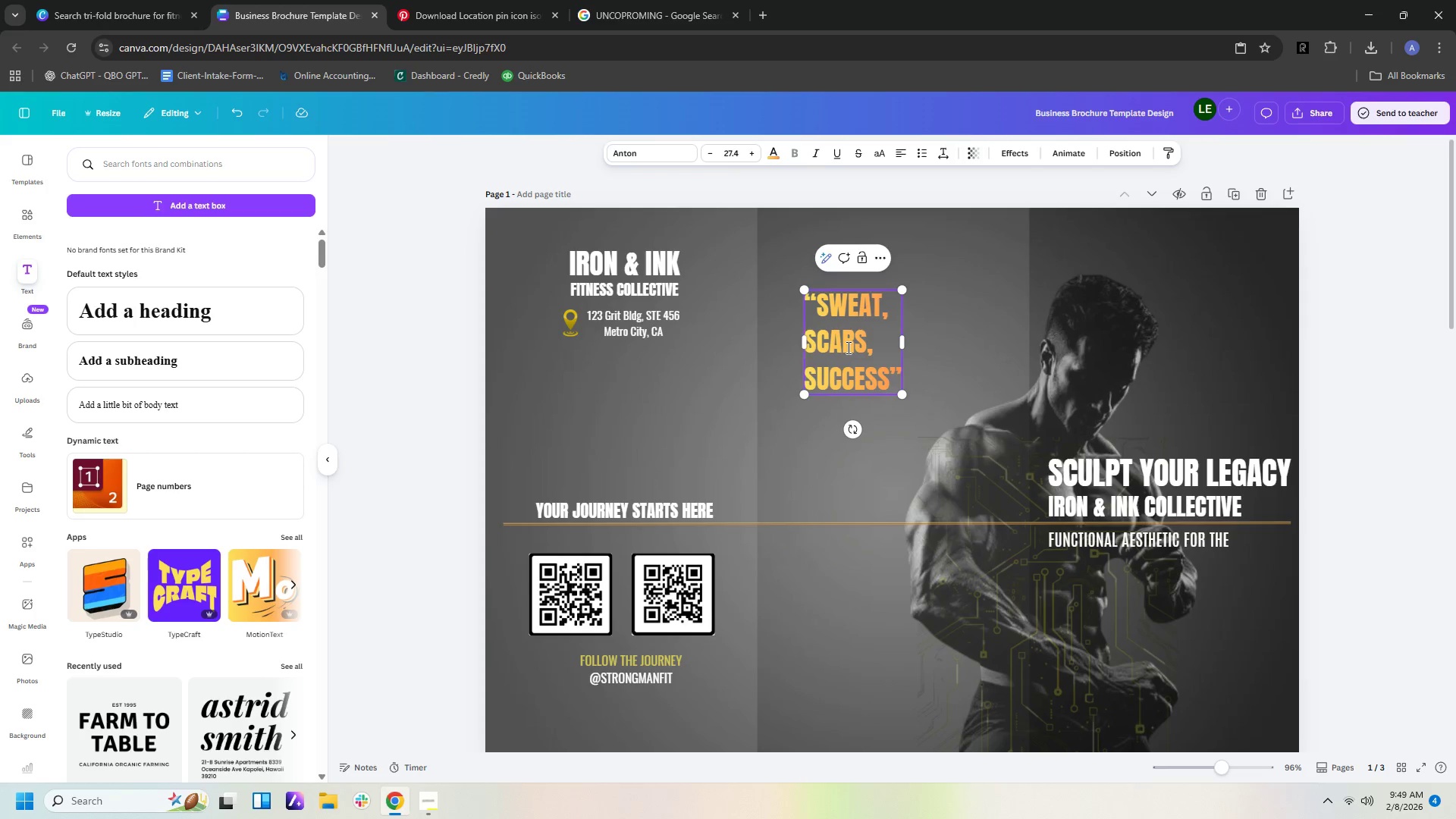 
key(Space)
 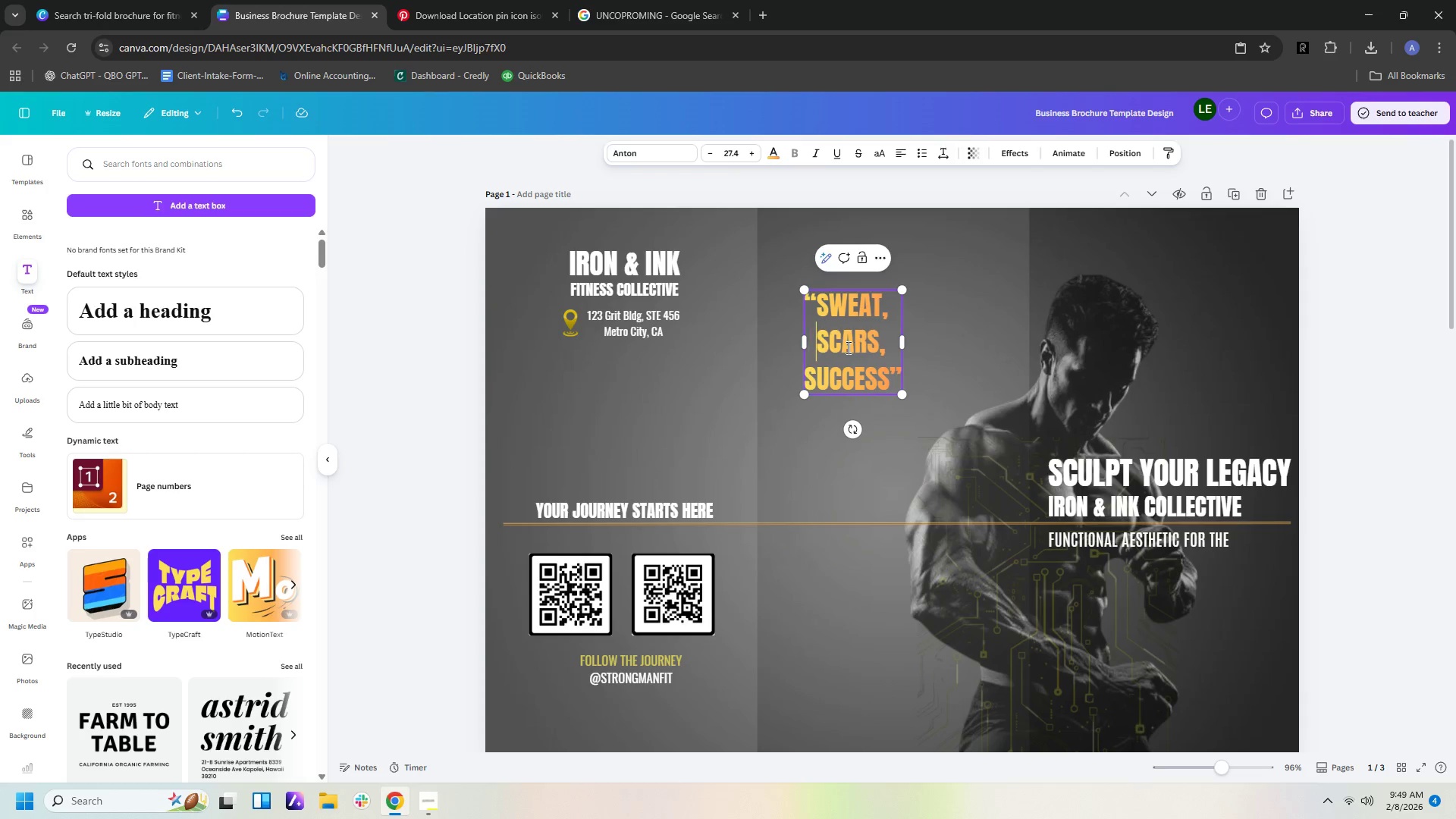 
key(Space)
 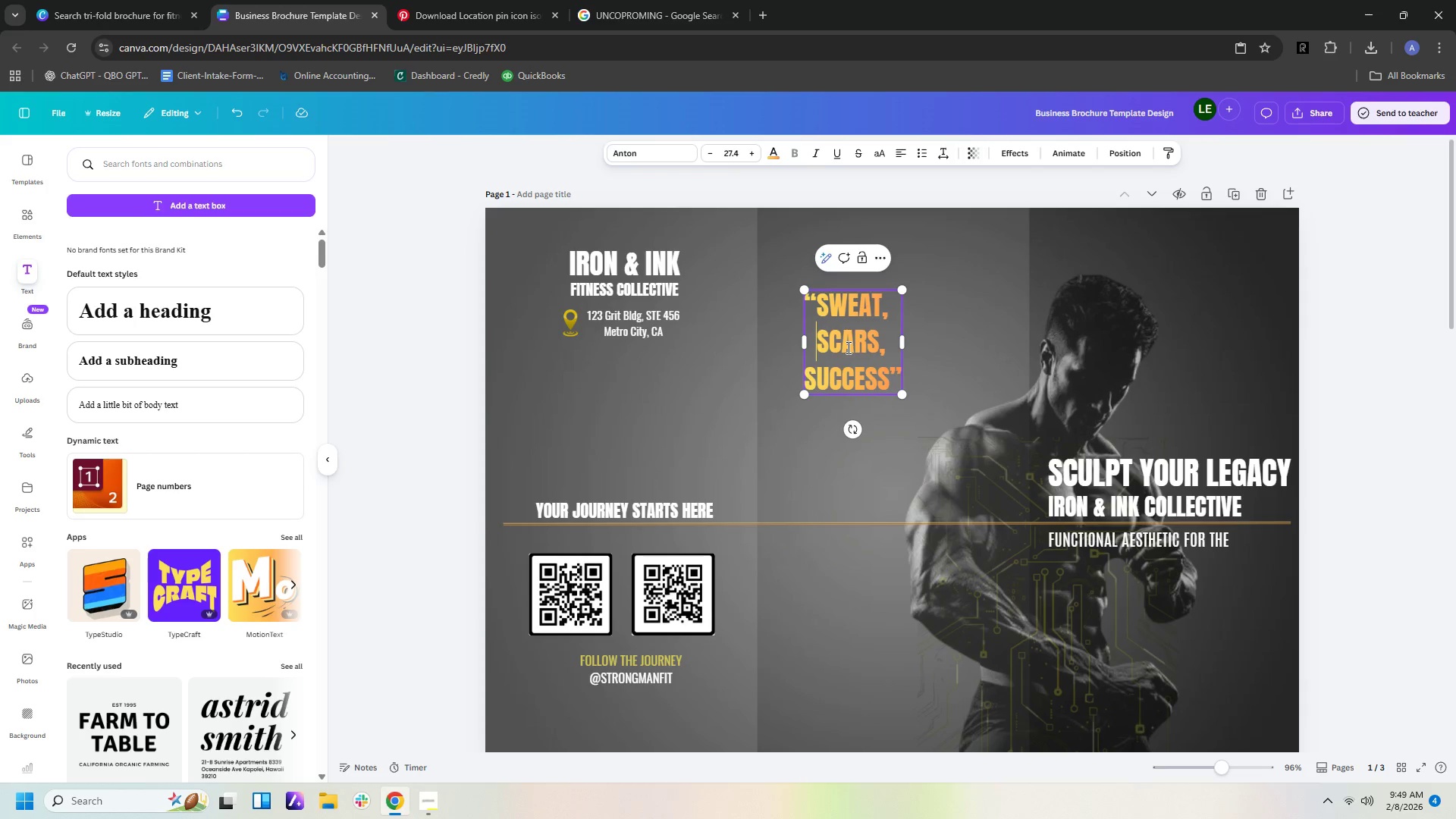 
key(Space)
 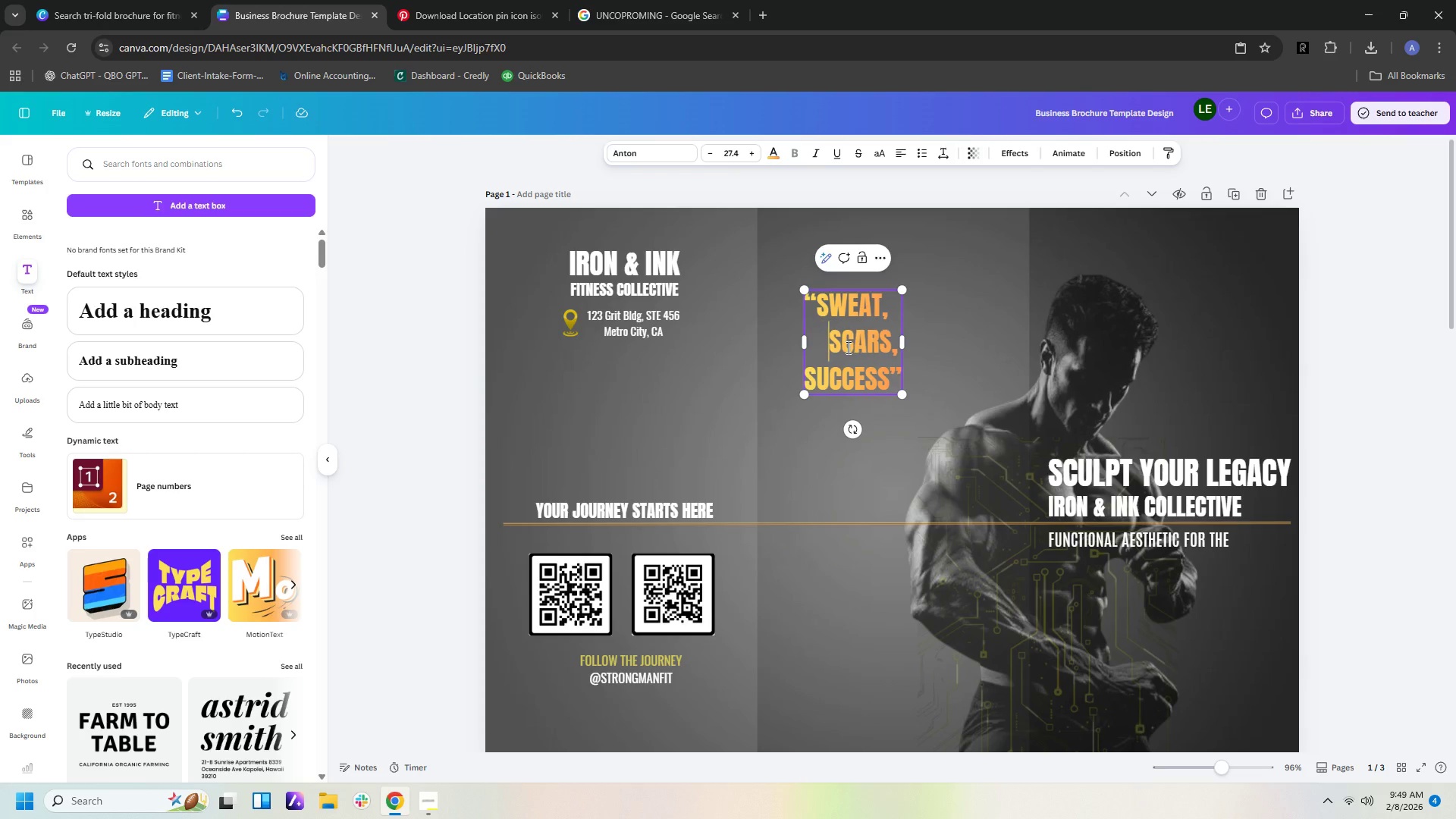 
key(Space)
 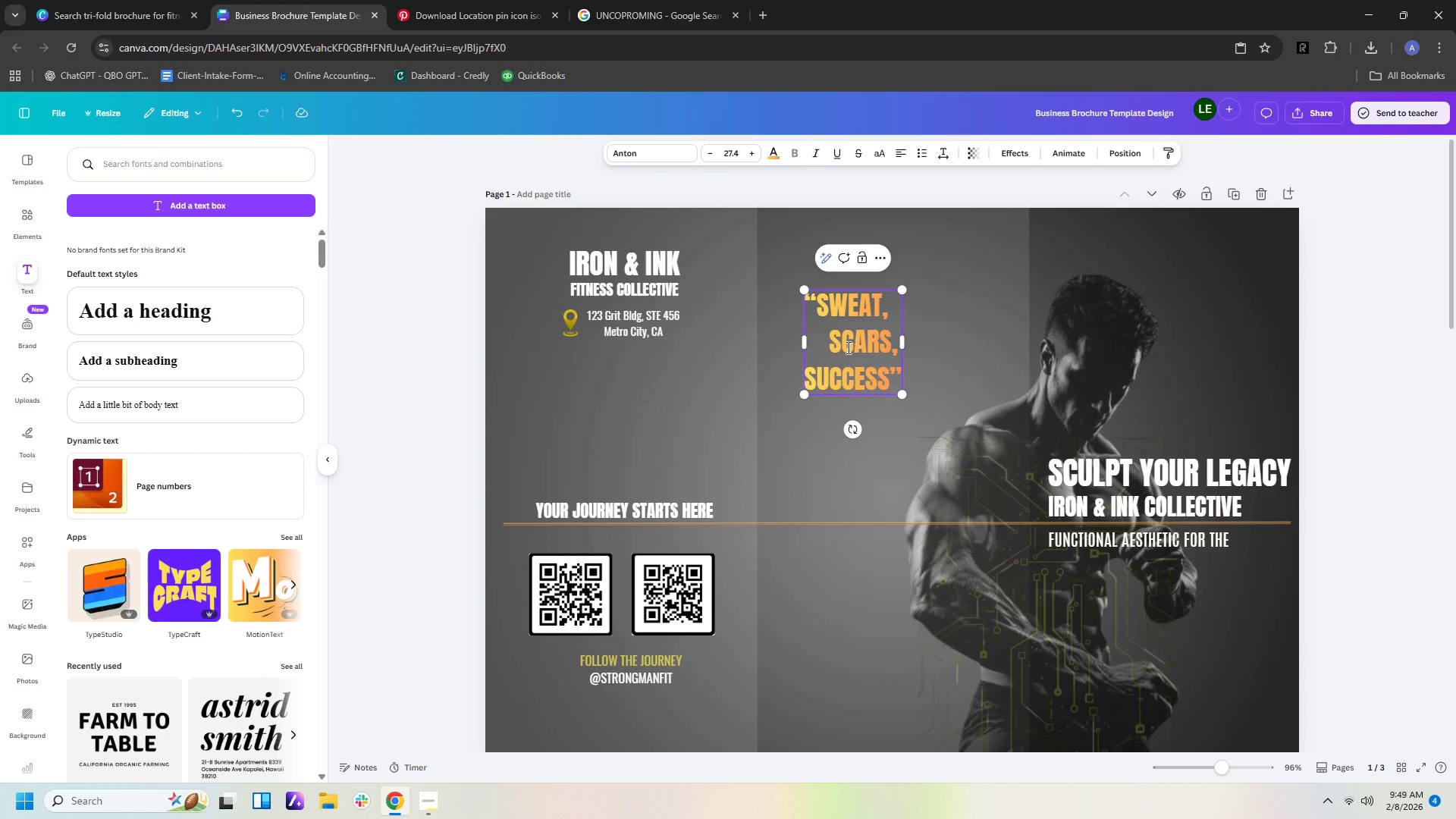 
key(ArrowDown)
 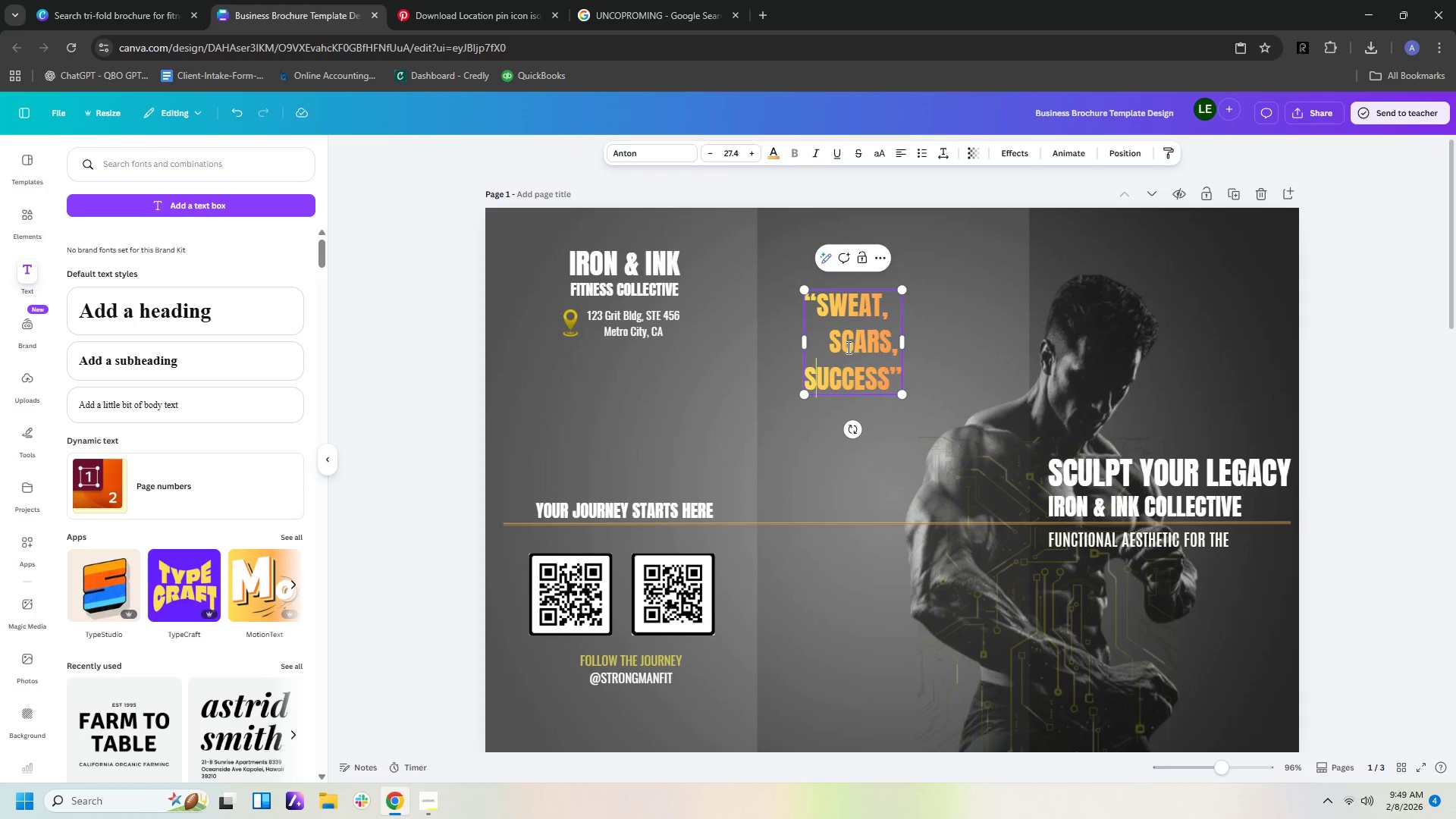 
key(ArrowLeft)
 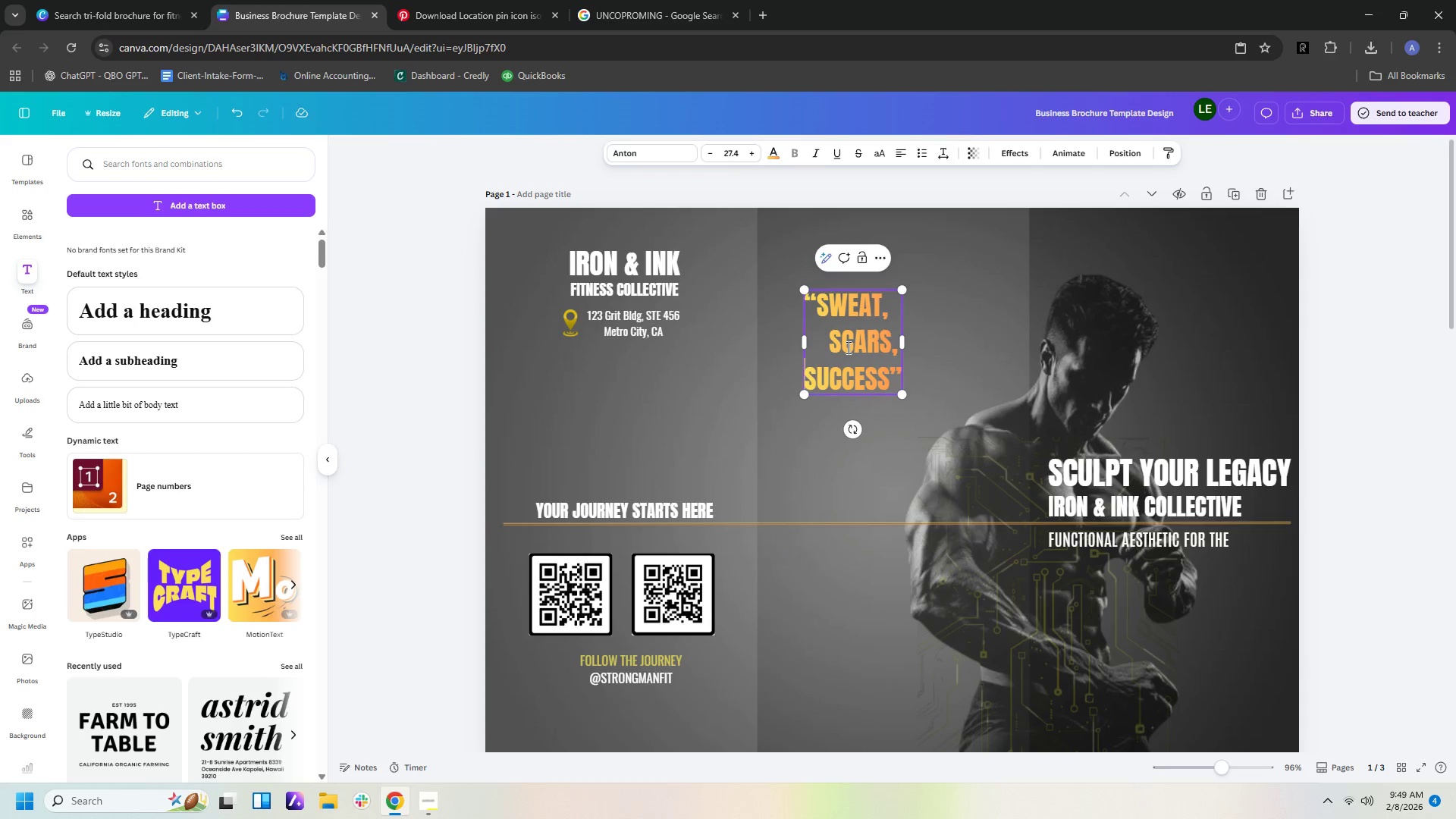 
key(ArrowLeft)
 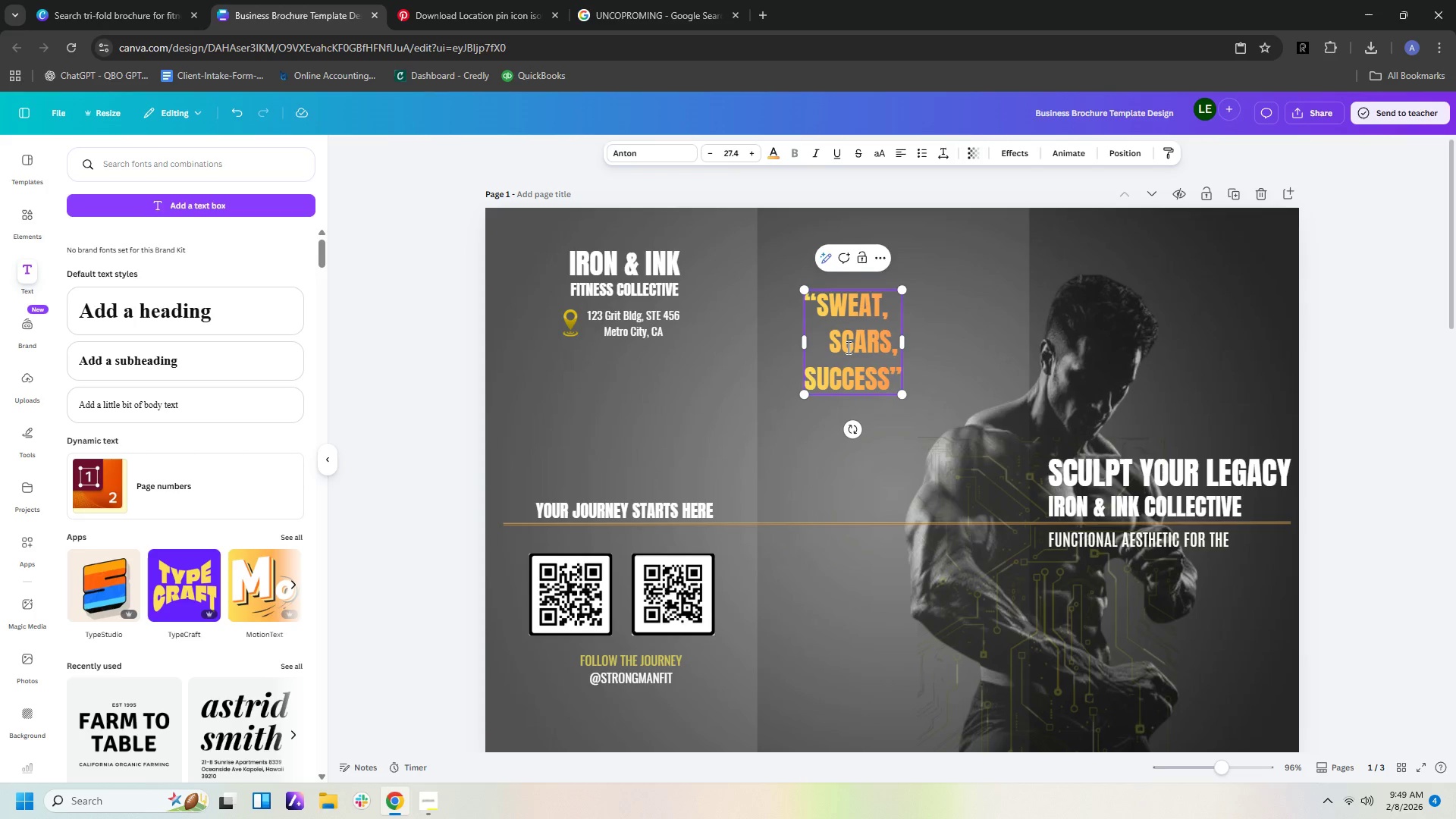 
key(Space)
 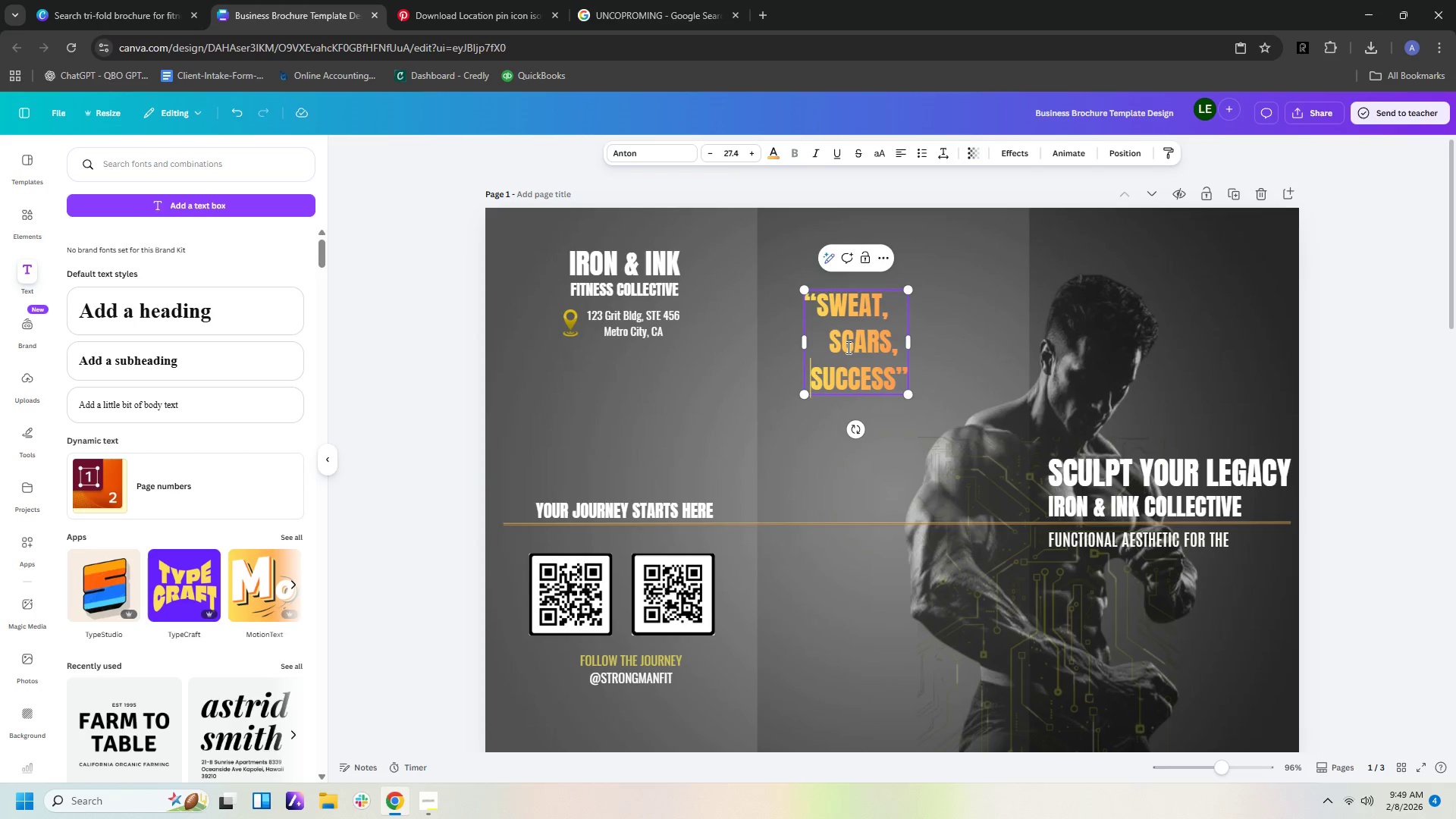 
key(Space)
 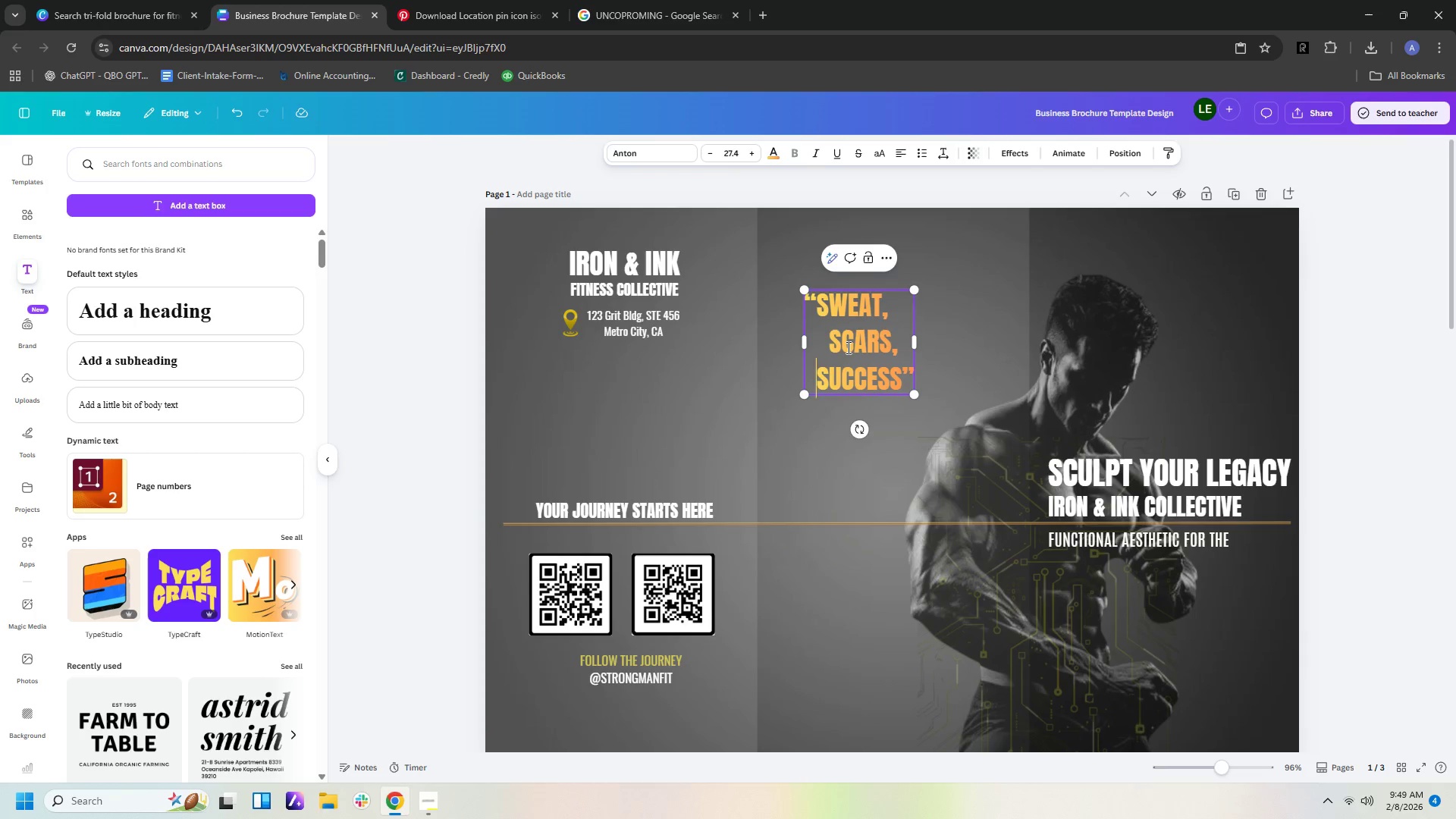 
key(Space)
 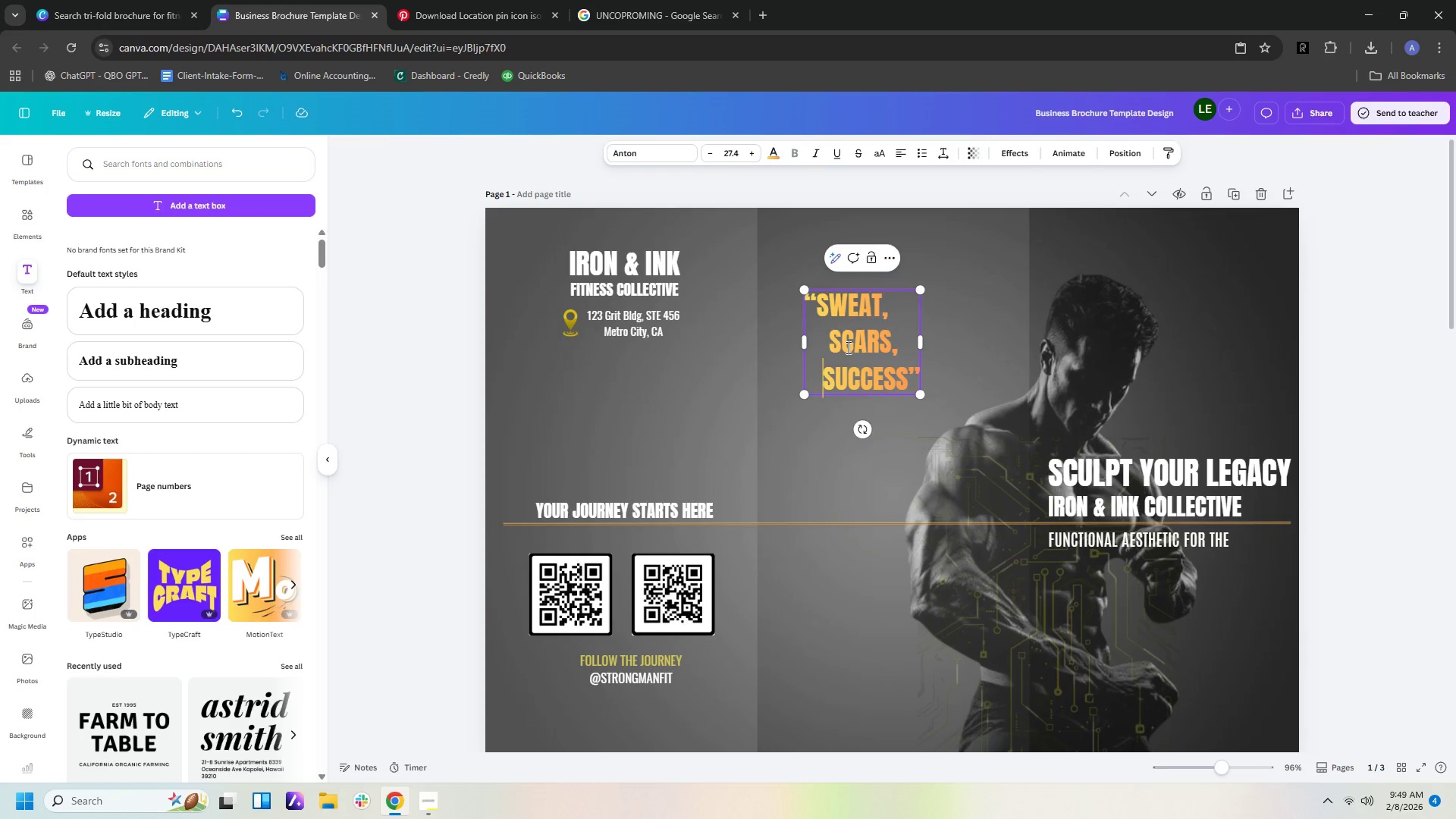 
key(Space)
 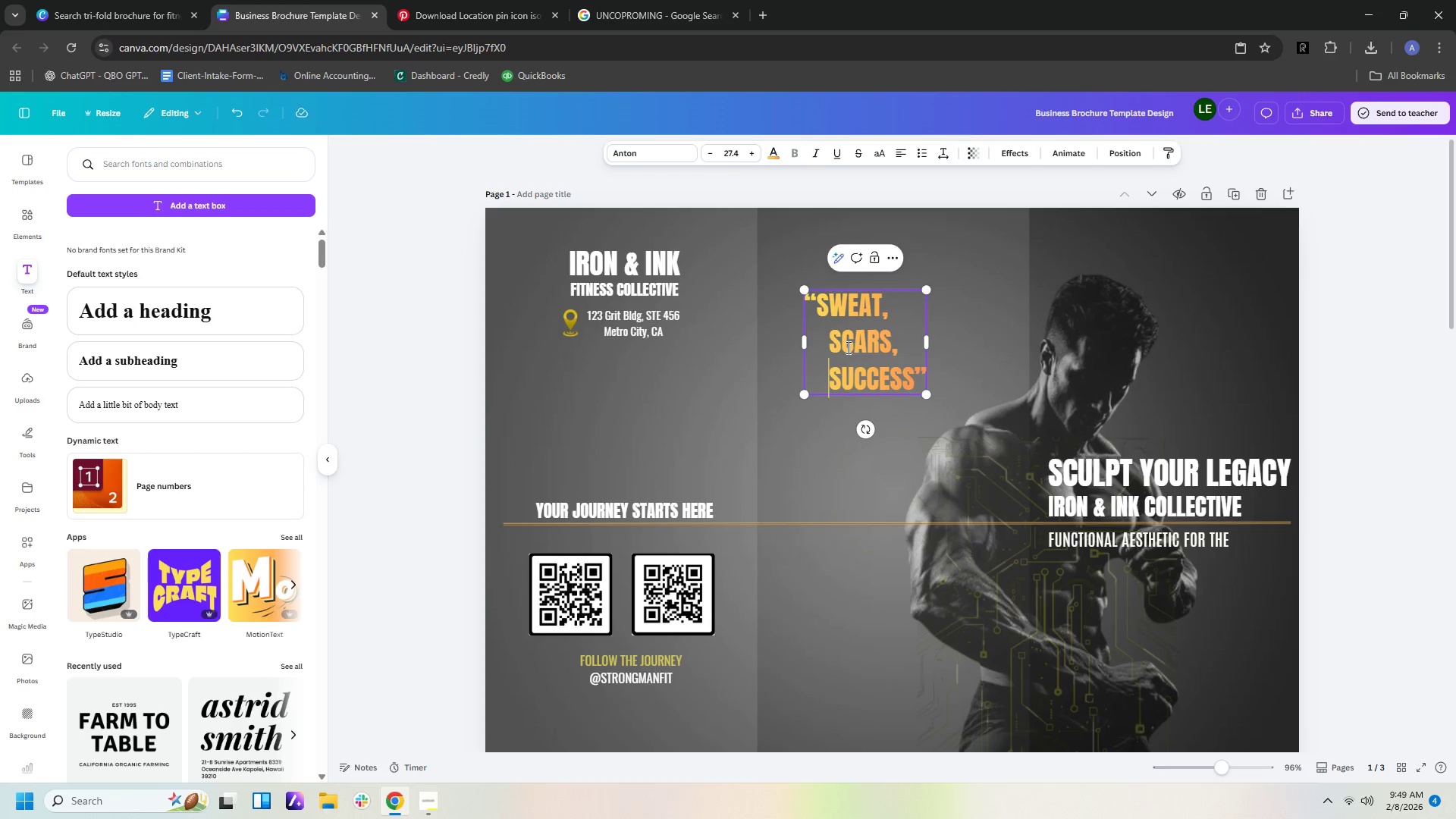 
key(Space)
 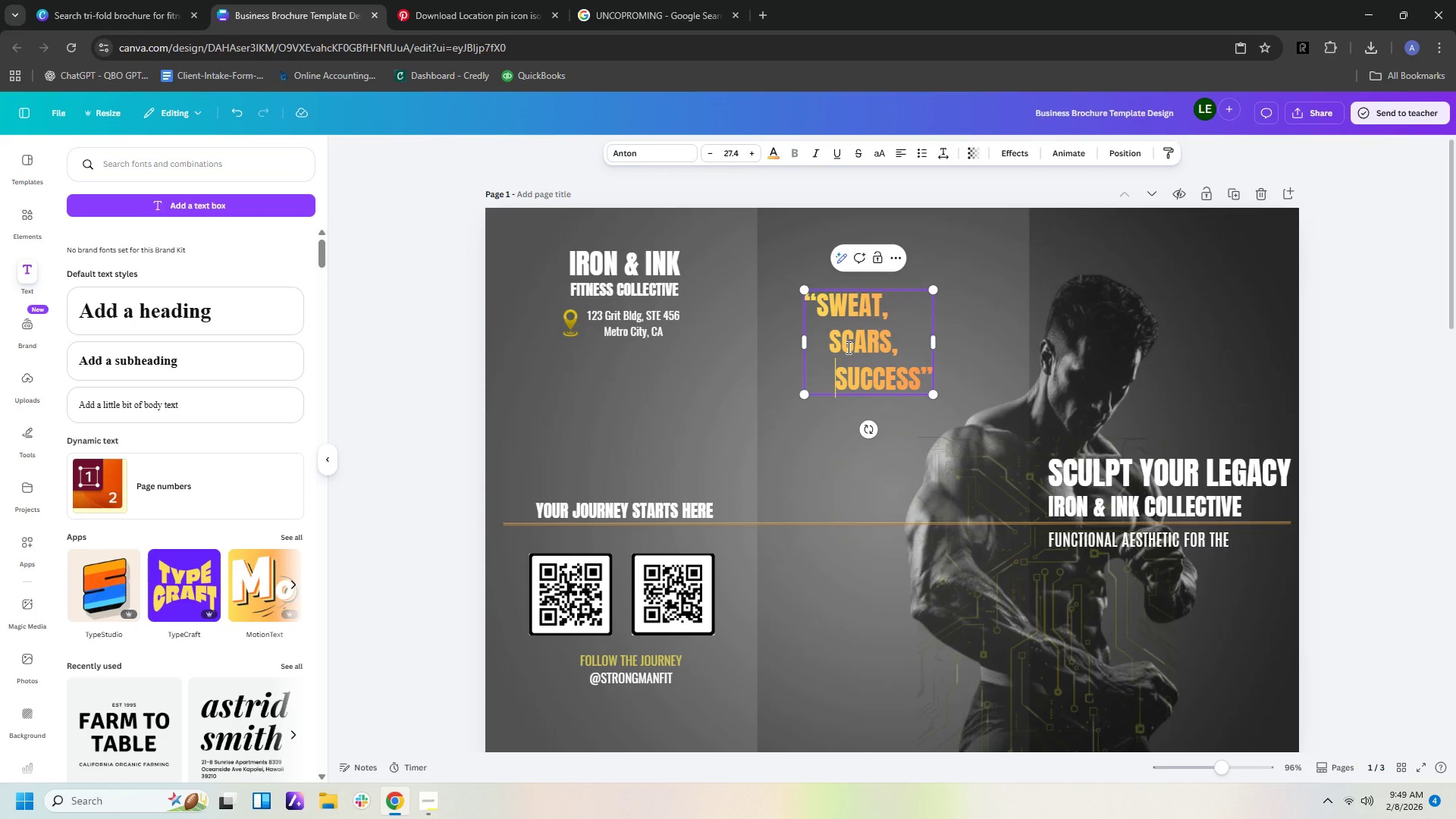 
key(Space)
 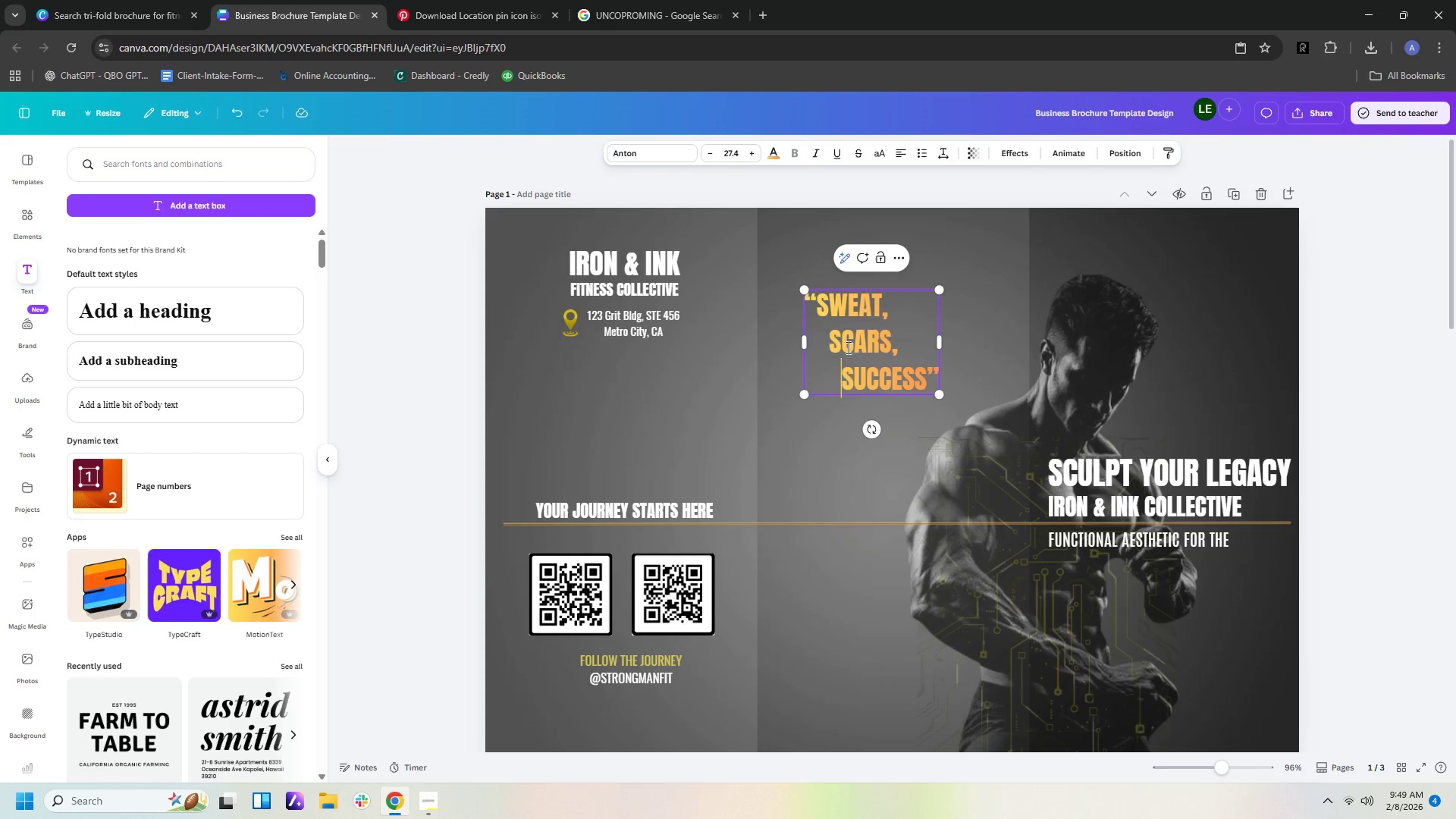 
left_click([951, 182])
 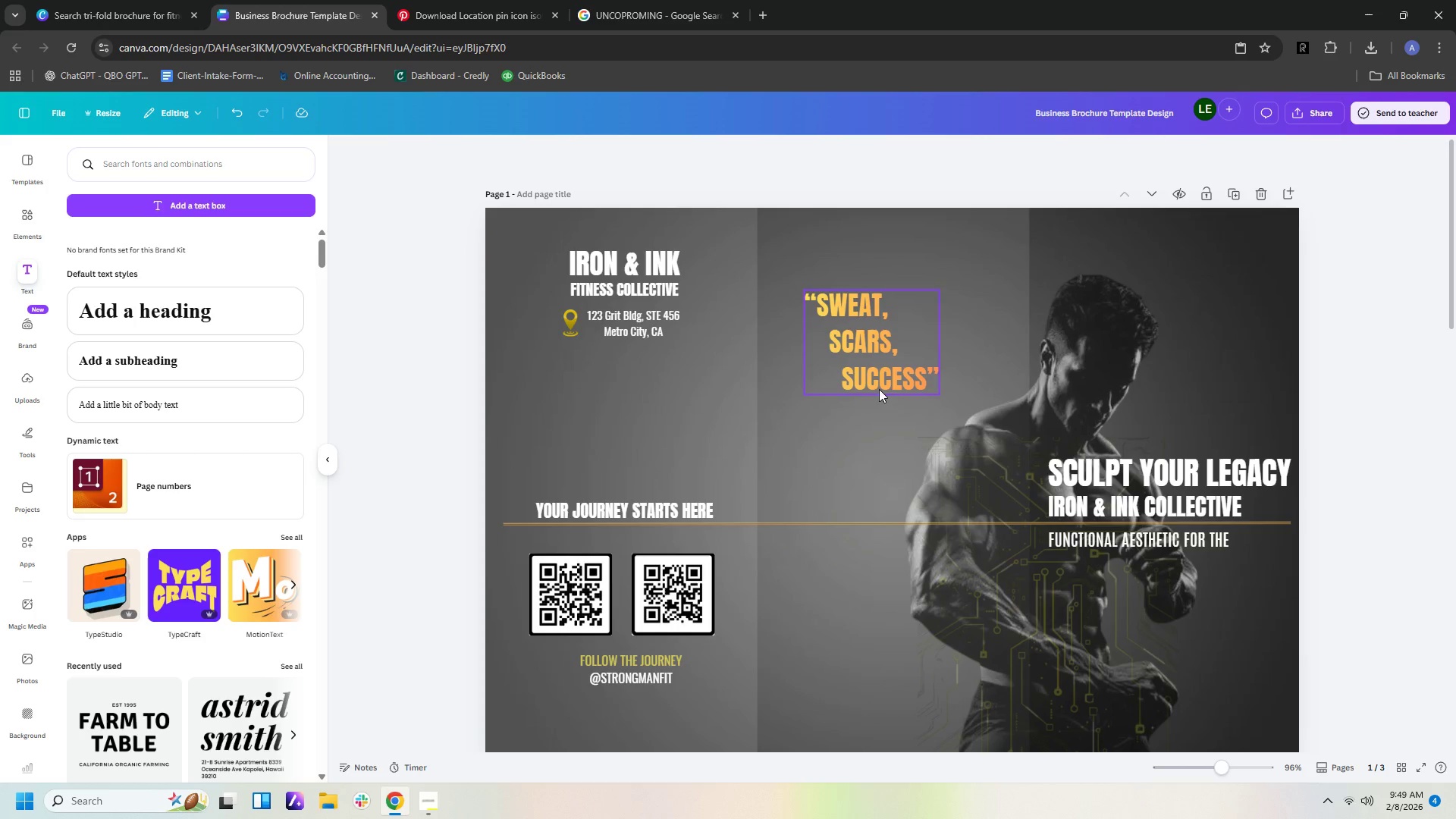 
left_click_drag(start_coordinate=[877, 382], to_coordinate=[893, 375])
 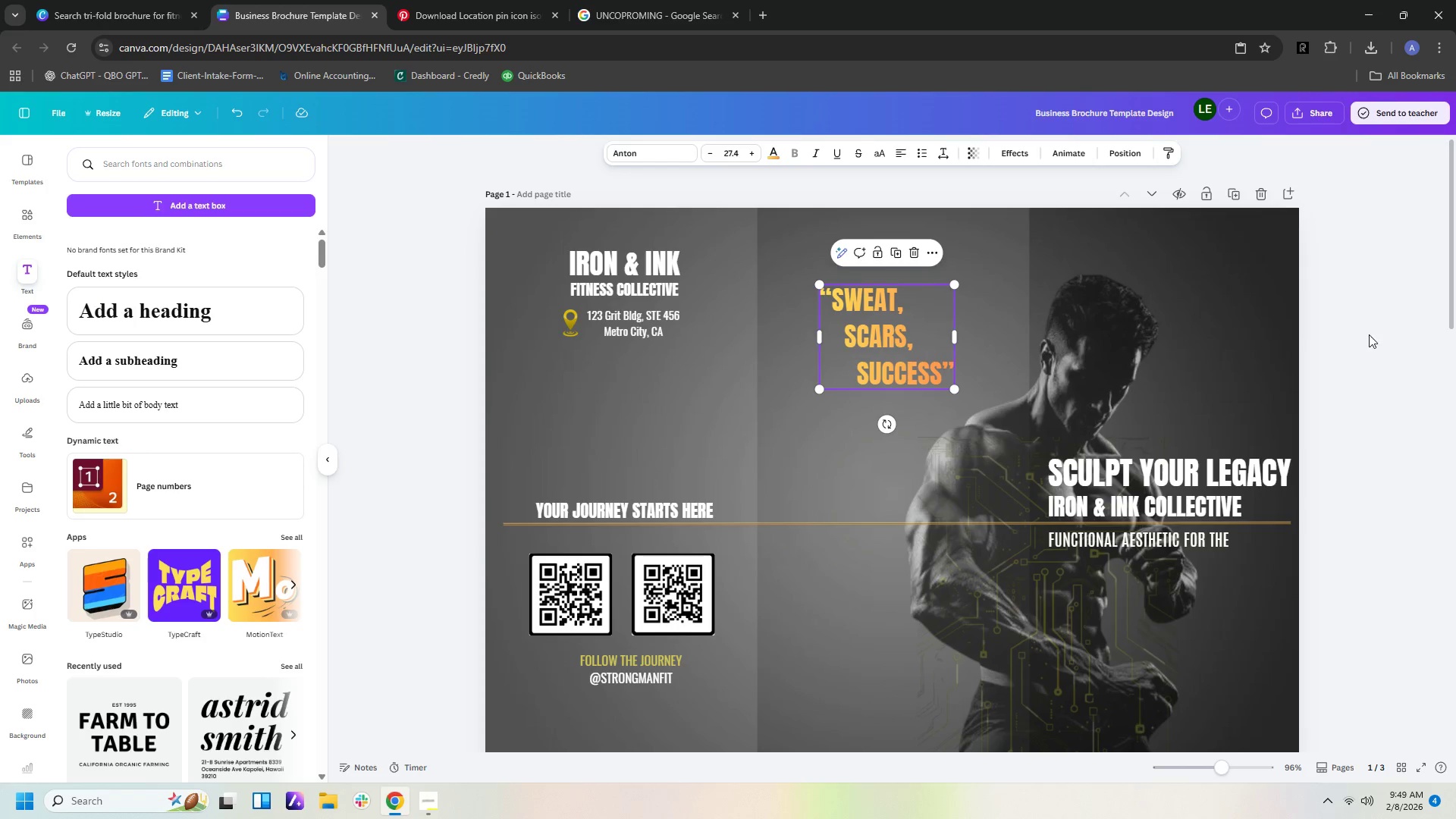 
left_click([1369, 334])
 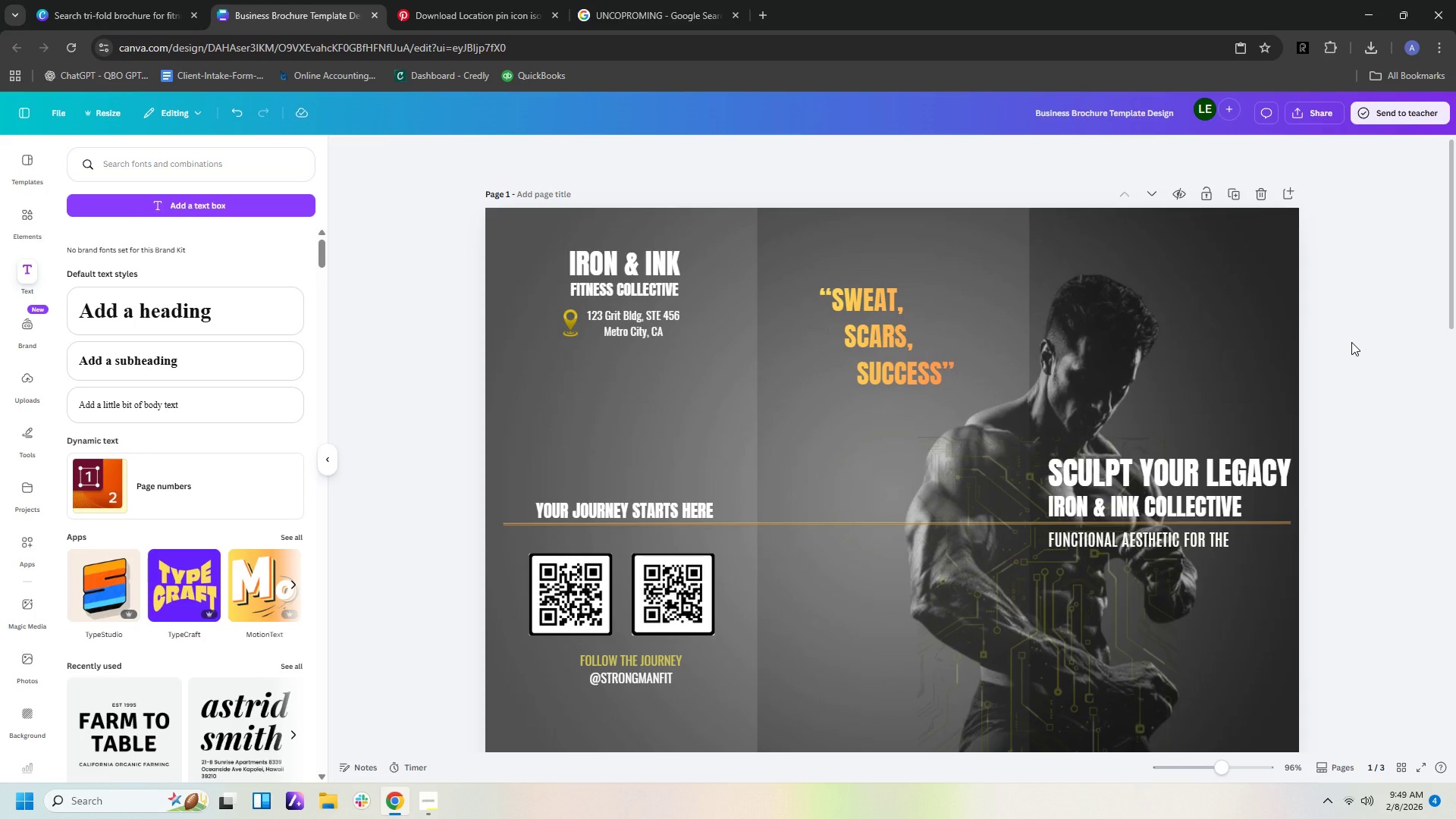 
wait(6.56)
 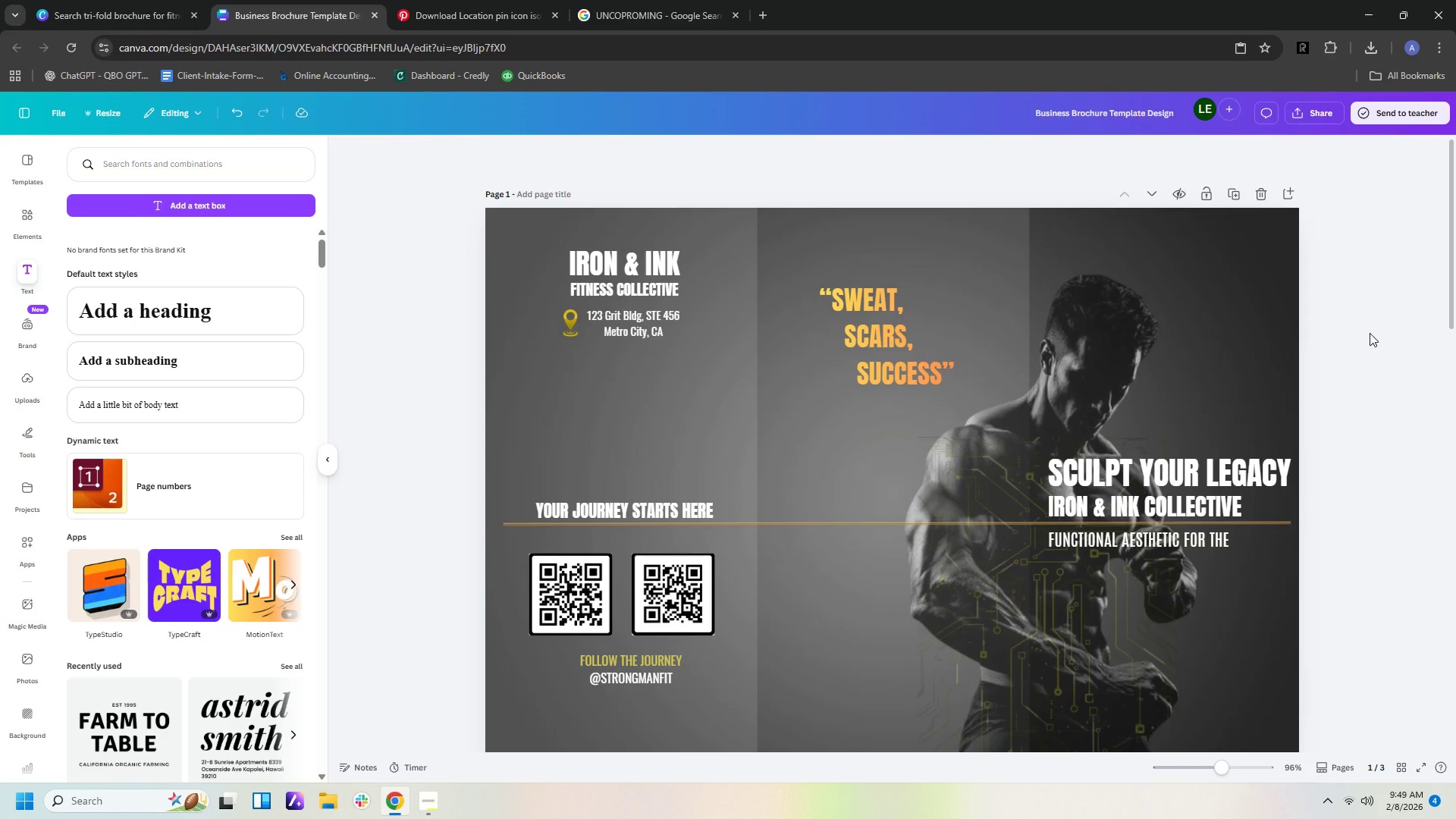 
left_click([659, 653])
 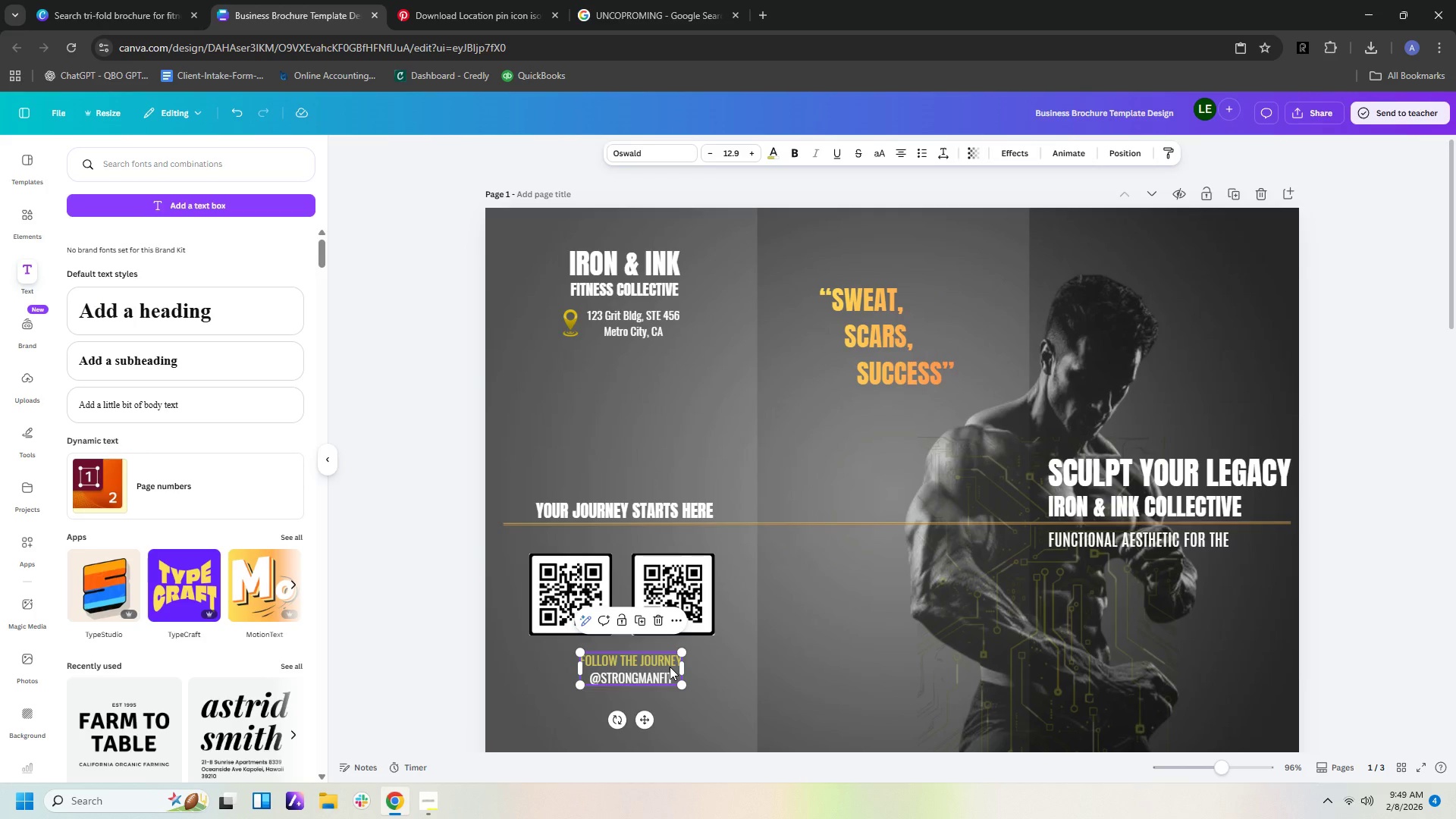 
double_click([670, 667])
 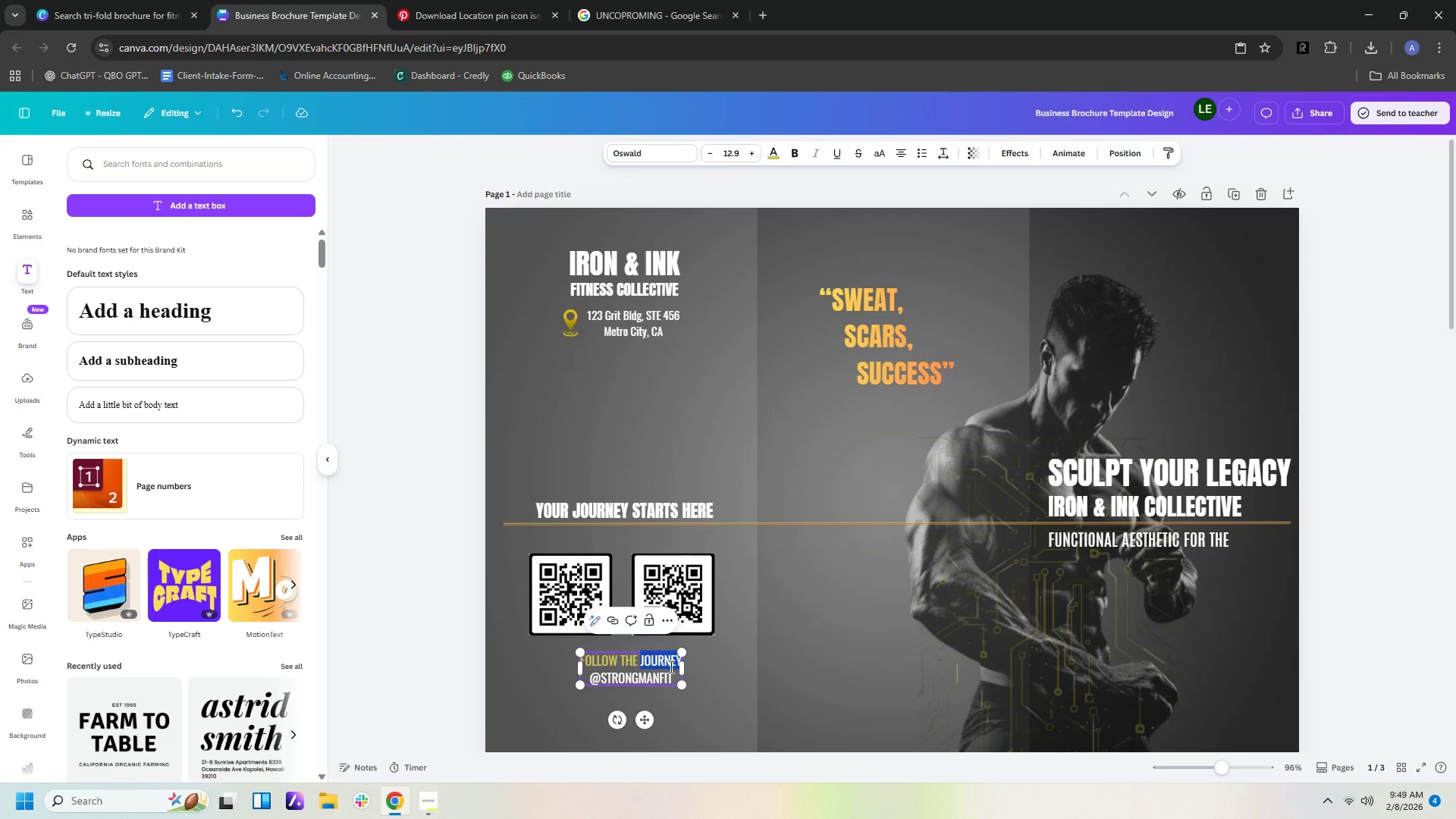 
hold_key(key=ShiftRight, duration=1.27)
 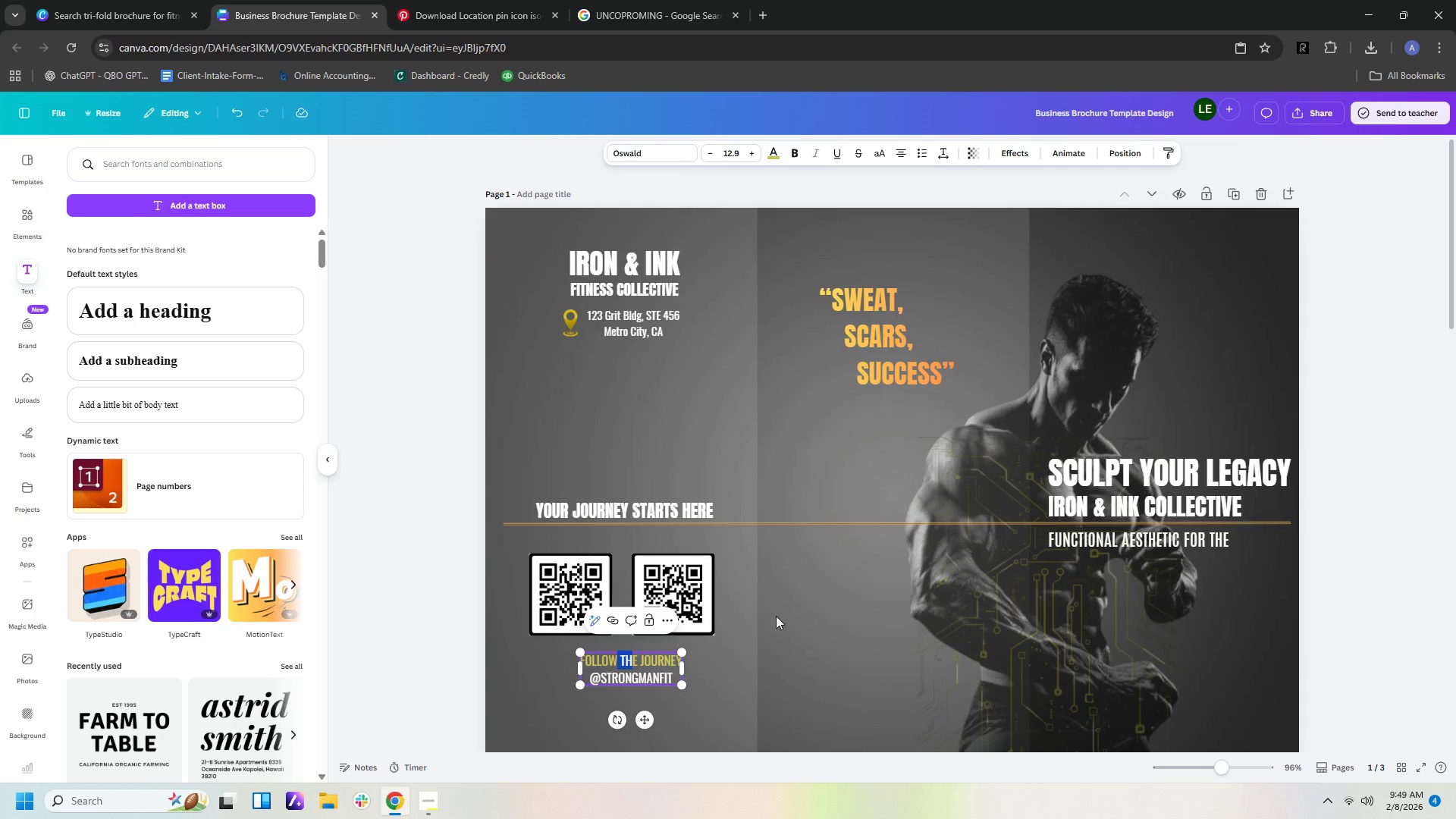 
hold_key(key=ArrowLeft, duration=1.01)
 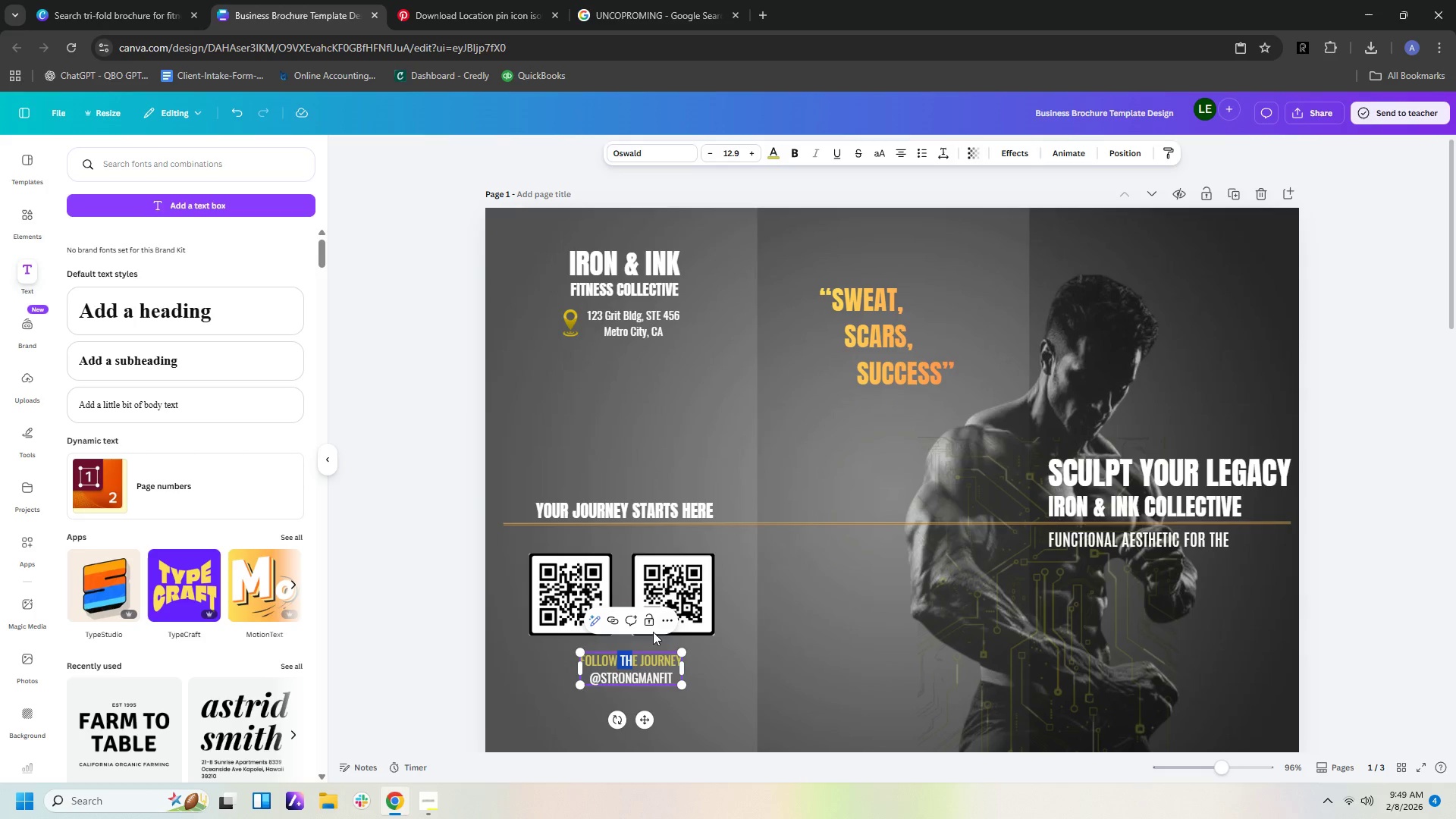 
left_click([715, 680])
 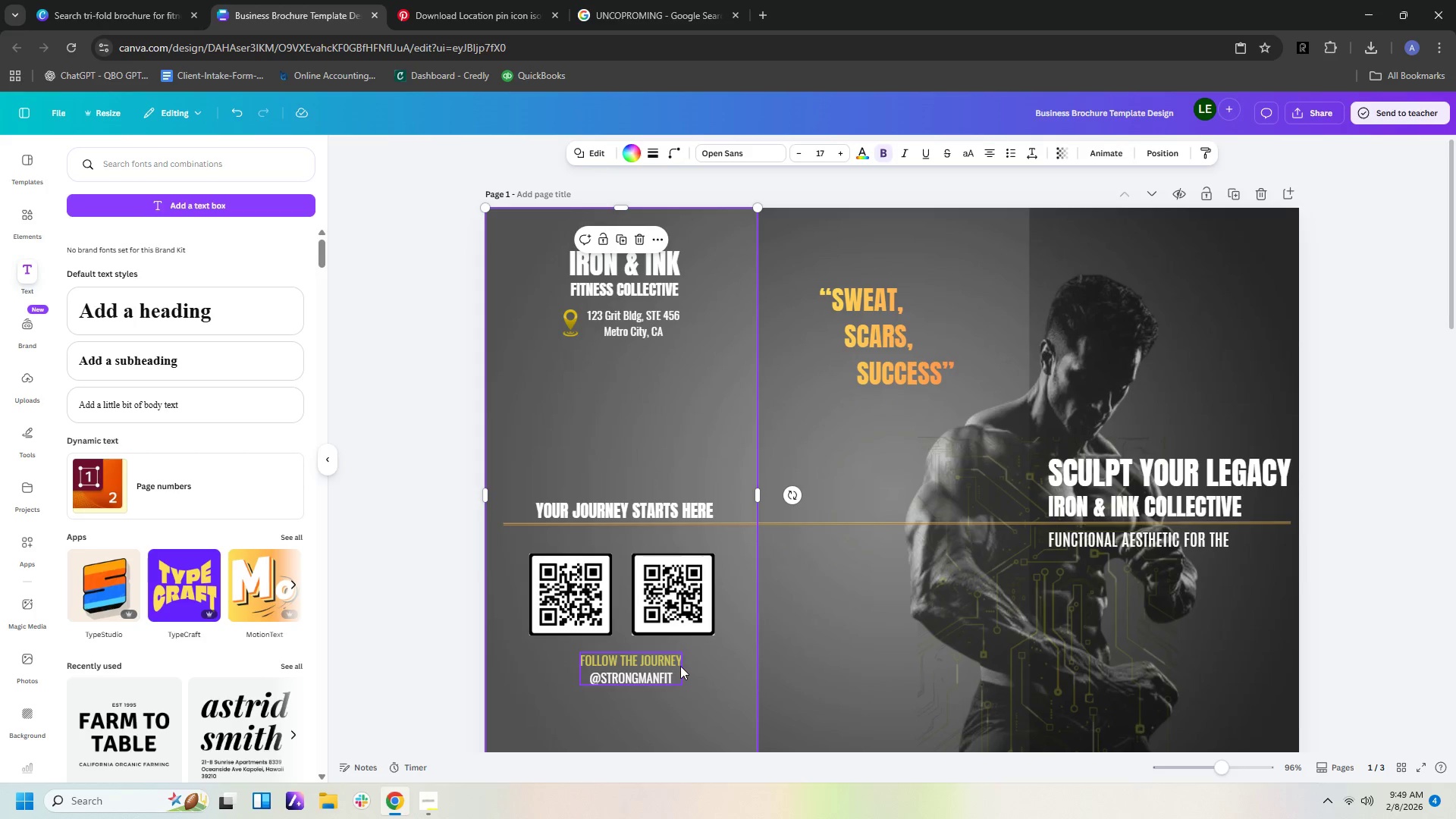 
left_click([680, 666])
 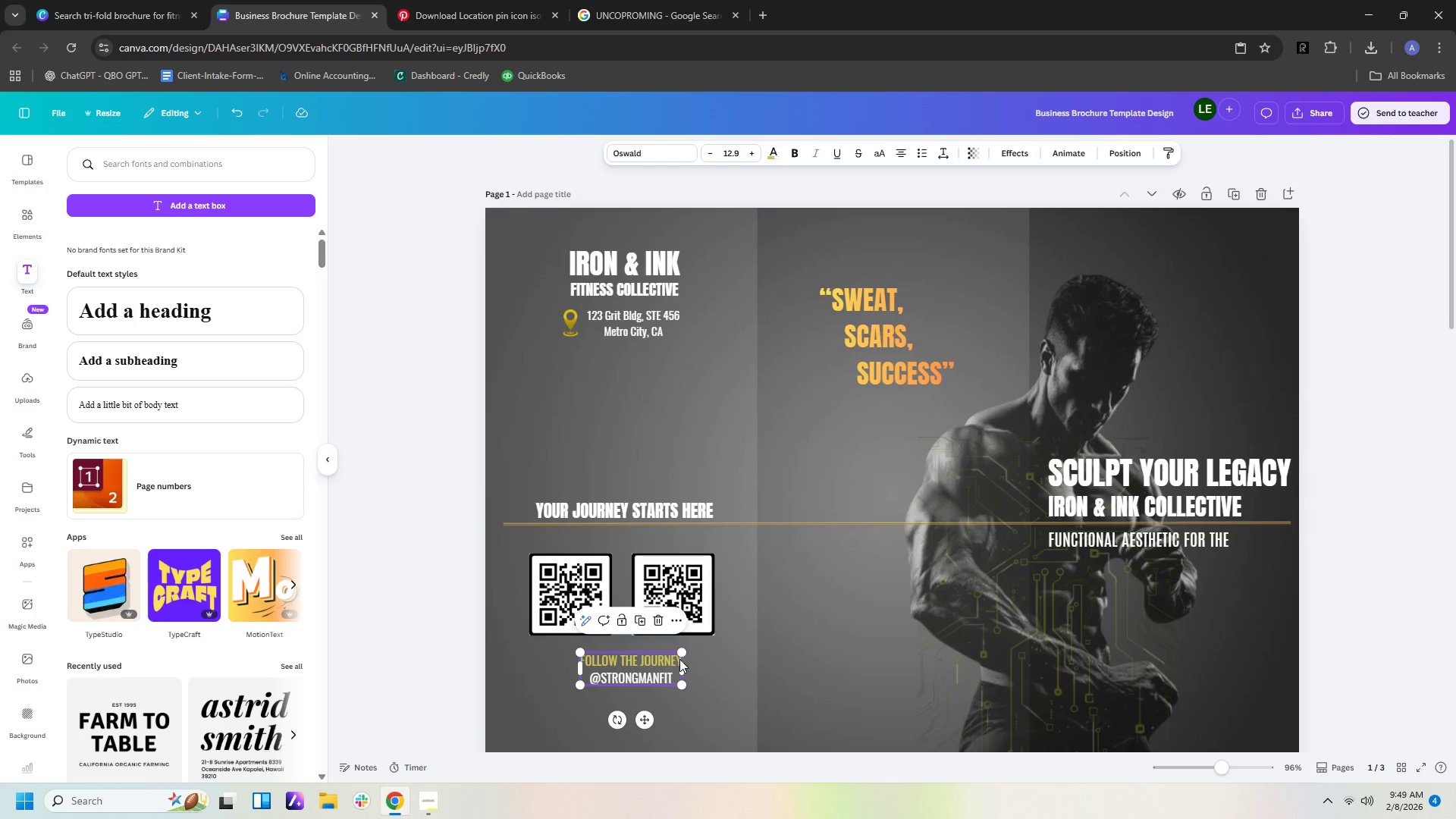 
double_click([679, 659])
 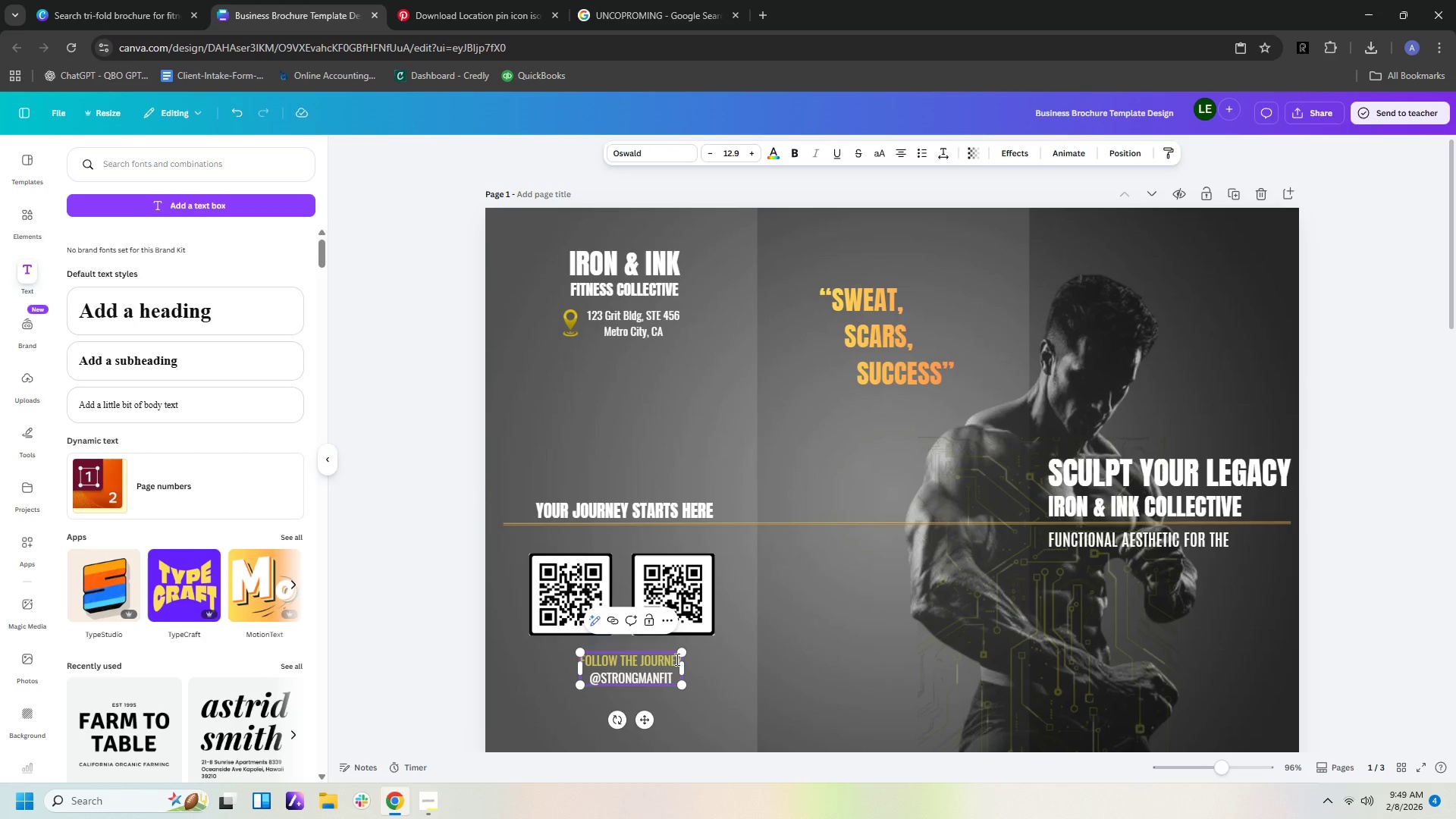 
left_click([676, 659])
 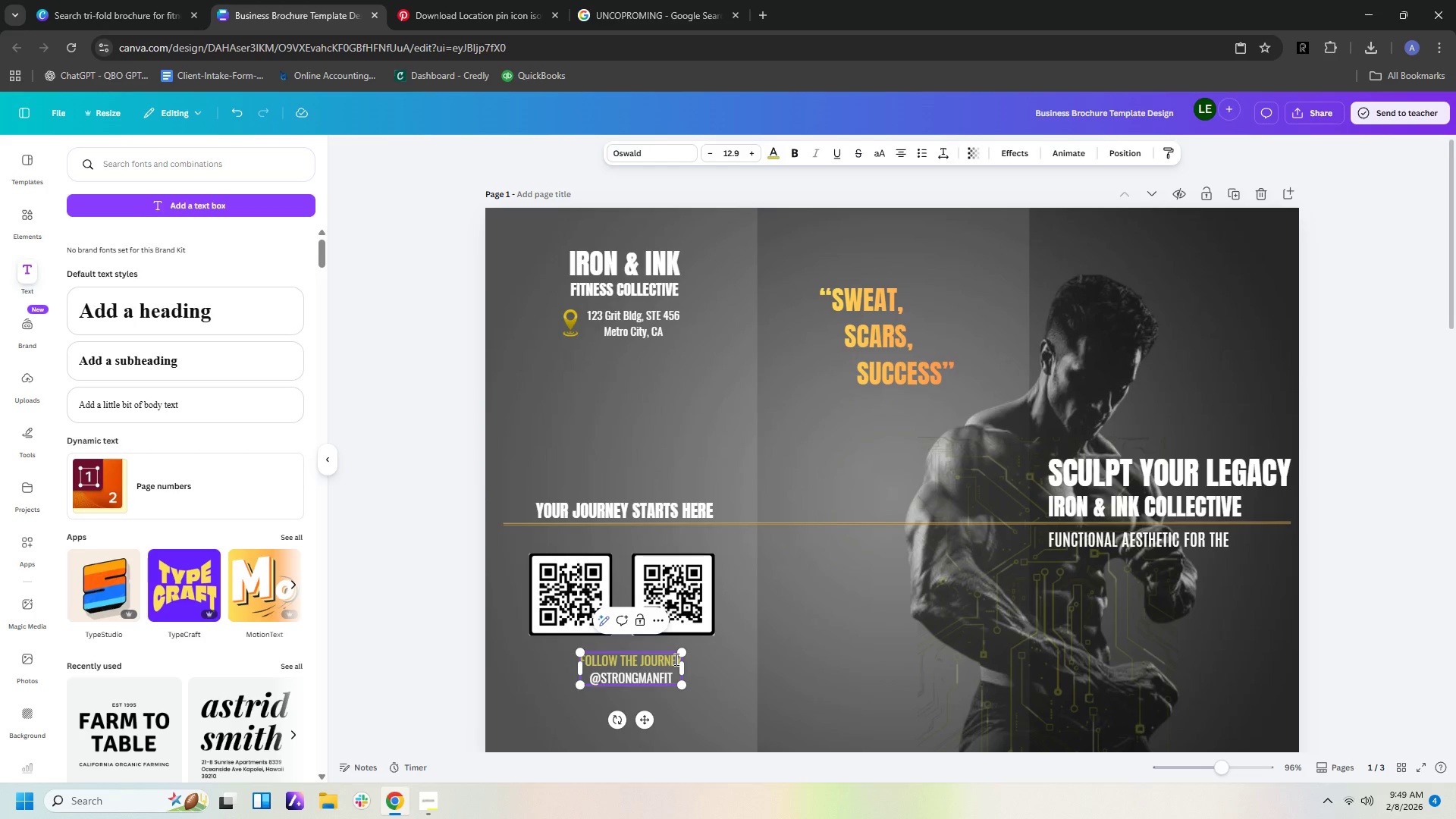 
key(ArrowRight)
 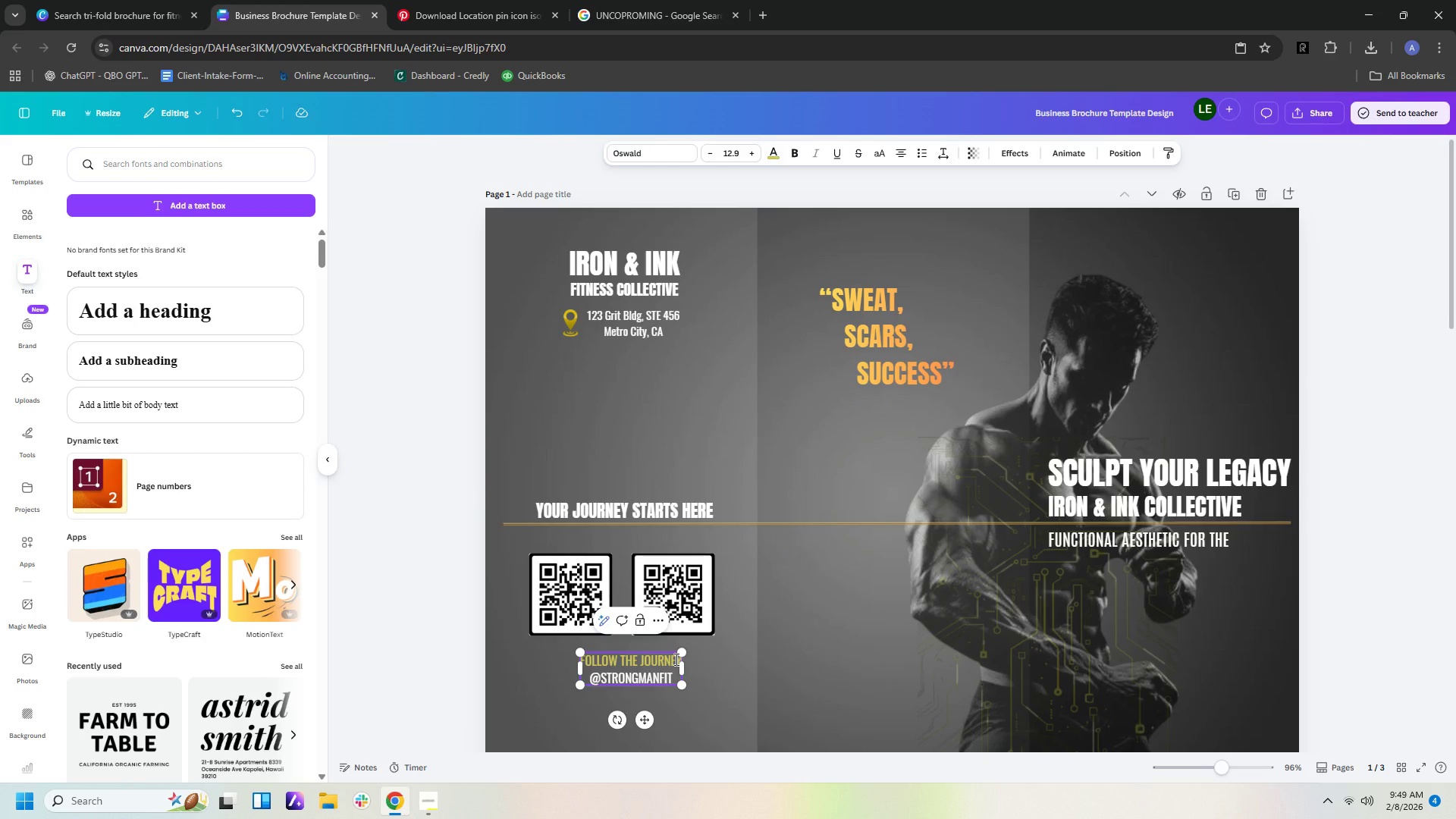 
key(Shift+ArrowLeft)
 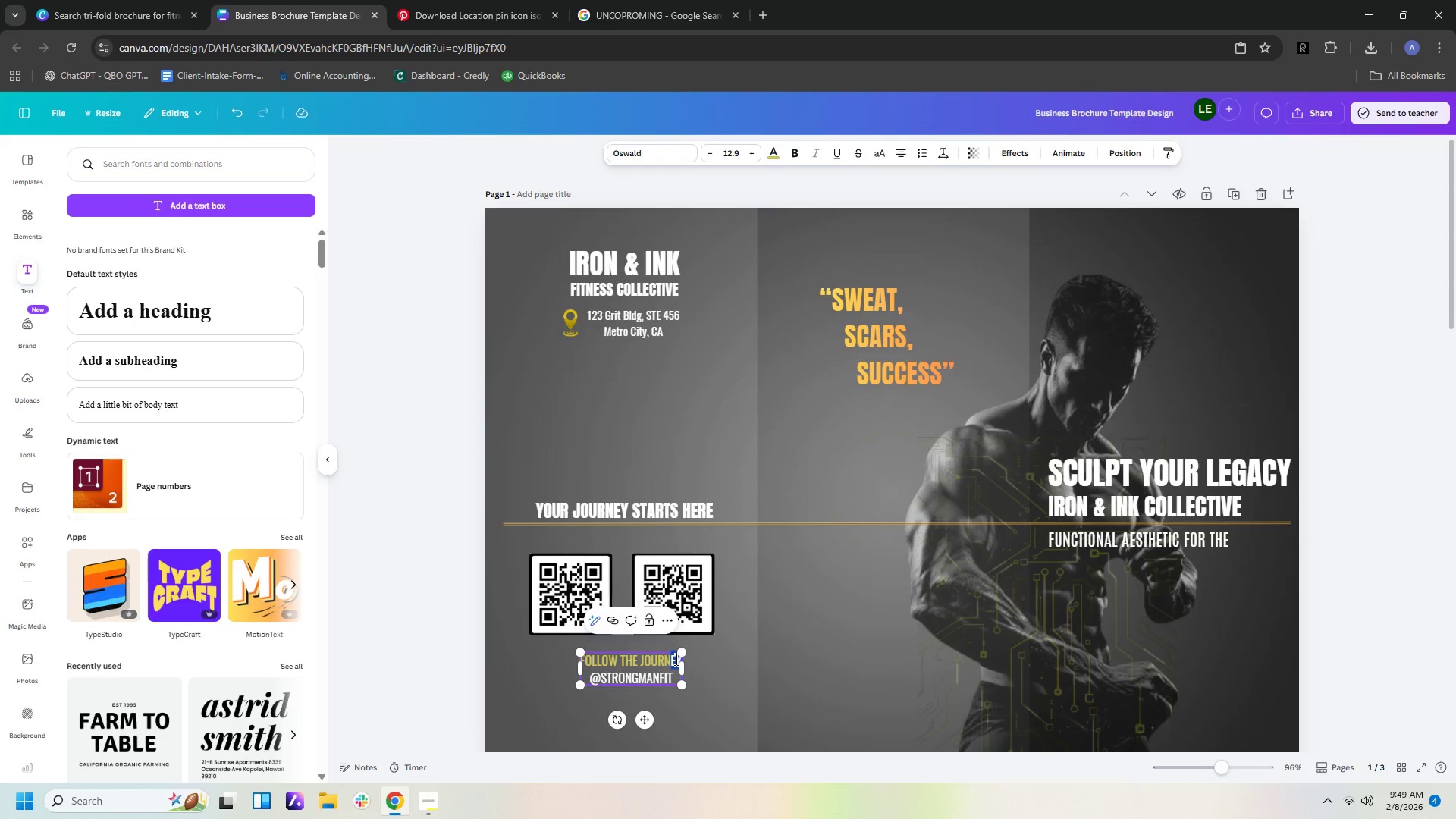 
key(Shift+ArrowLeft)
 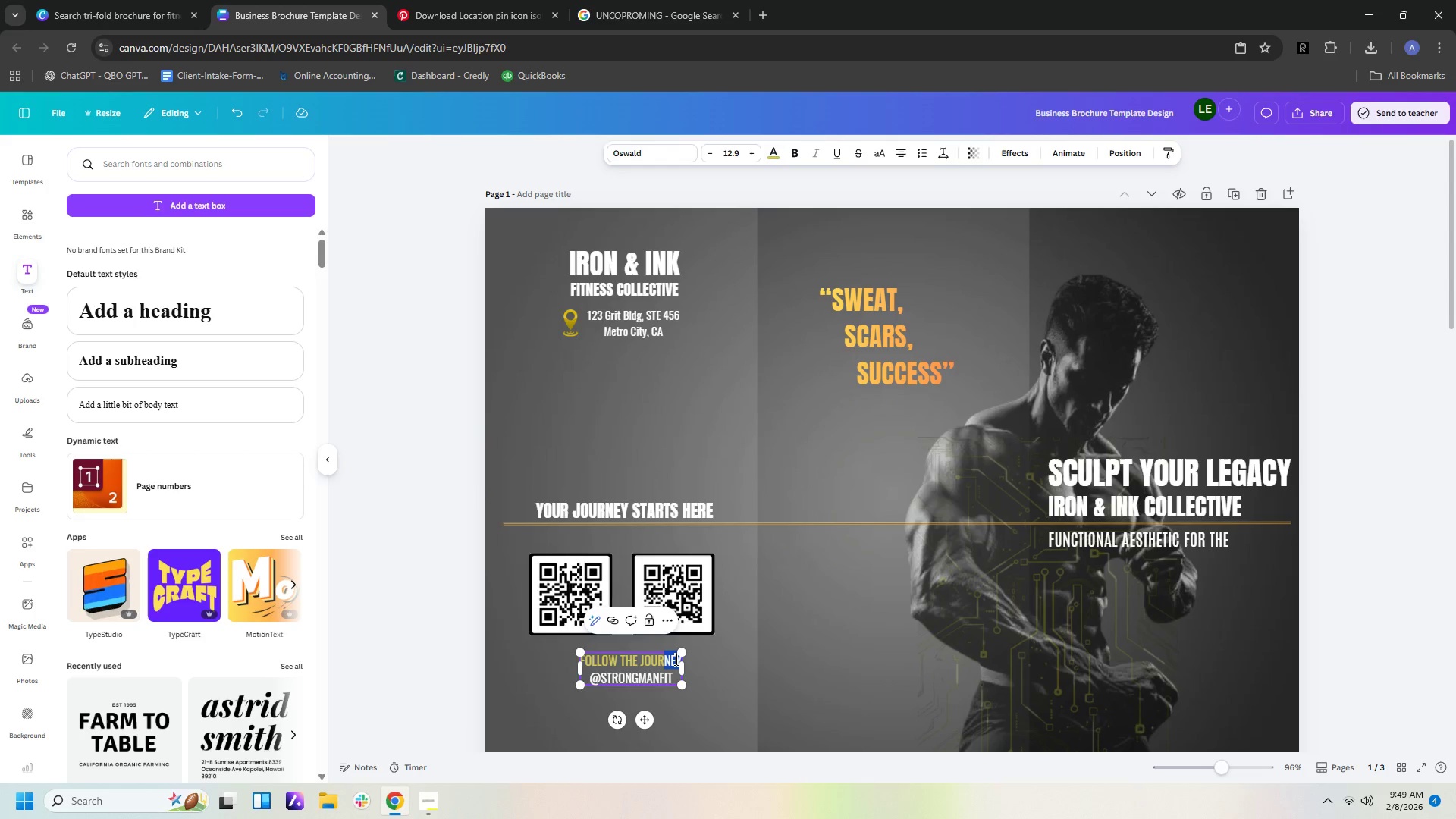 
key(Shift+ArrowLeft)
 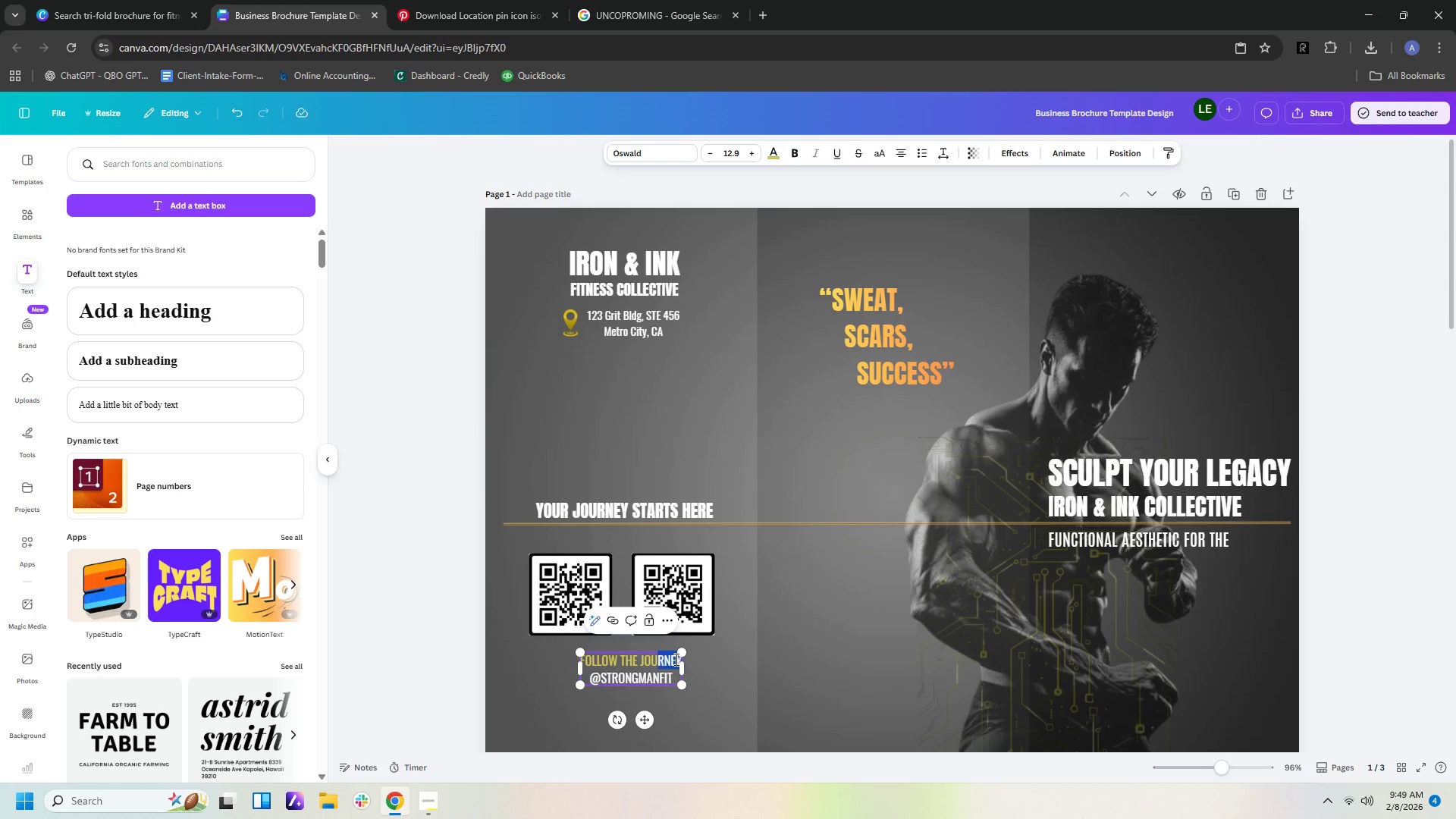 
key(Shift+ArrowLeft)
 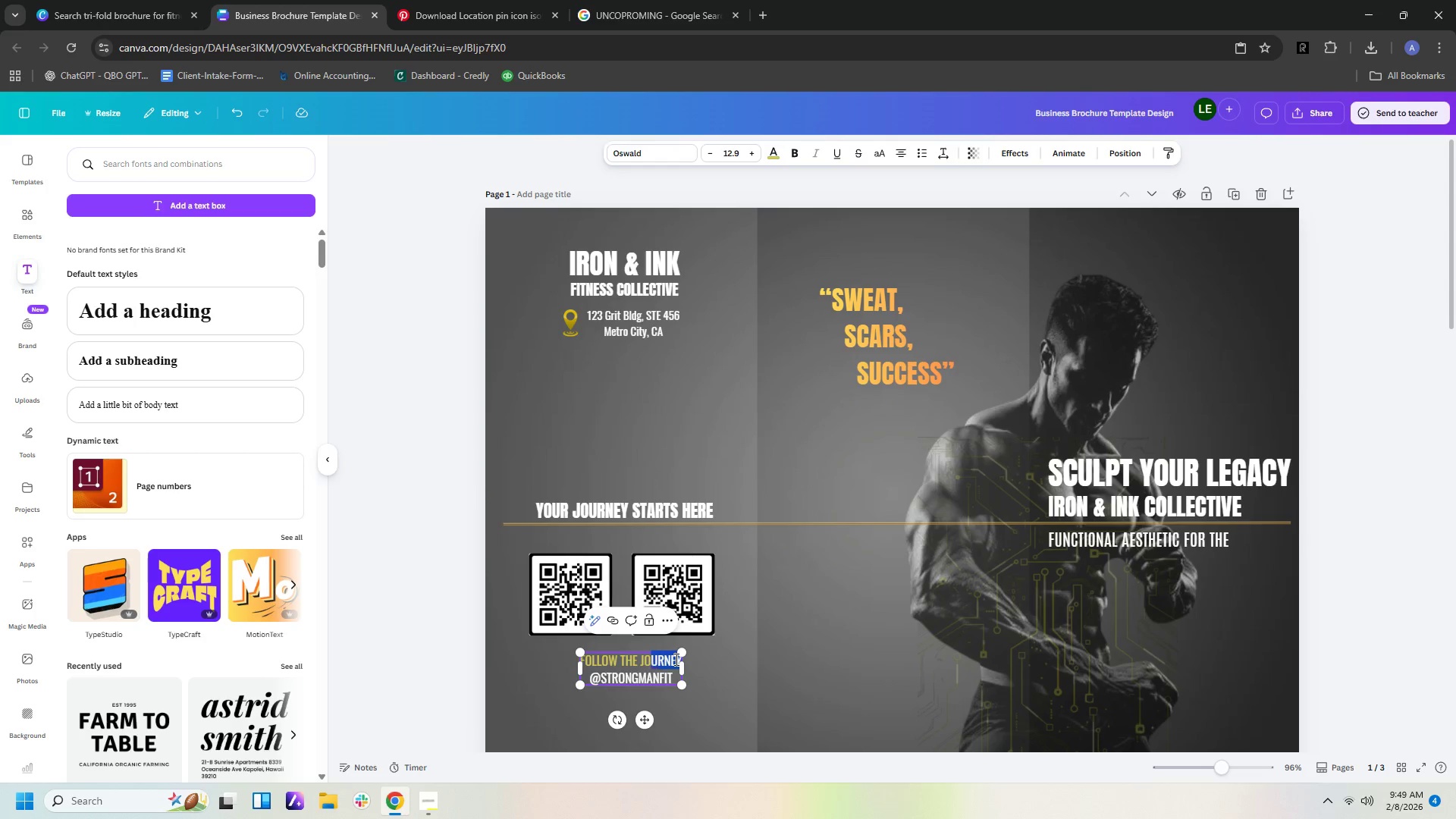 
key(Shift+ArrowLeft)
 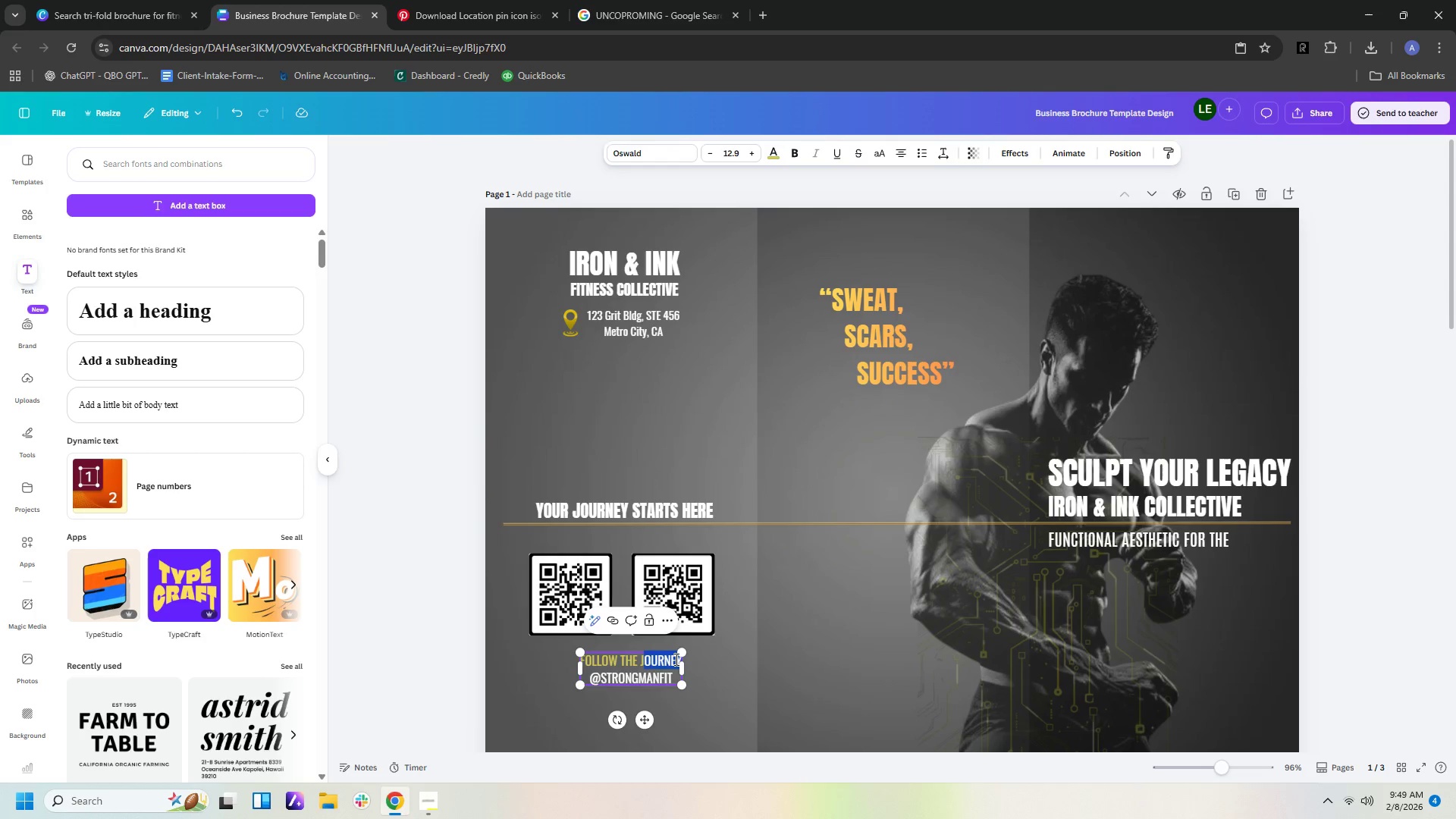 
key(Shift+ArrowLeft)
 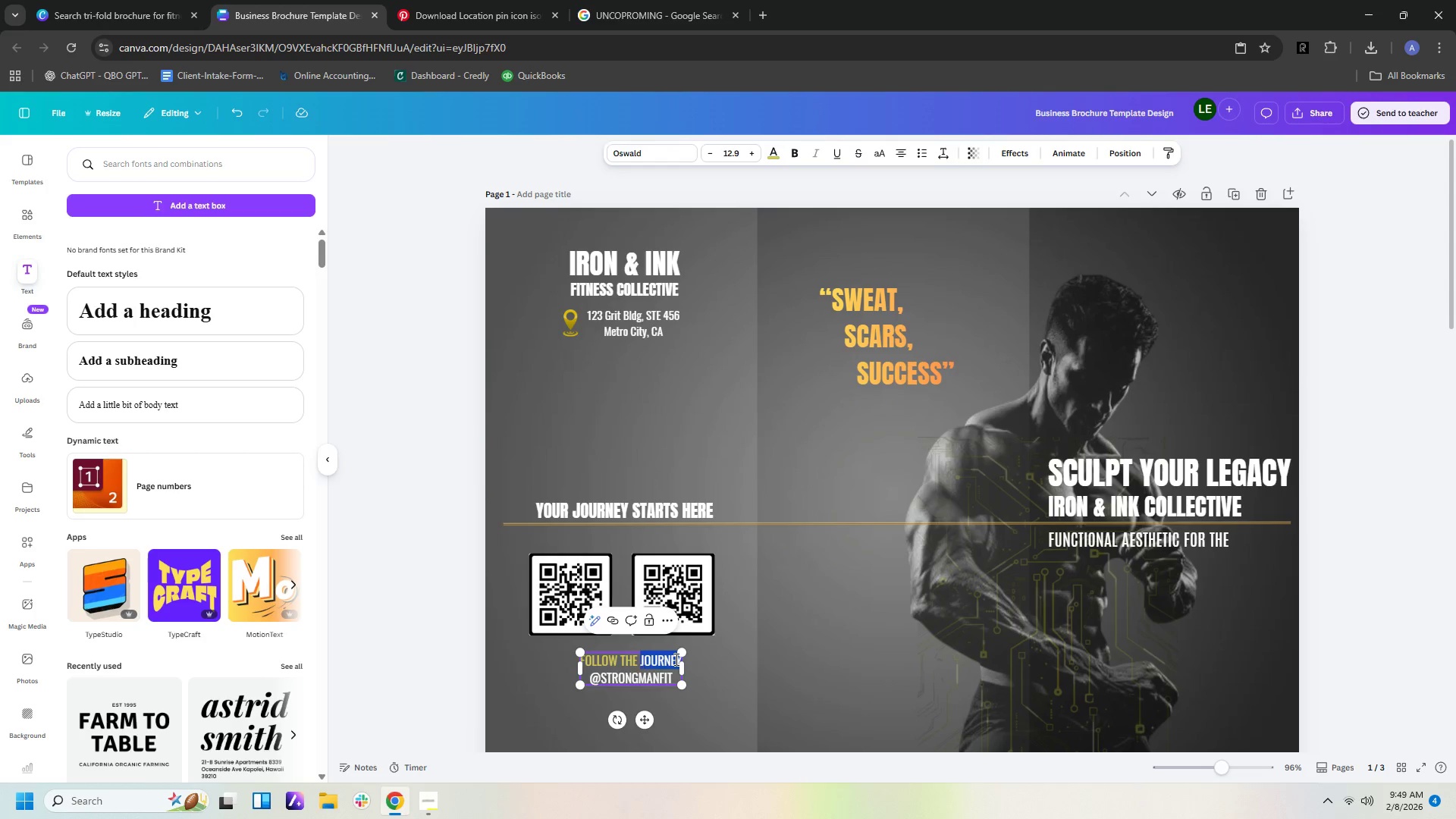 
key(Shift+ArrowLeft)
 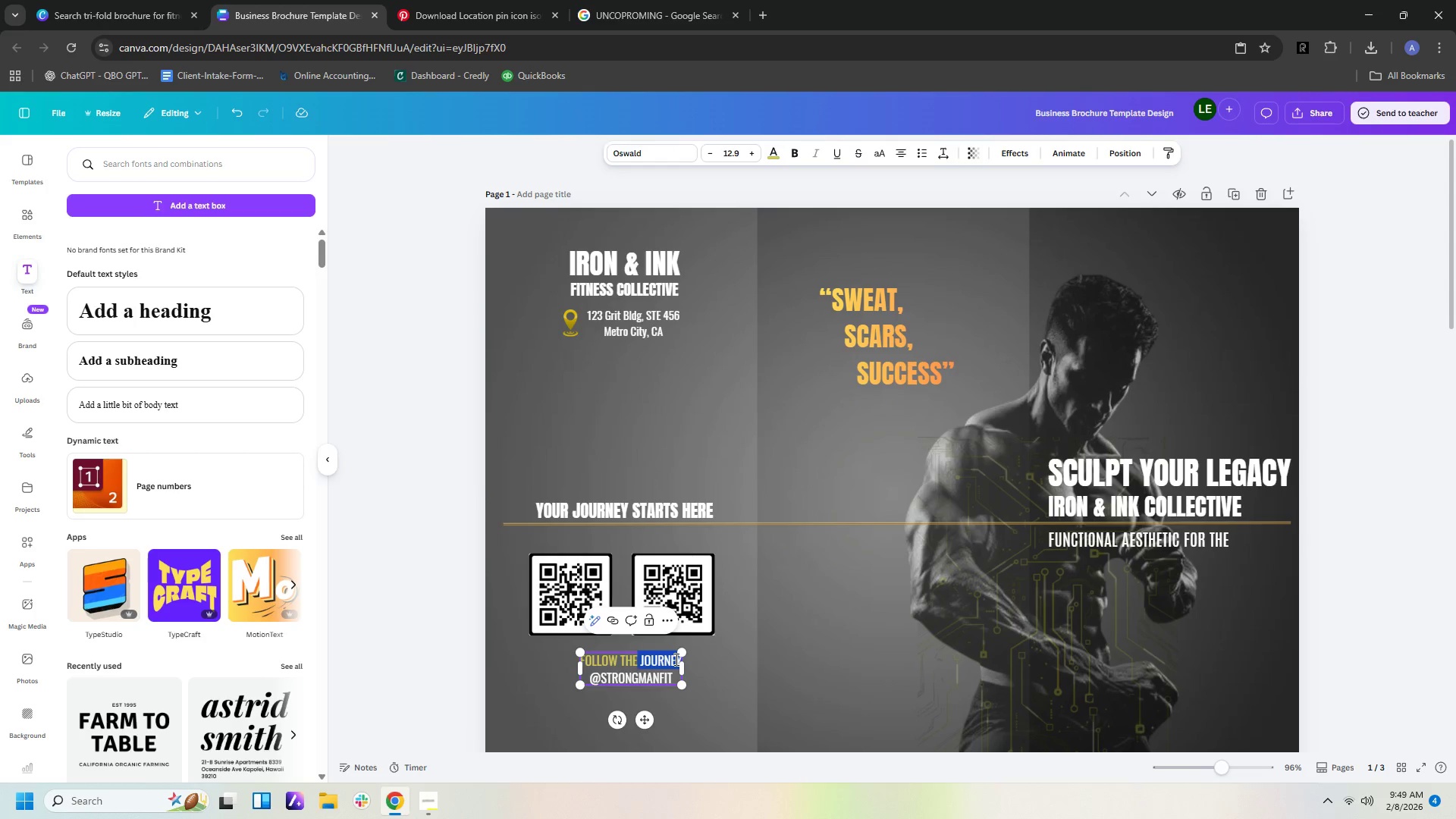 
key(Shift+ArrowLeft)
 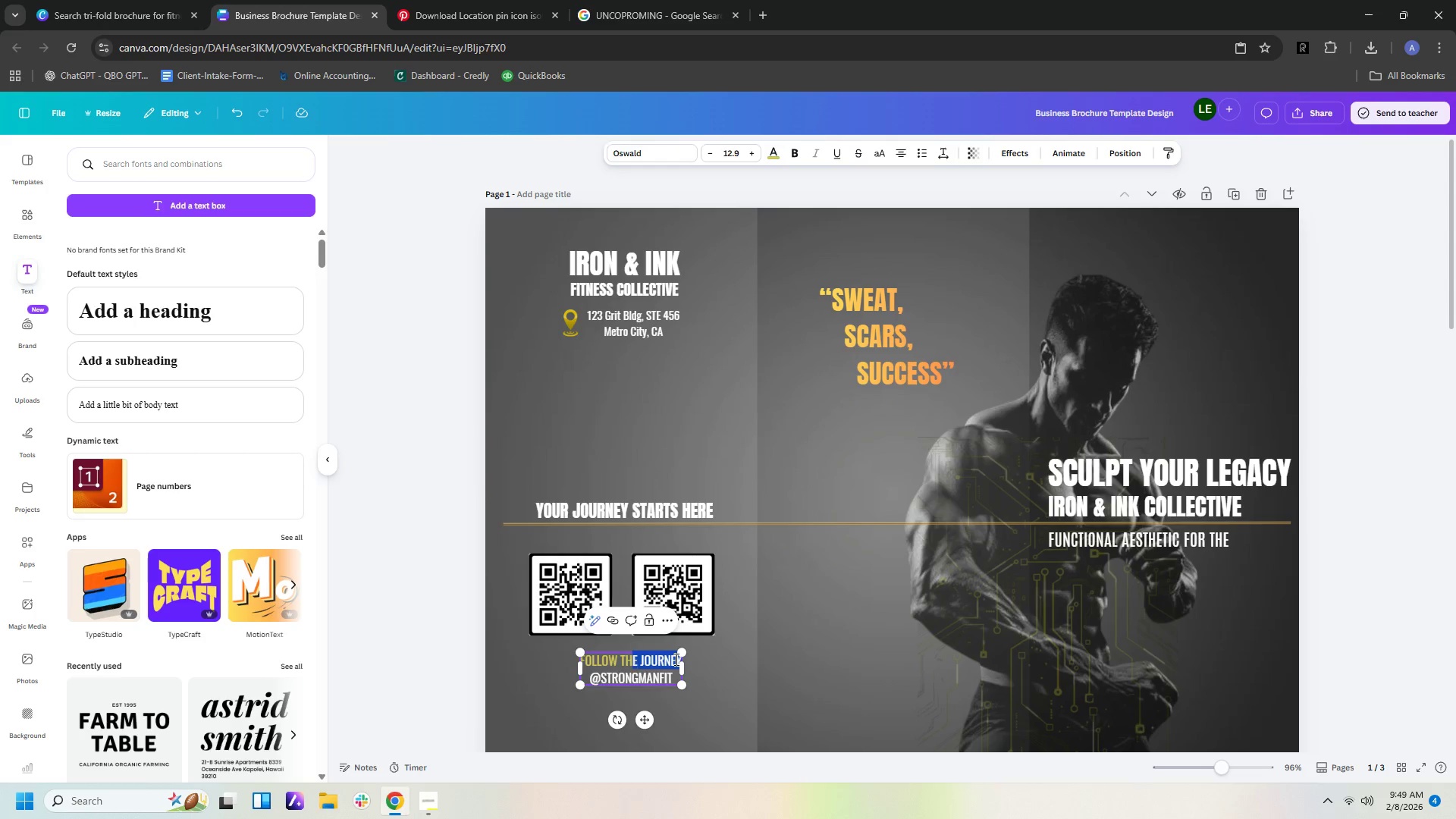 
key(Shift+ArrowLeft)
 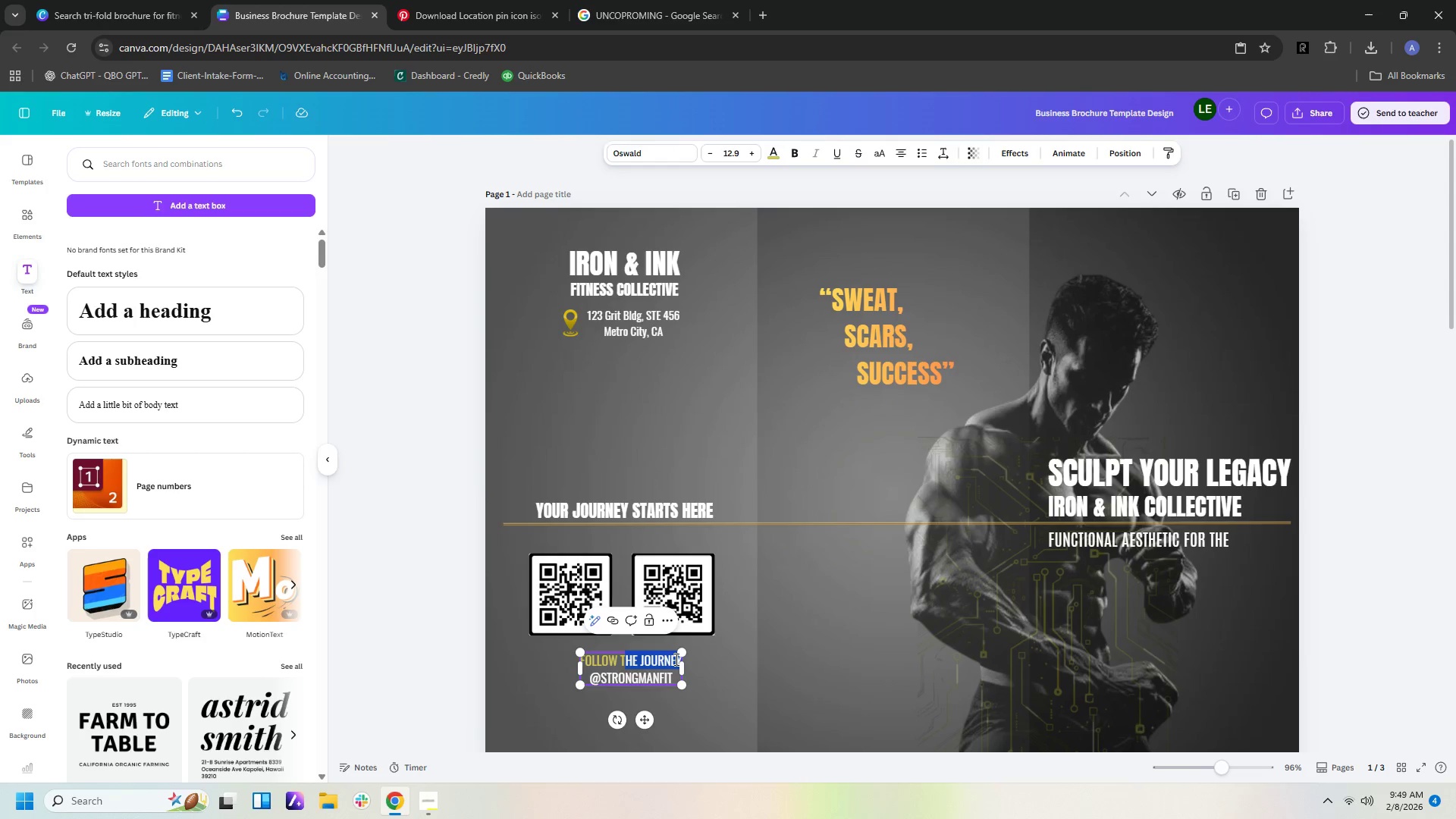 
key(Shift+ArrowLeft)
 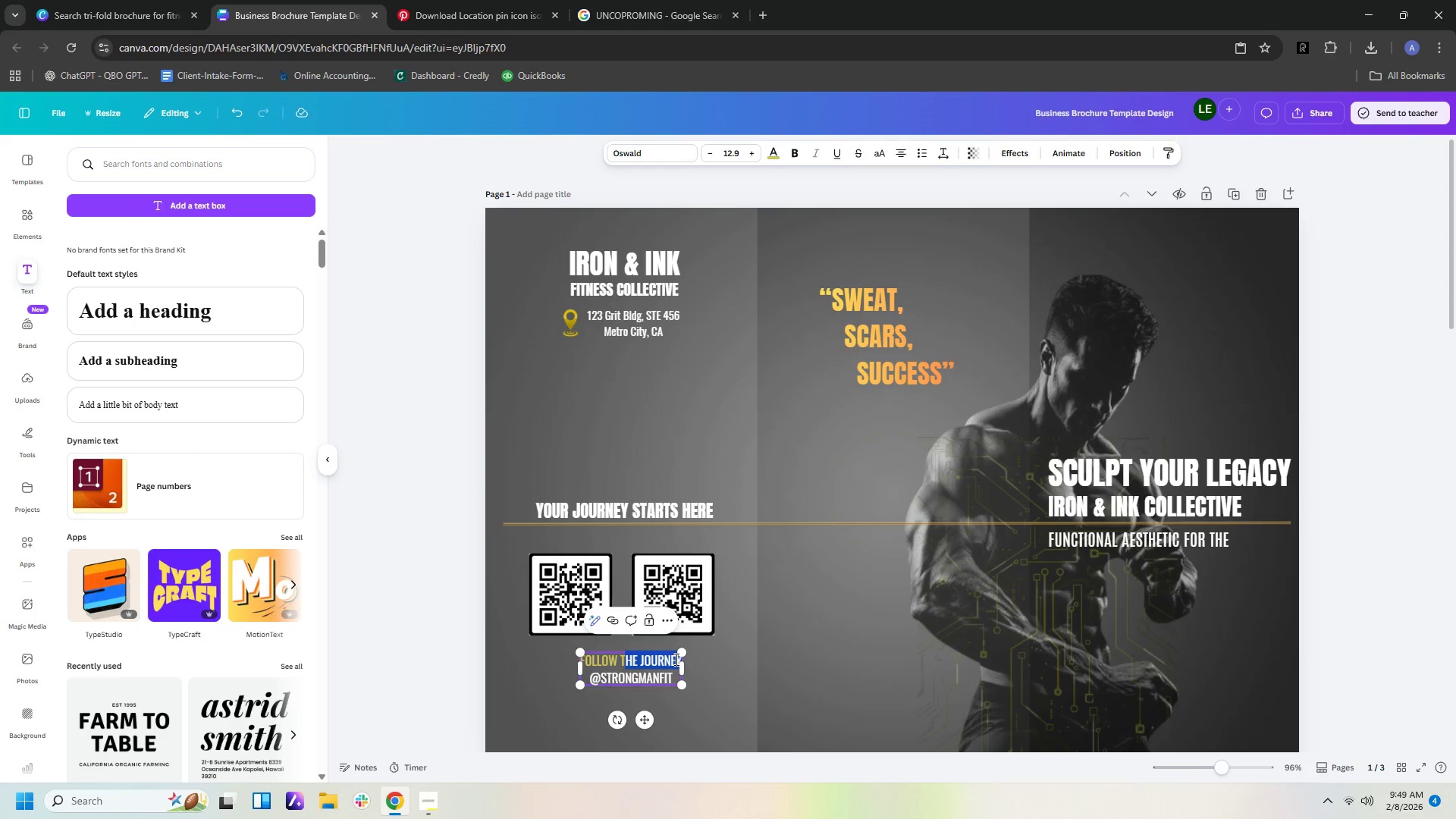 
key(Shift+ArrowLeft)
 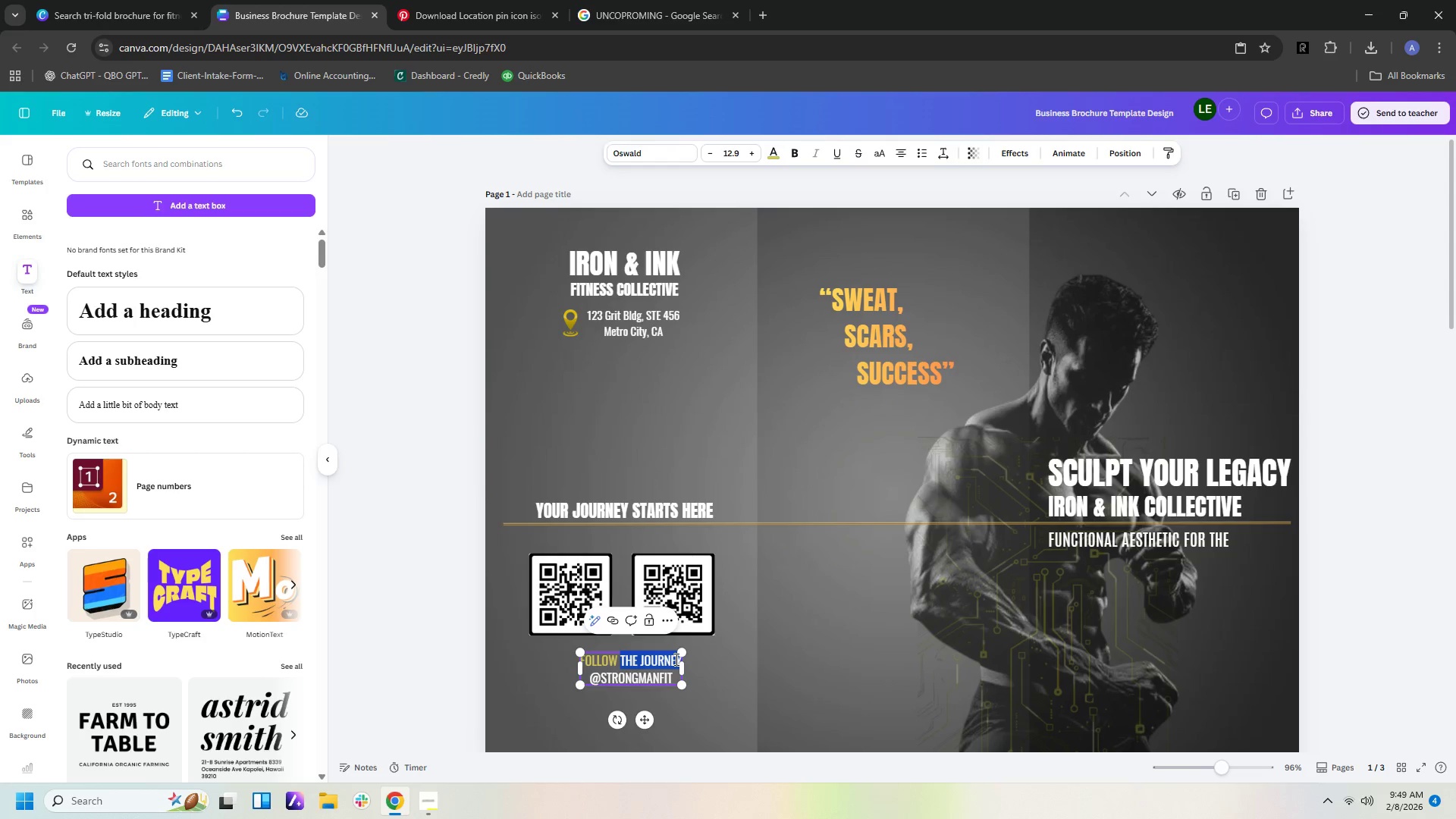 
key(Shift+ArrowLeft)
 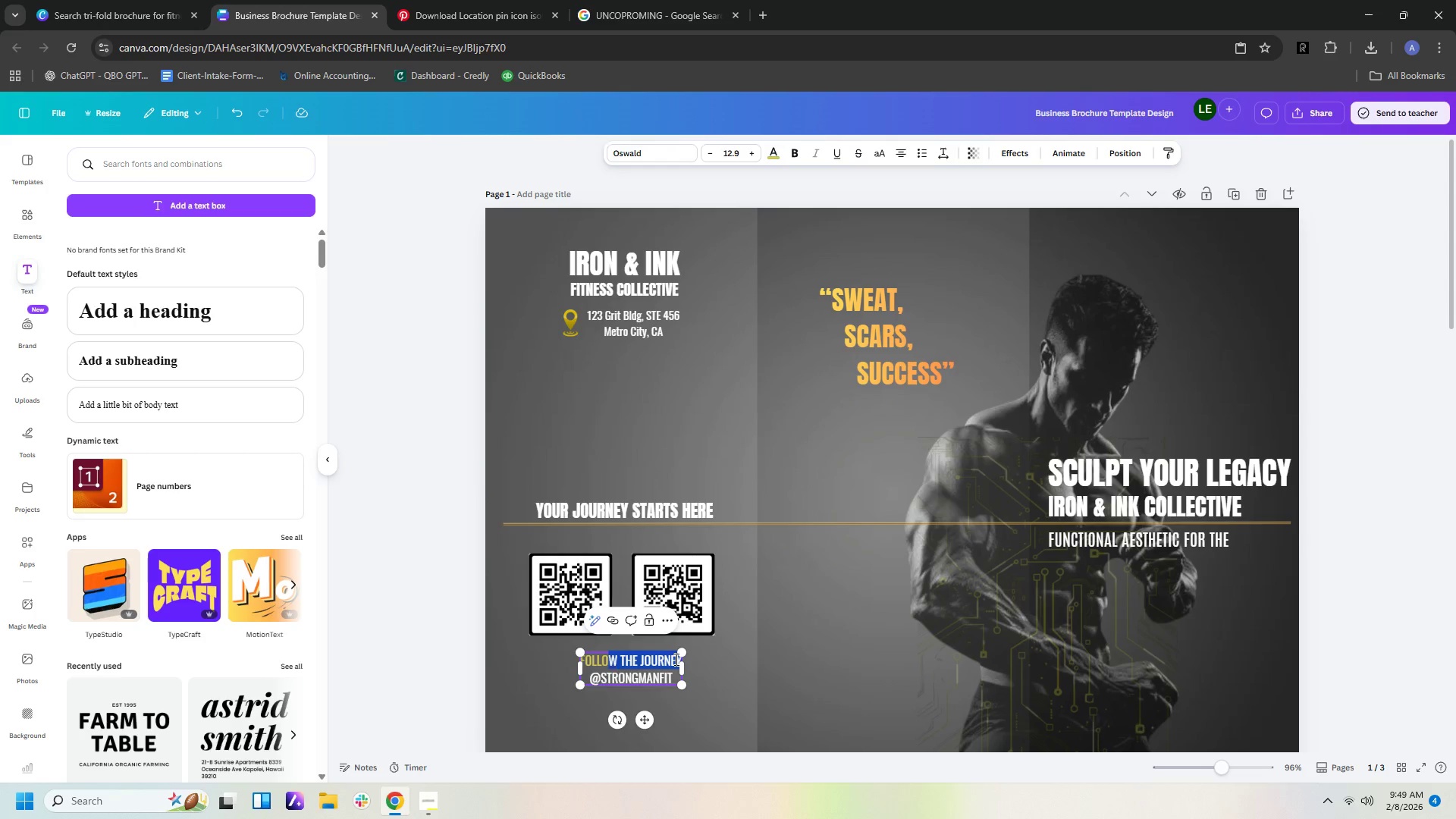 
key(Shift+ArrowLeft)
 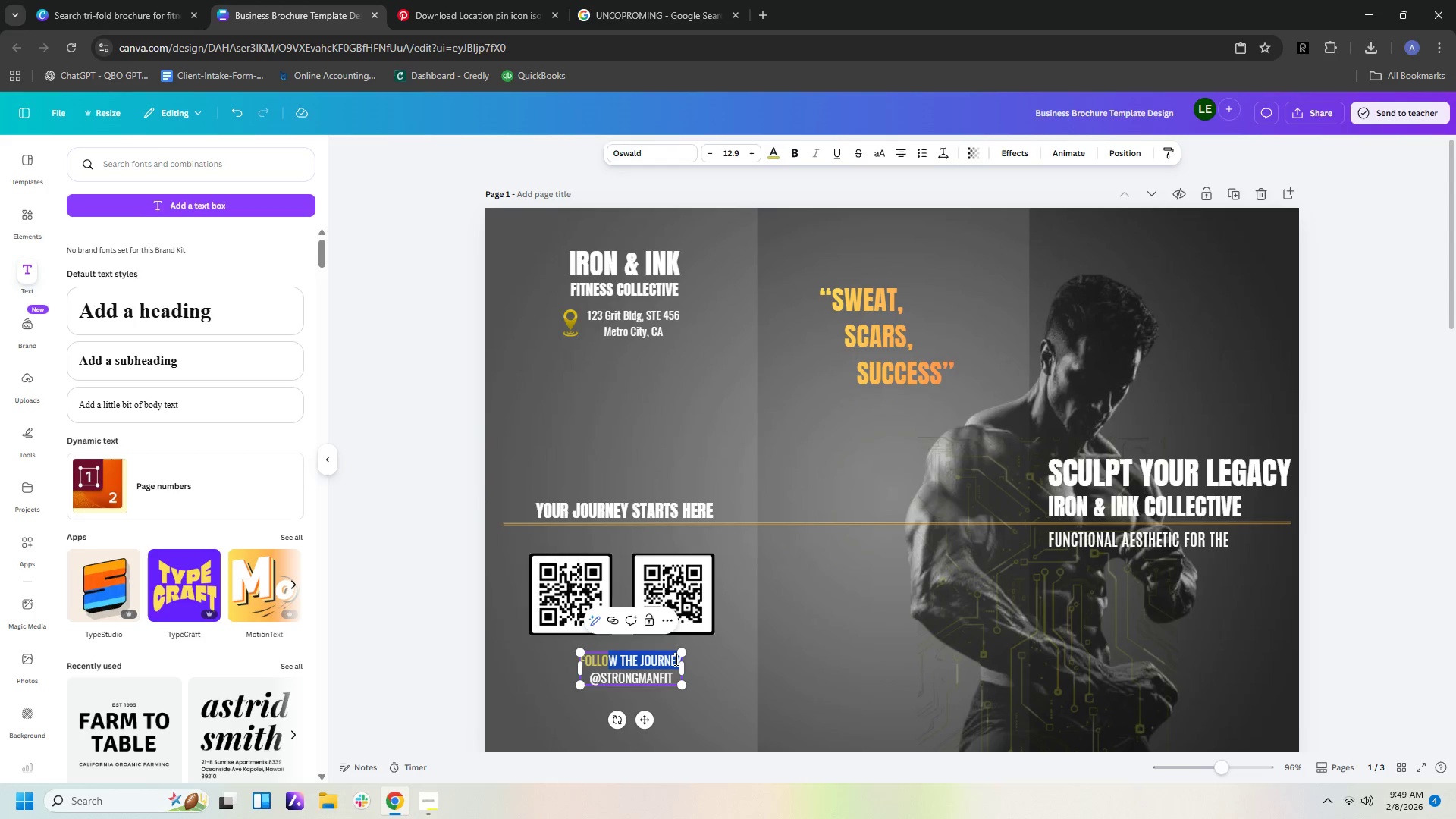 
key(Shift+ArrowLeft)
 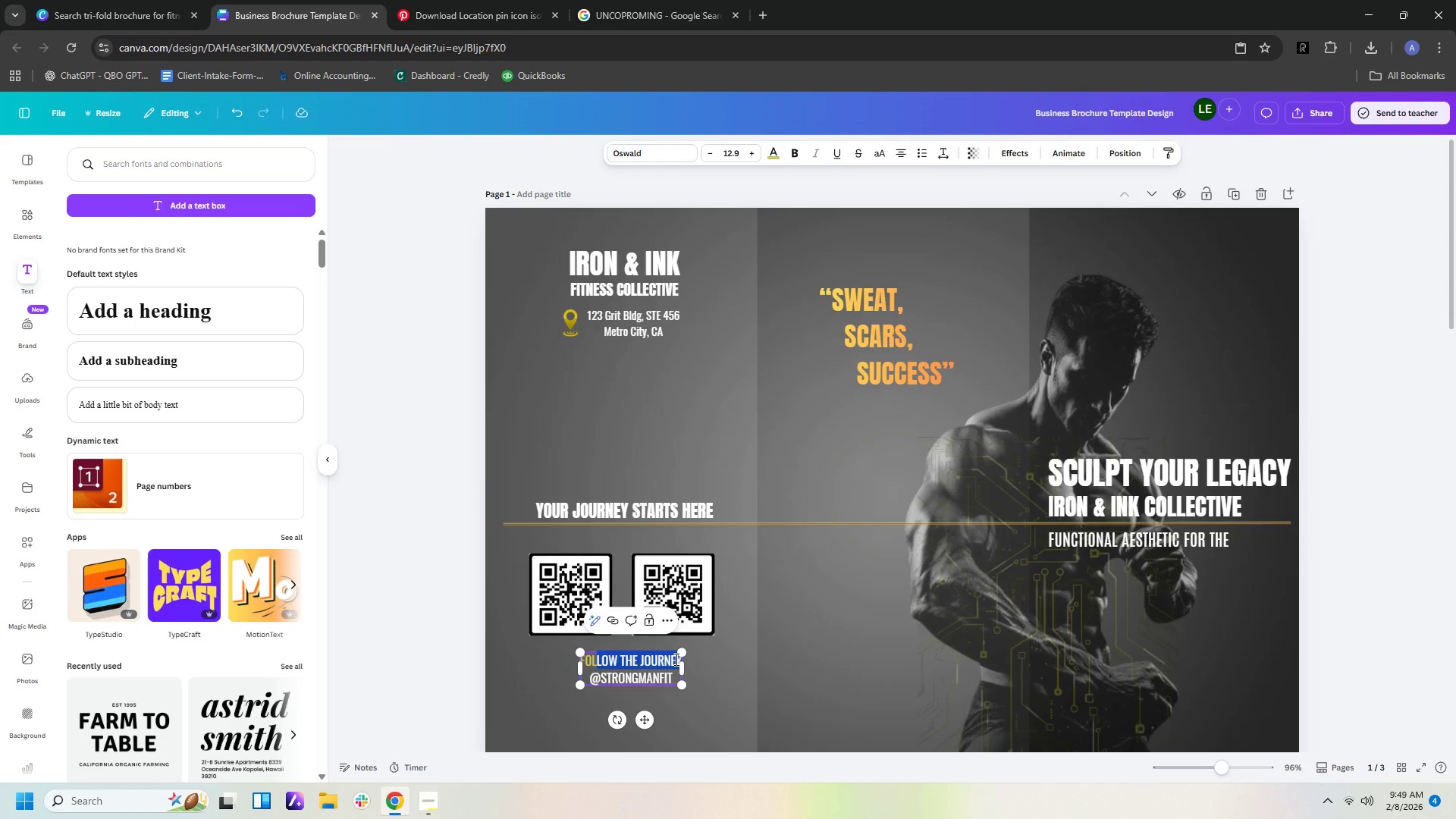 
key(Shift+ArrowLeft)
 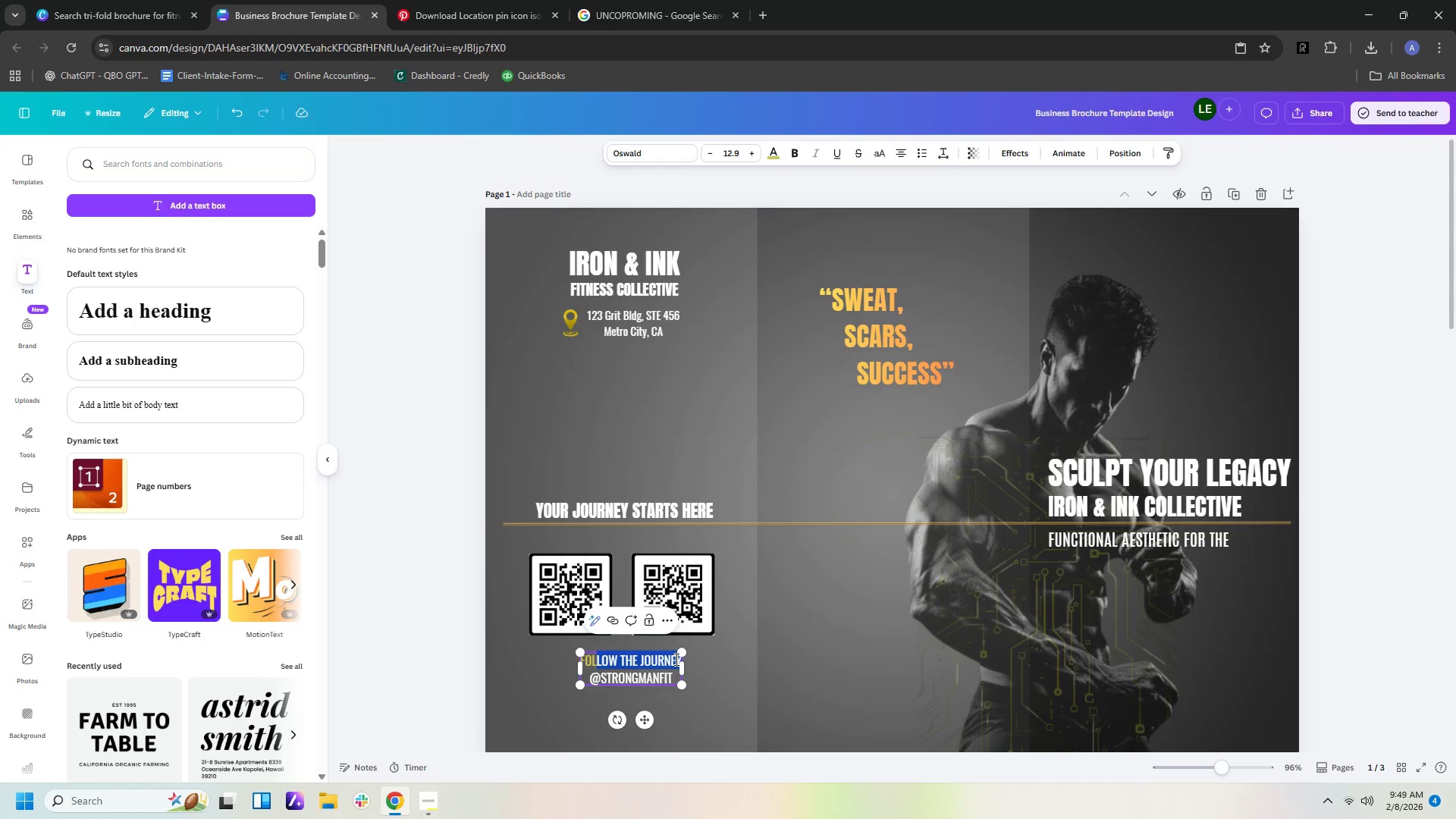 
key(Shift+ArrowLeft)
 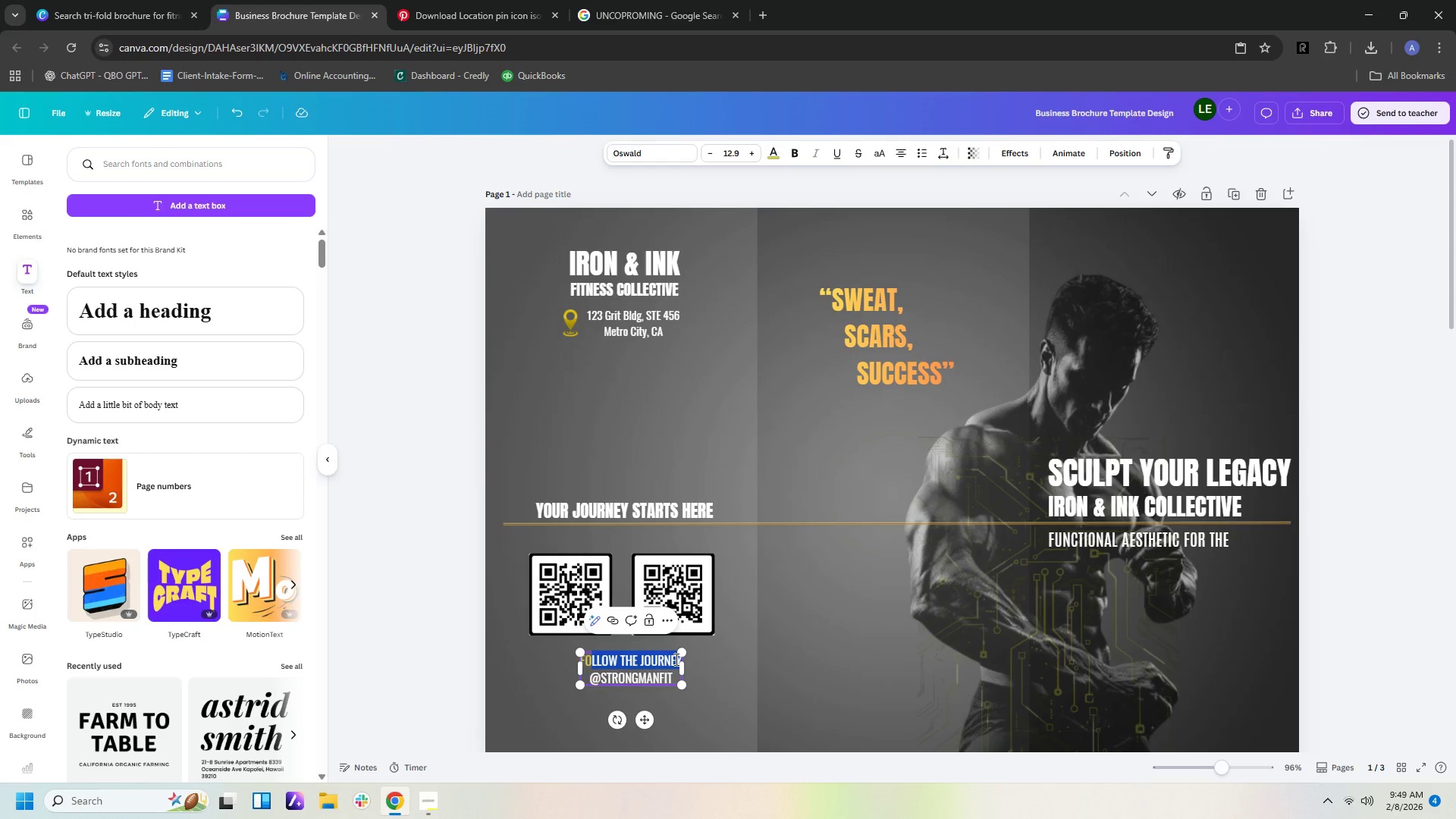 
key(Shift+ArrowLeft)
 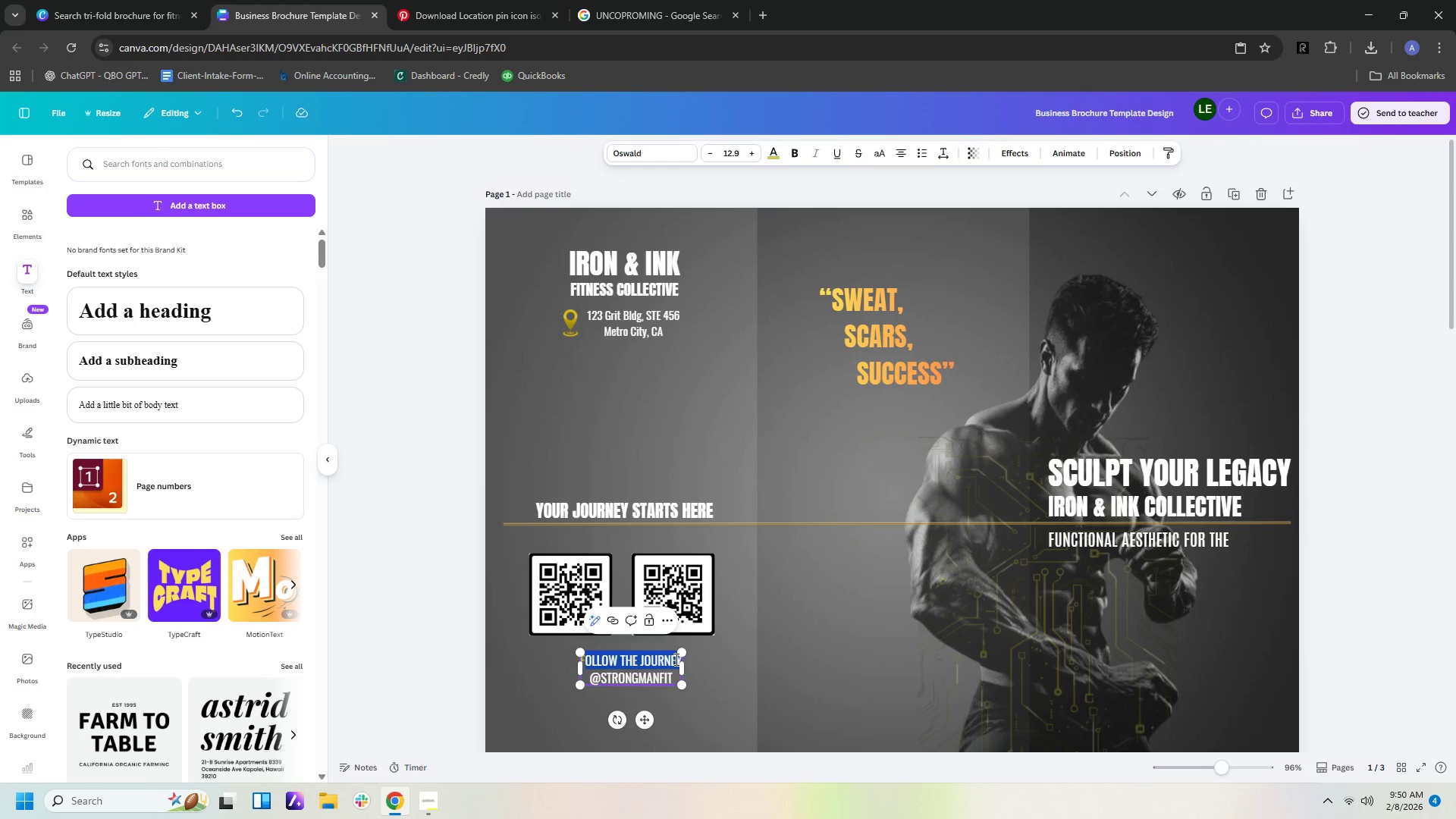 
key(Shift+ArrowLeft)
 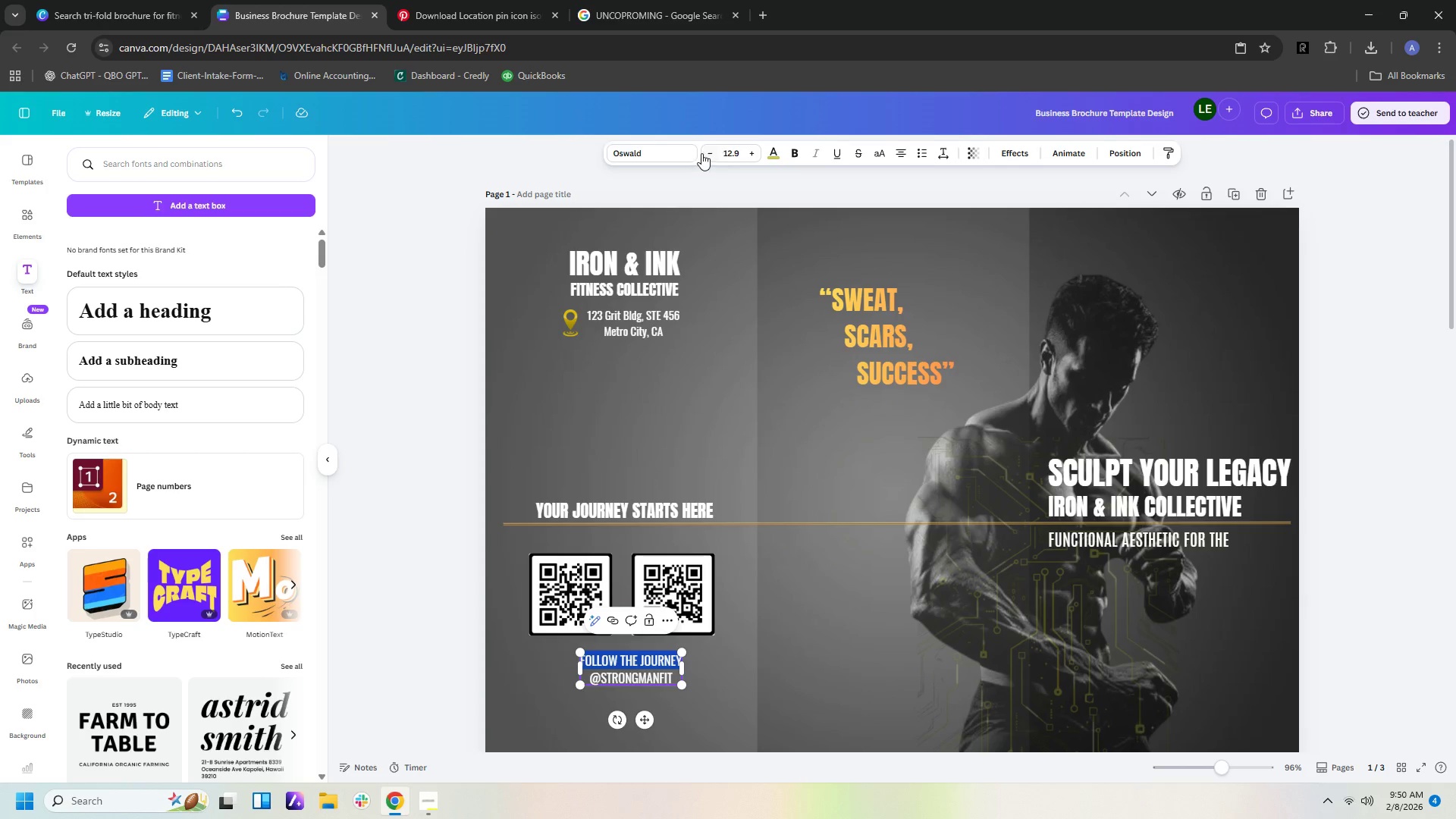 
left_click([774, 154])
 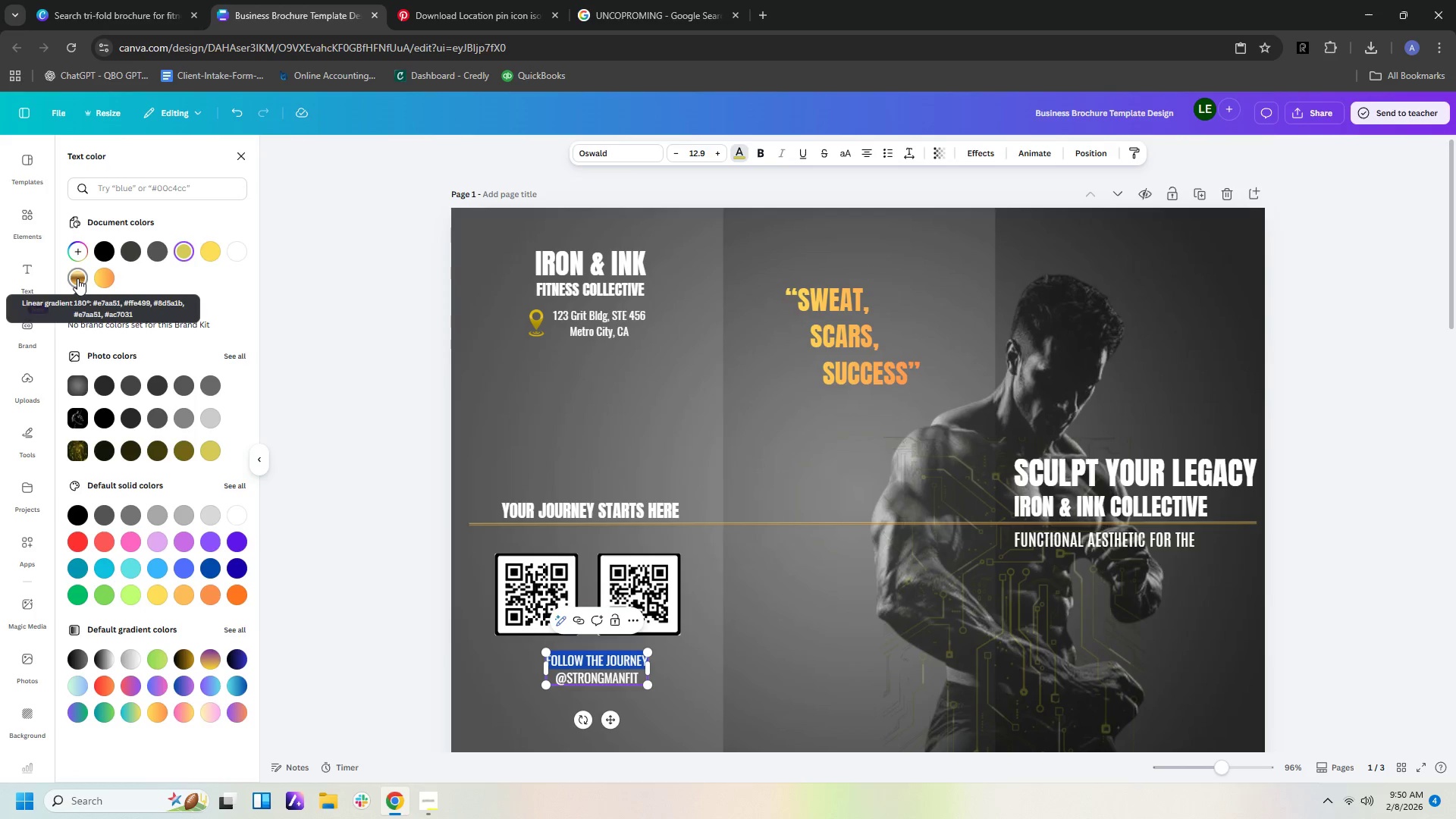 
left_click([96, 279])
 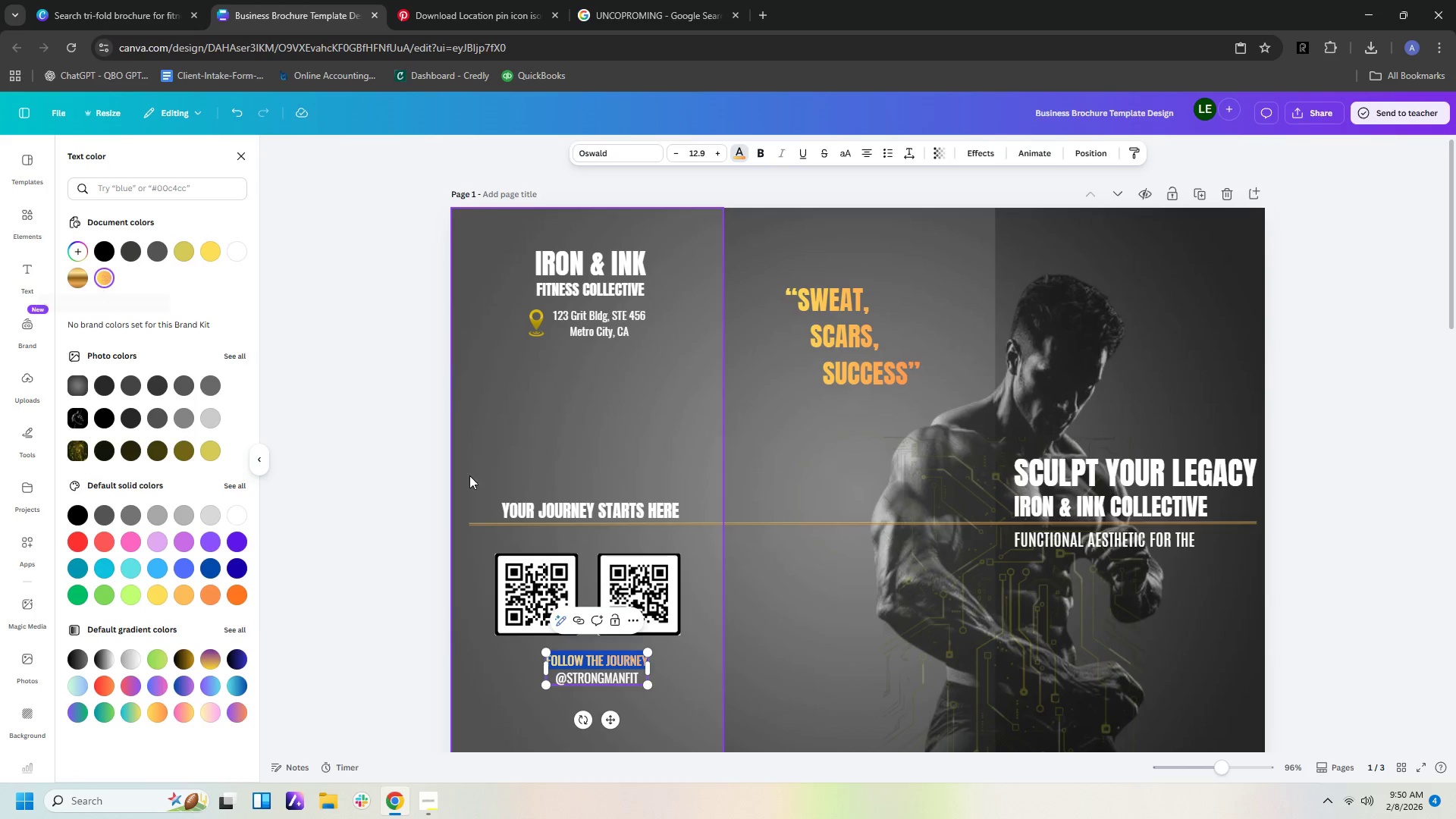 
left_click([438, 496])
 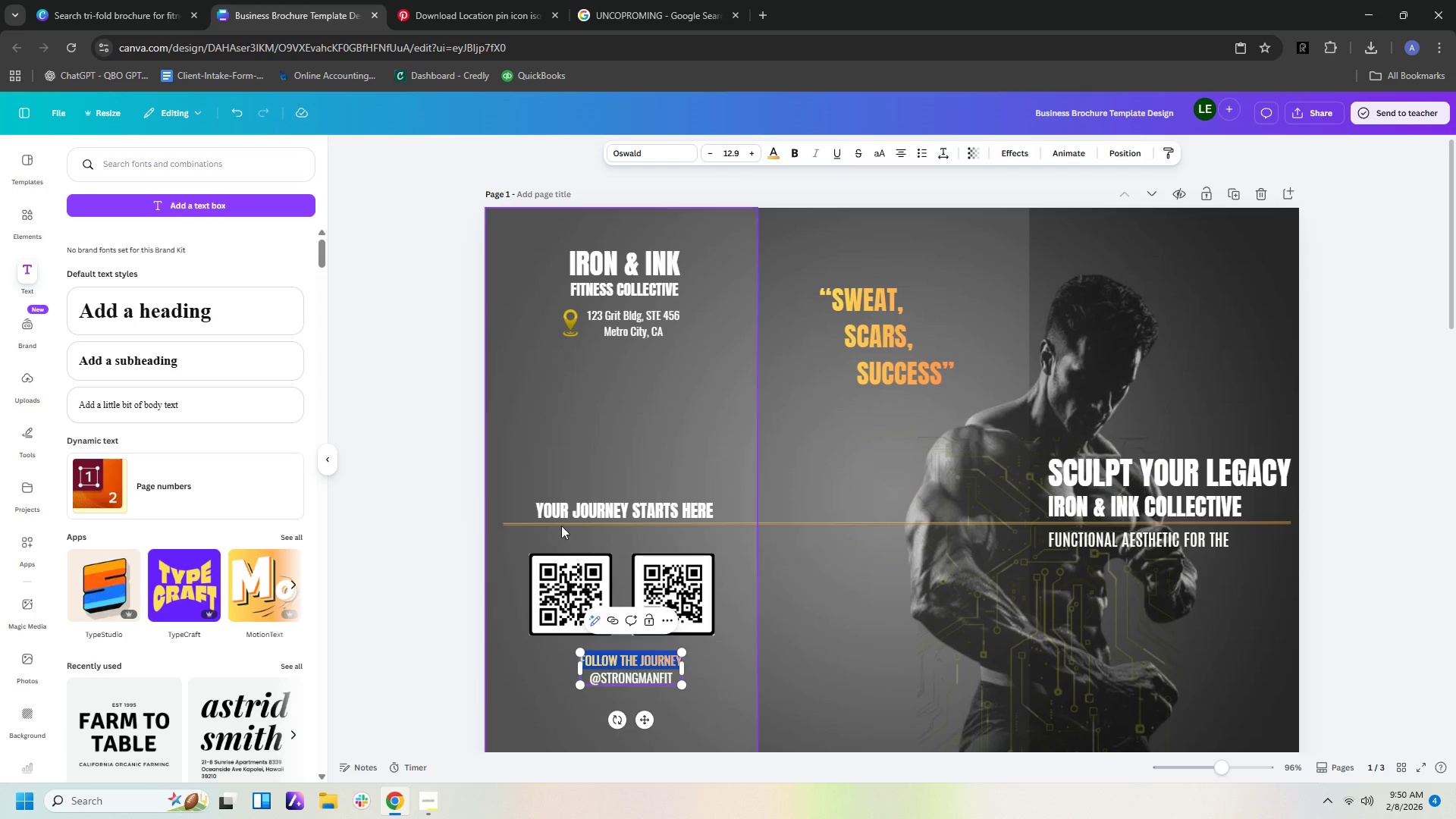 
left_click([583, 532])
 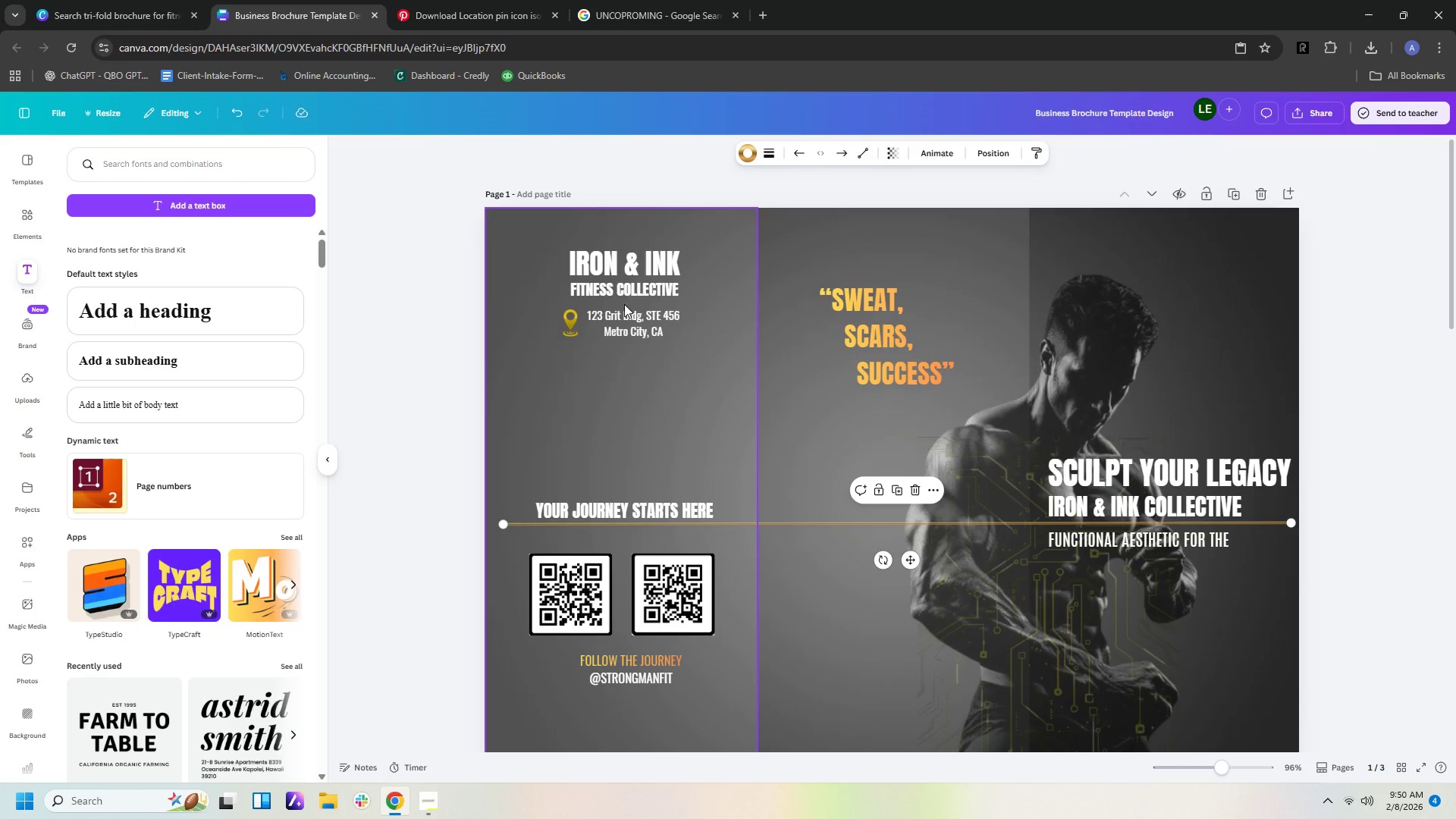 
left_click([569, 321])
 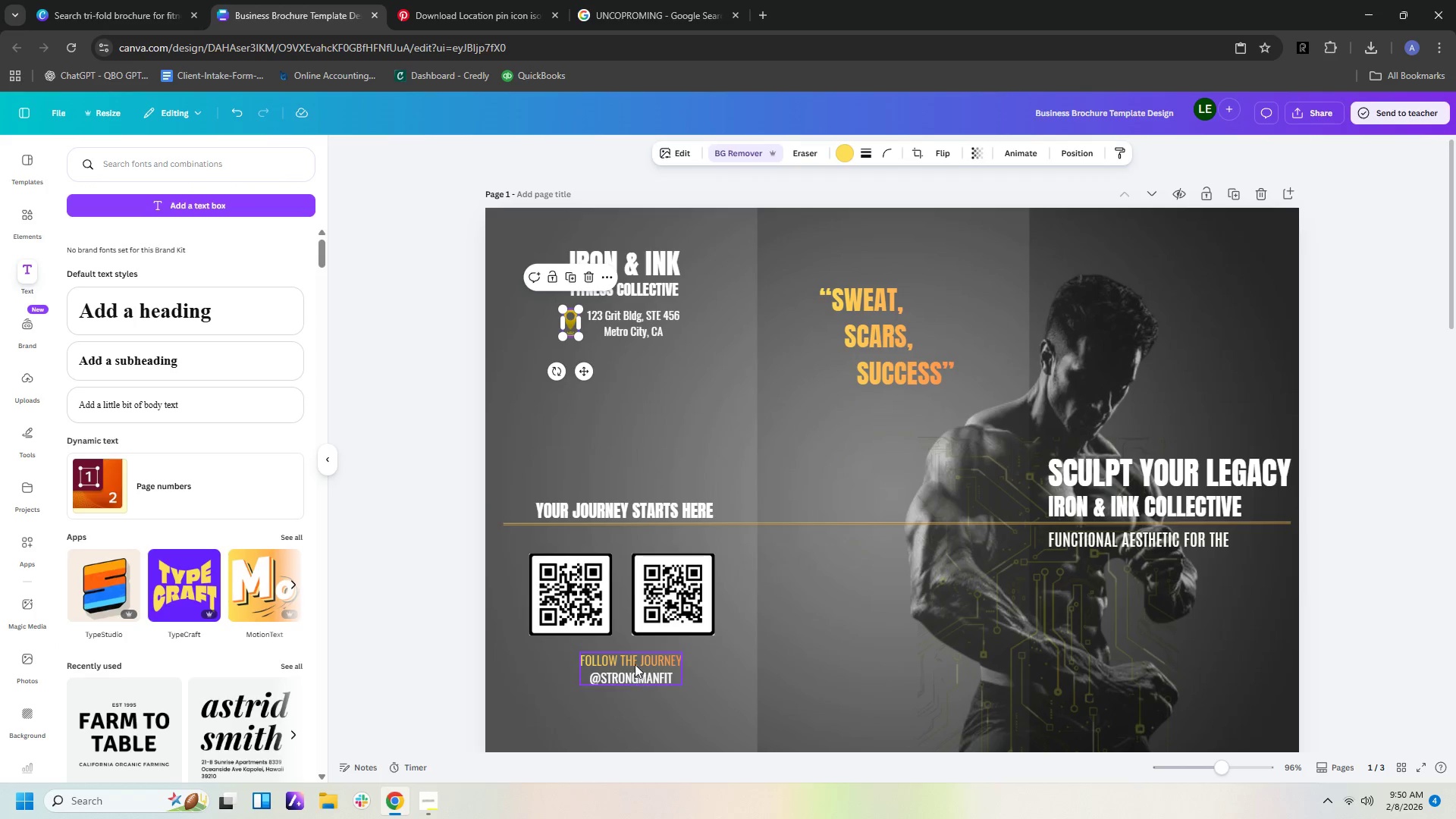 
left_click([635, 662])
 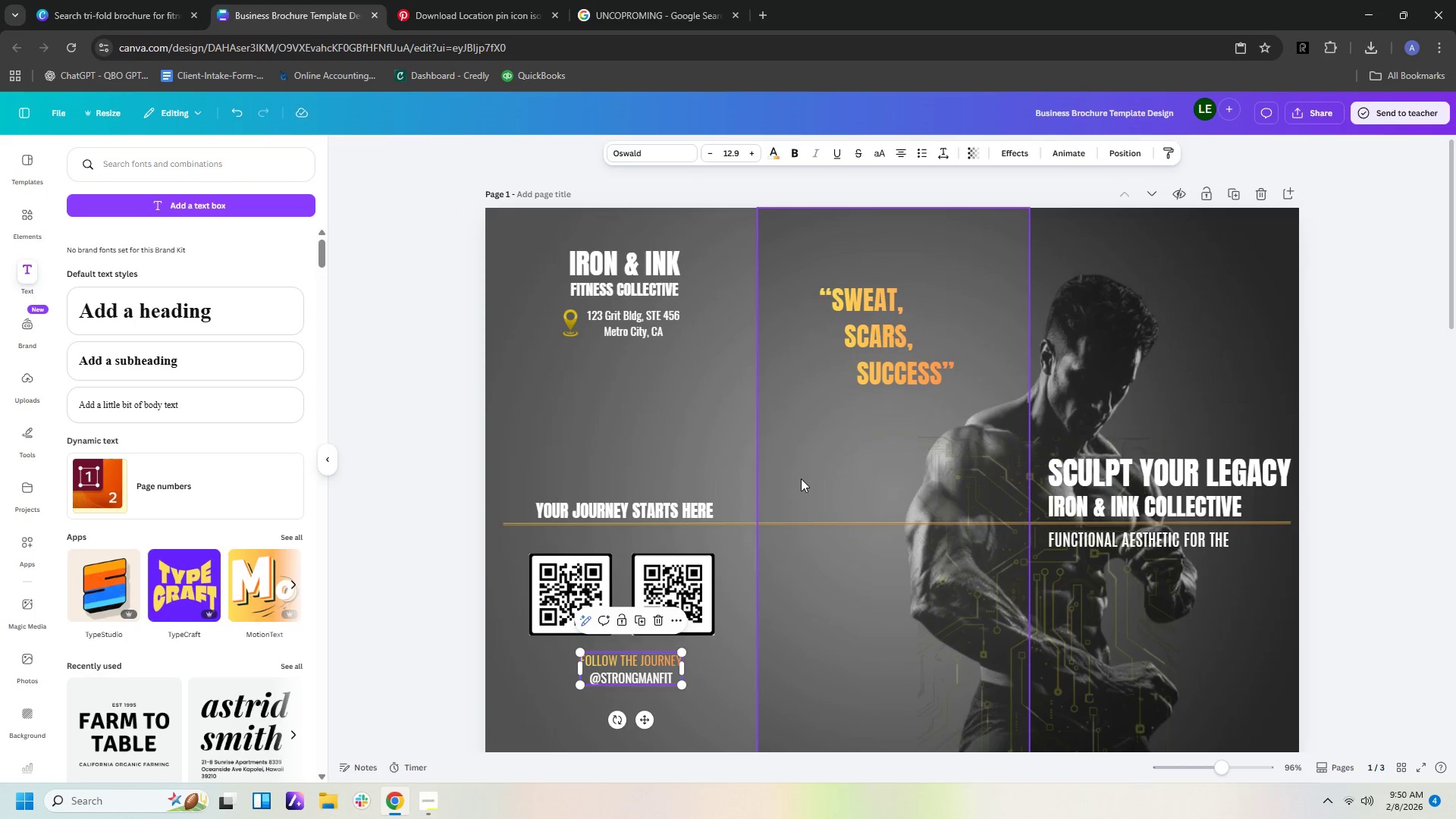 
left_click([802, 465])
 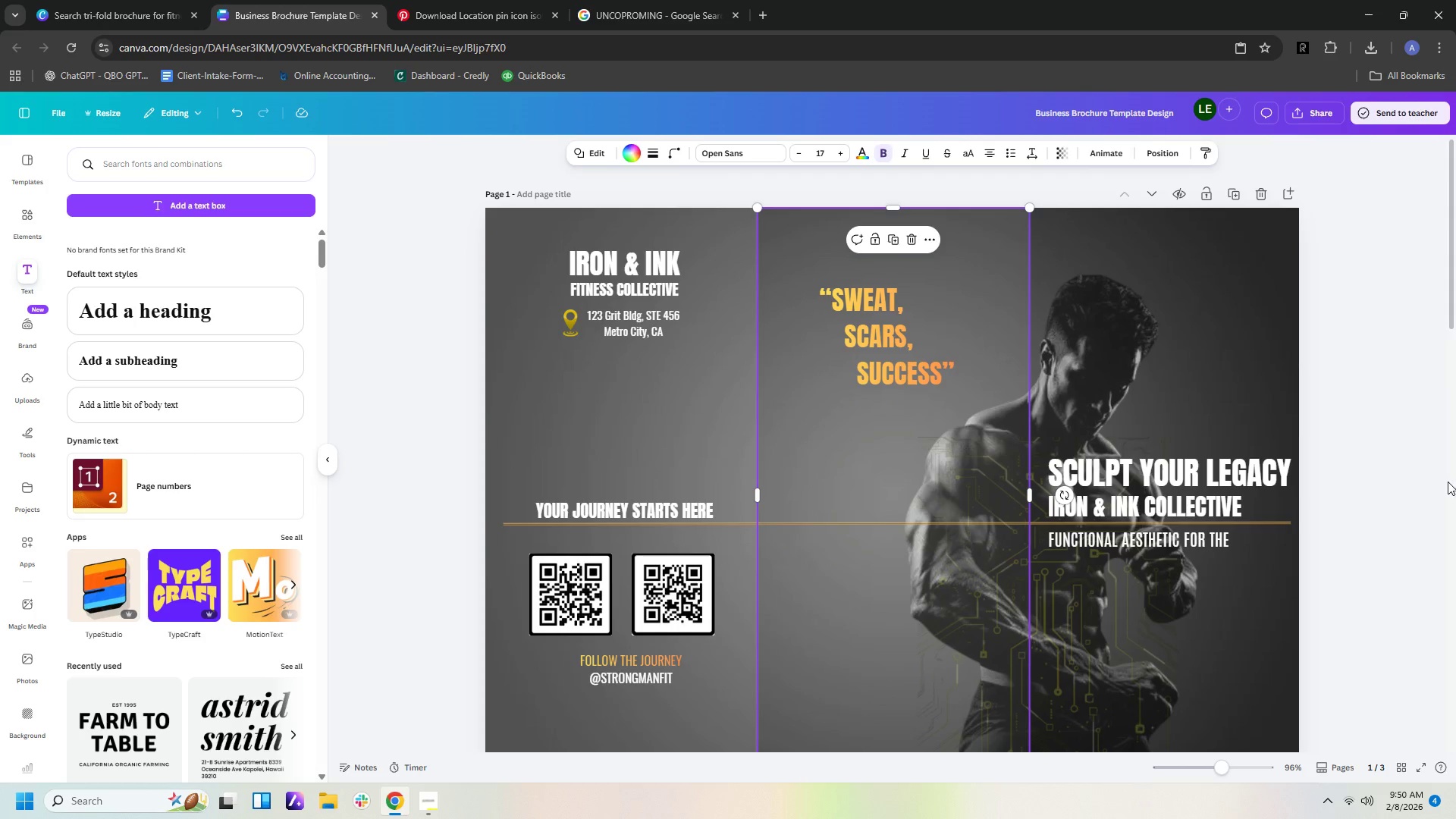 
left_click([1423, 485])
 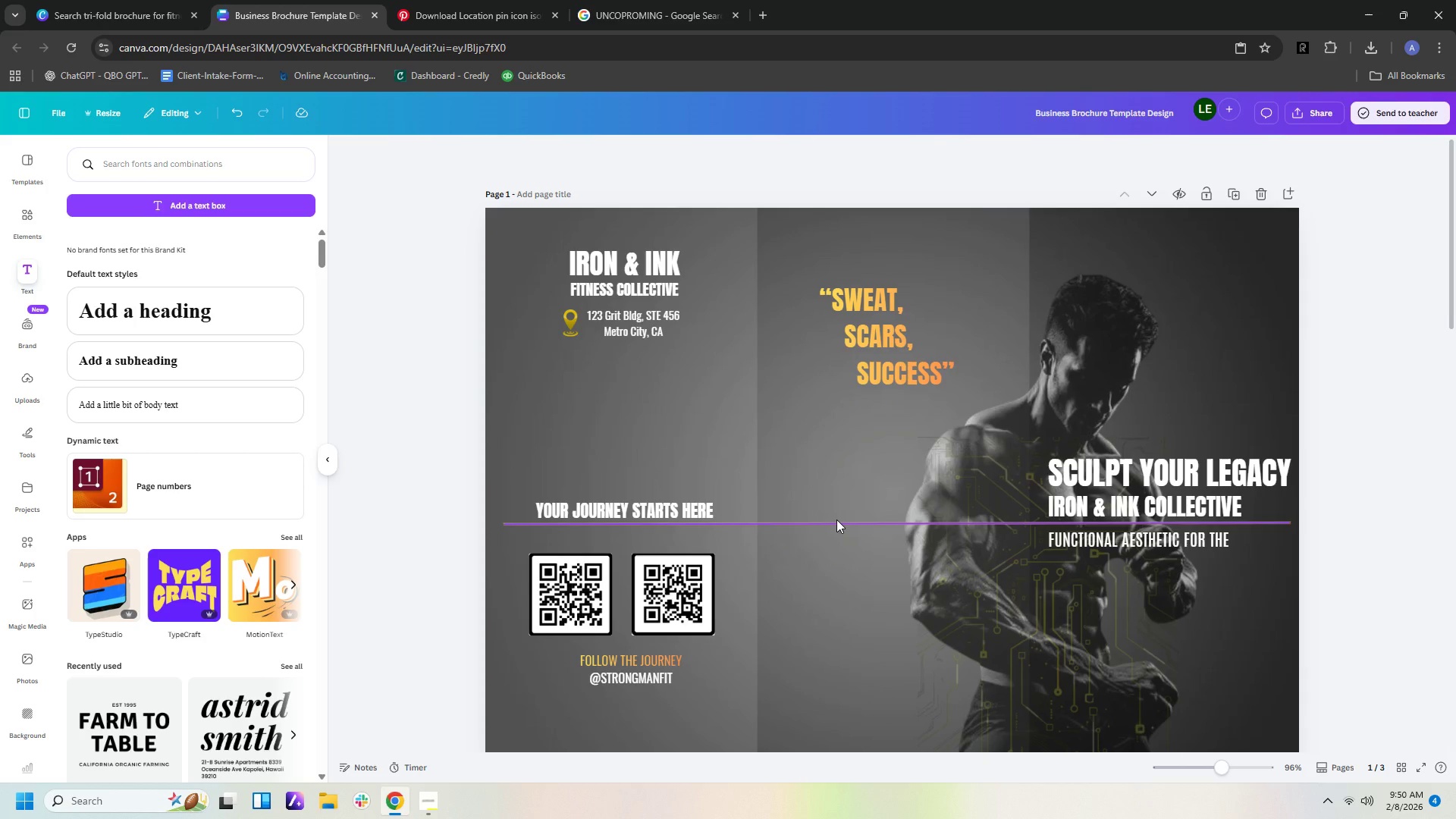 
wait(7.42)
 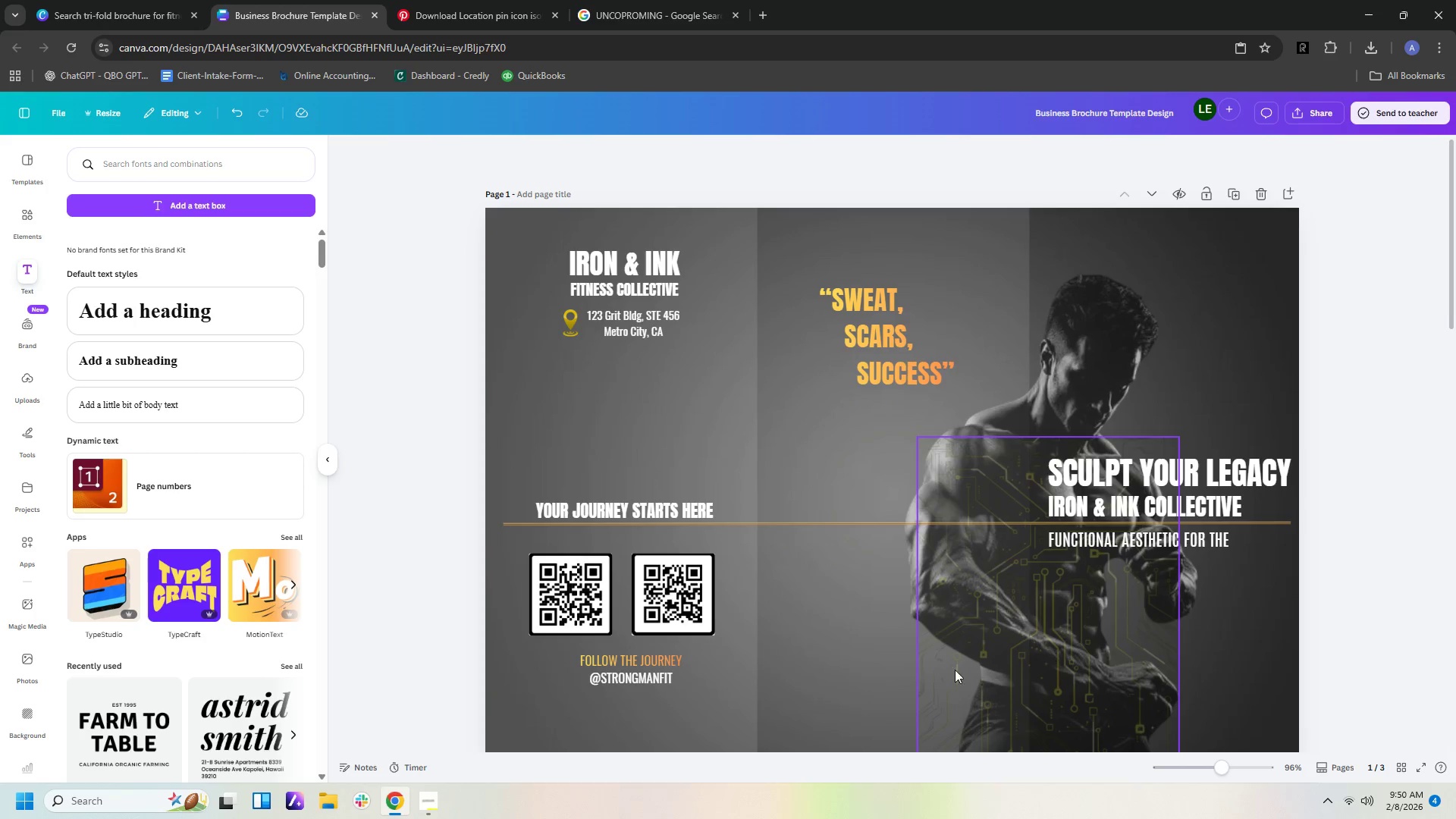 
left_click([839, 524])
 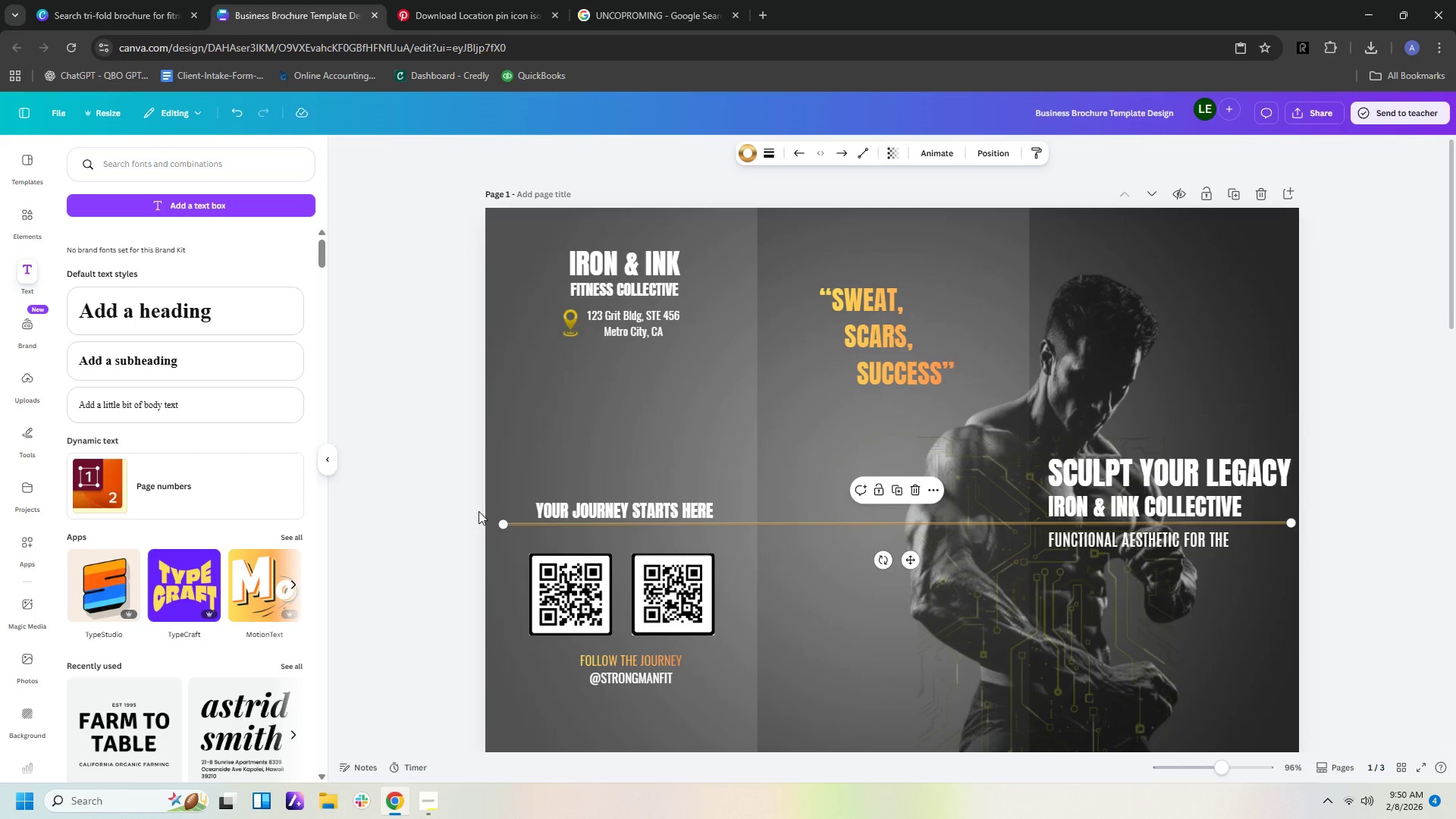 
left_click_drag(start_coordinate=[504, 527], to_coordinate=[1038, 521])
 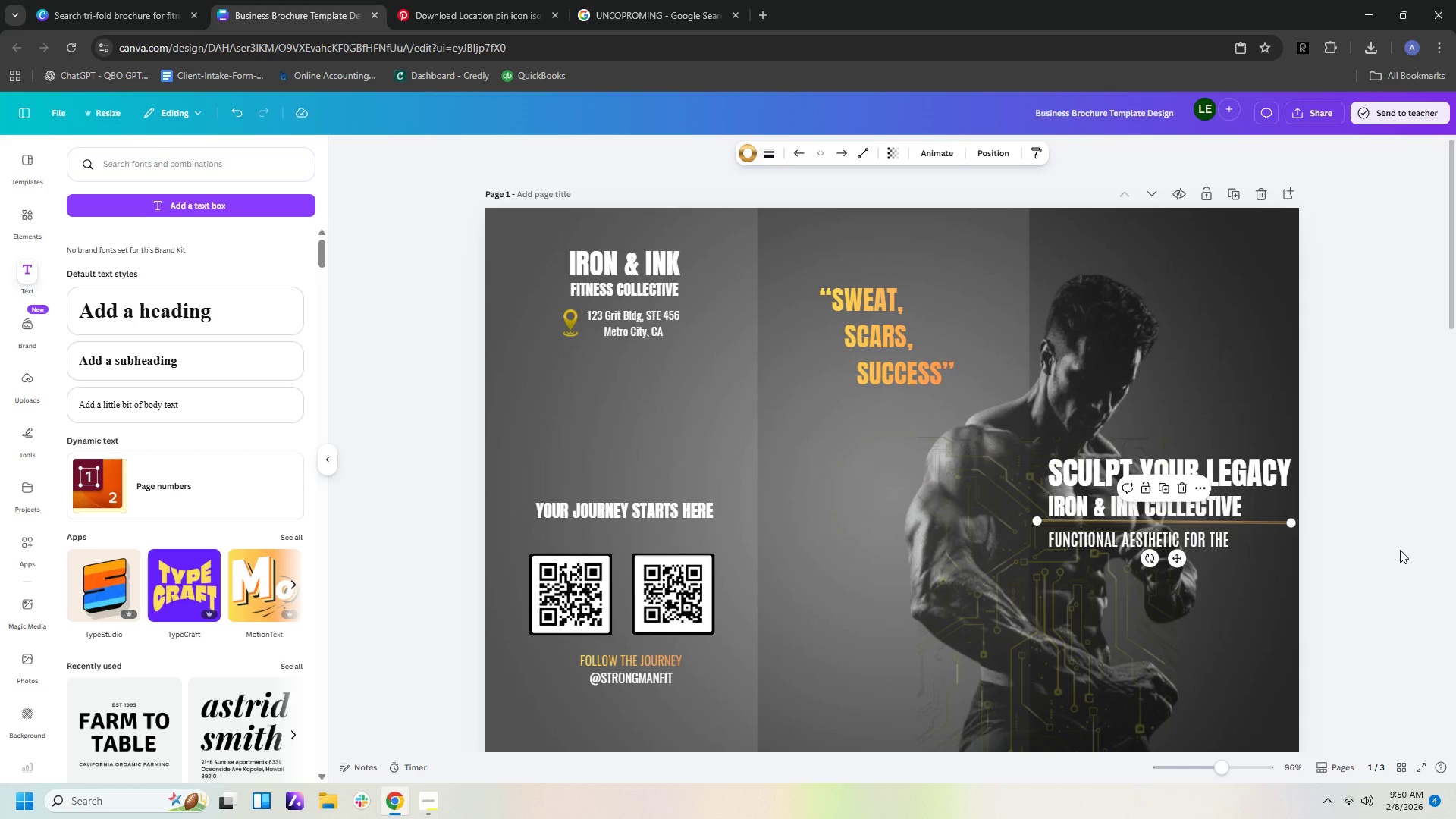 
key(Control+C)
 